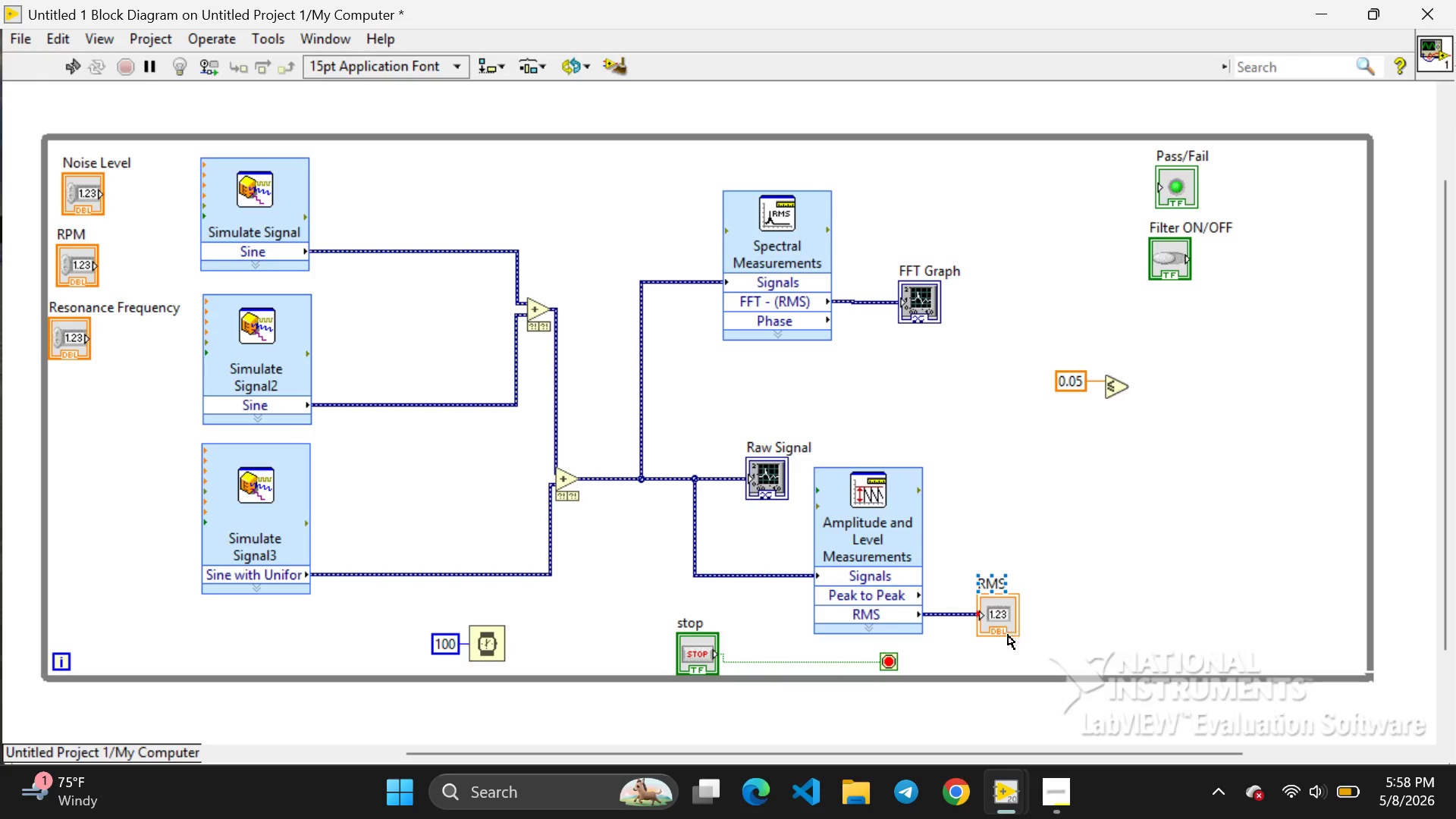 
wait(7.91)
 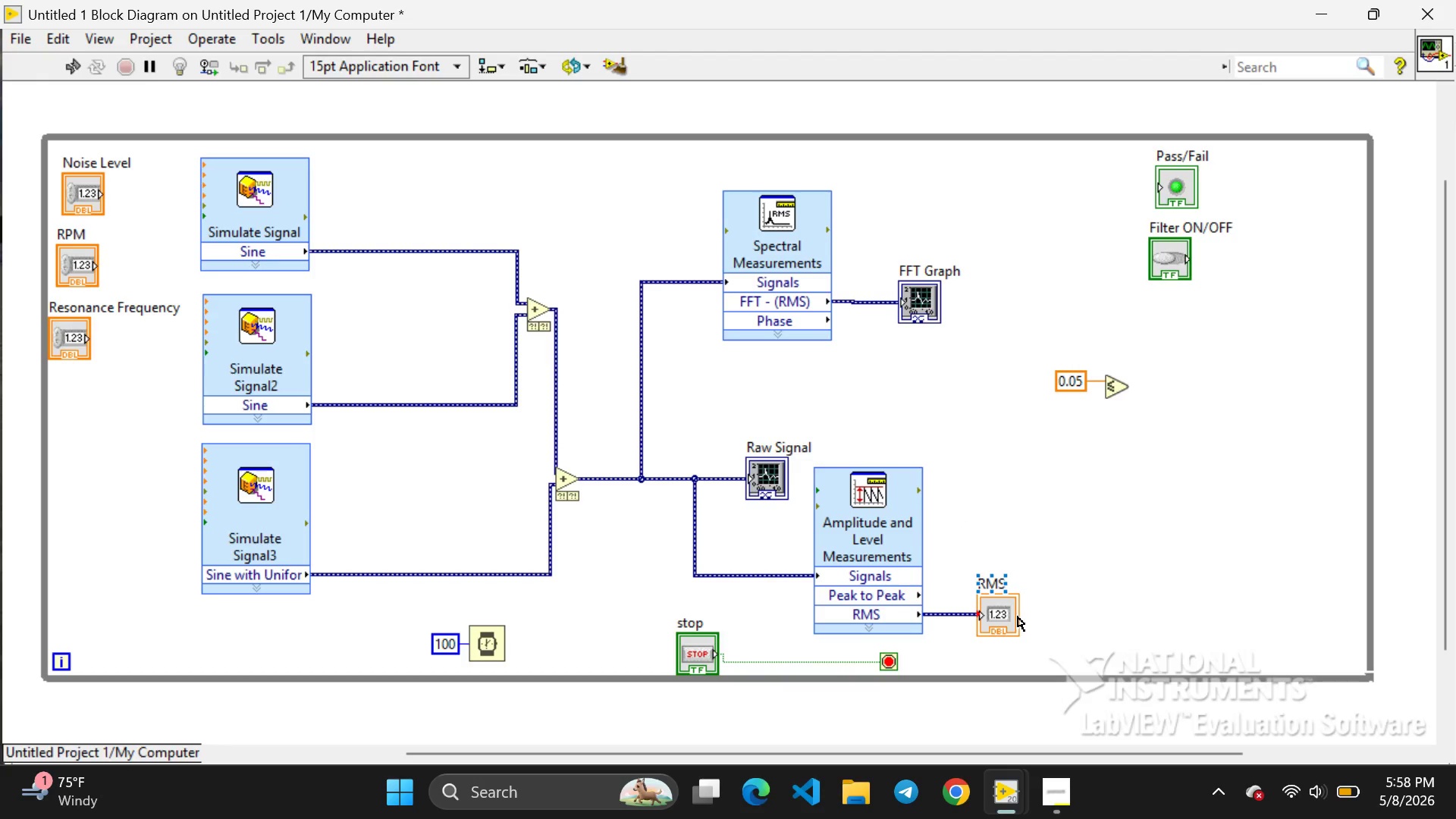 
left_click([1016, 570])
 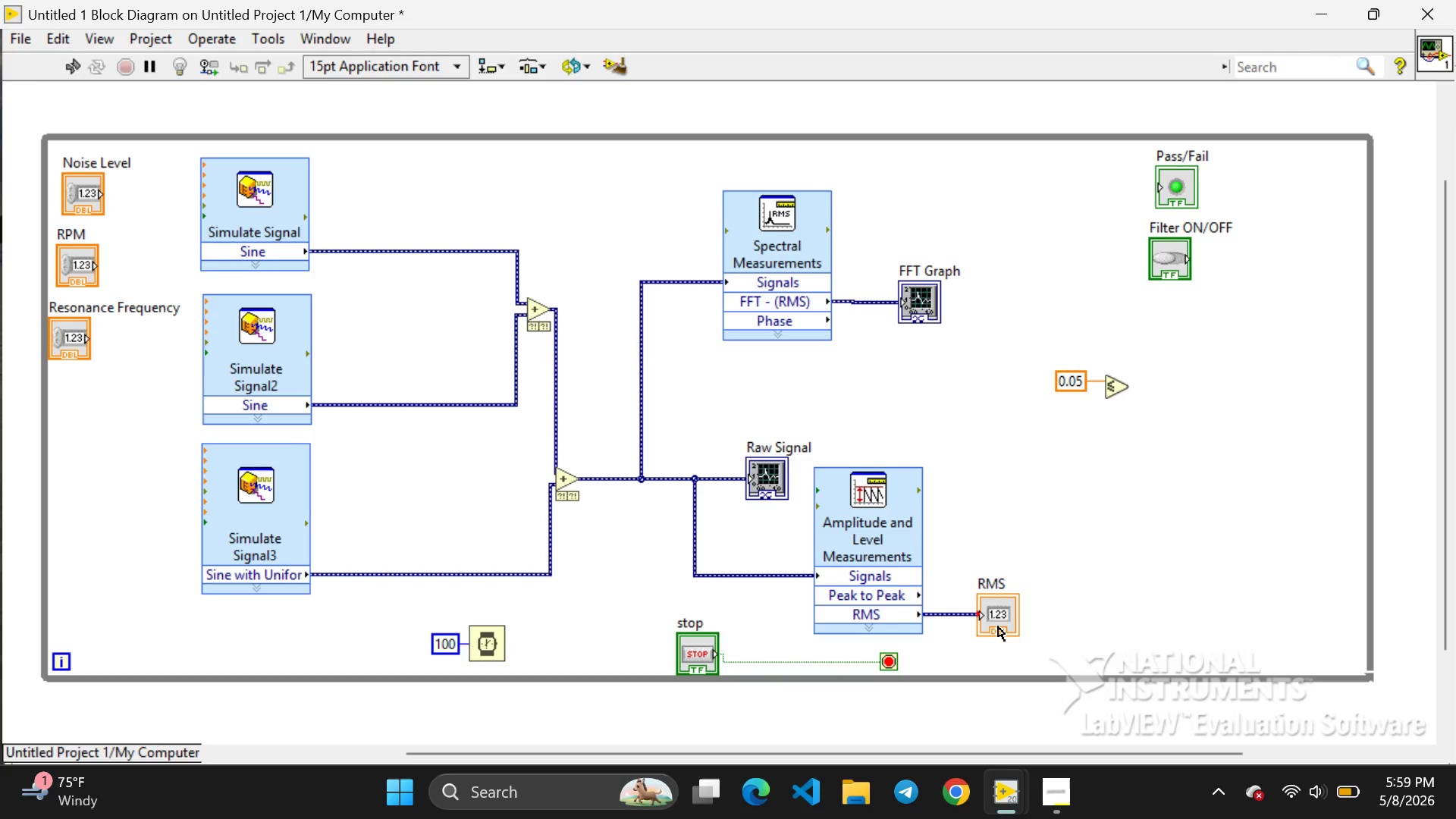 
wait(62.7)
 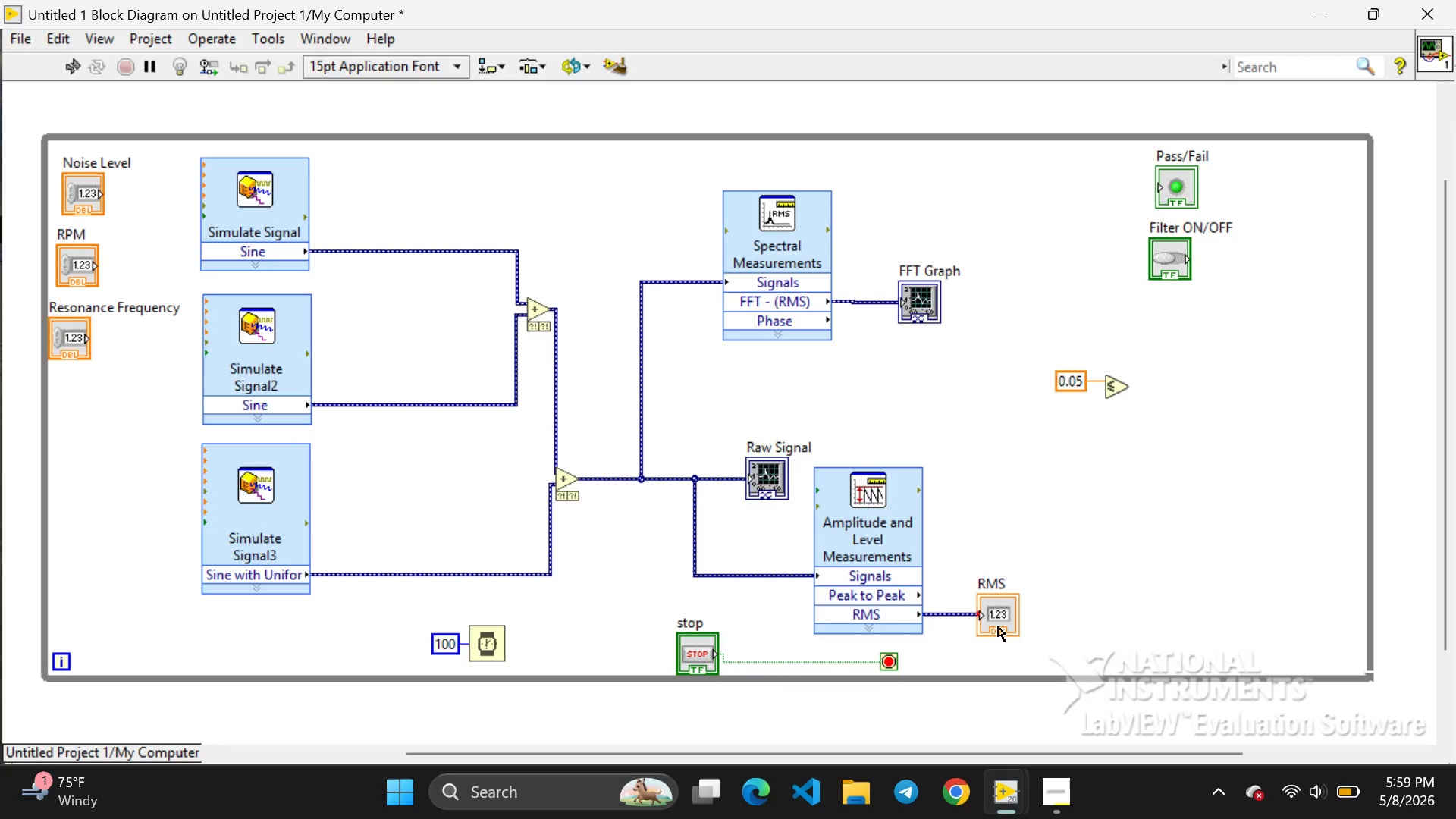 
right_click([905, 530])
 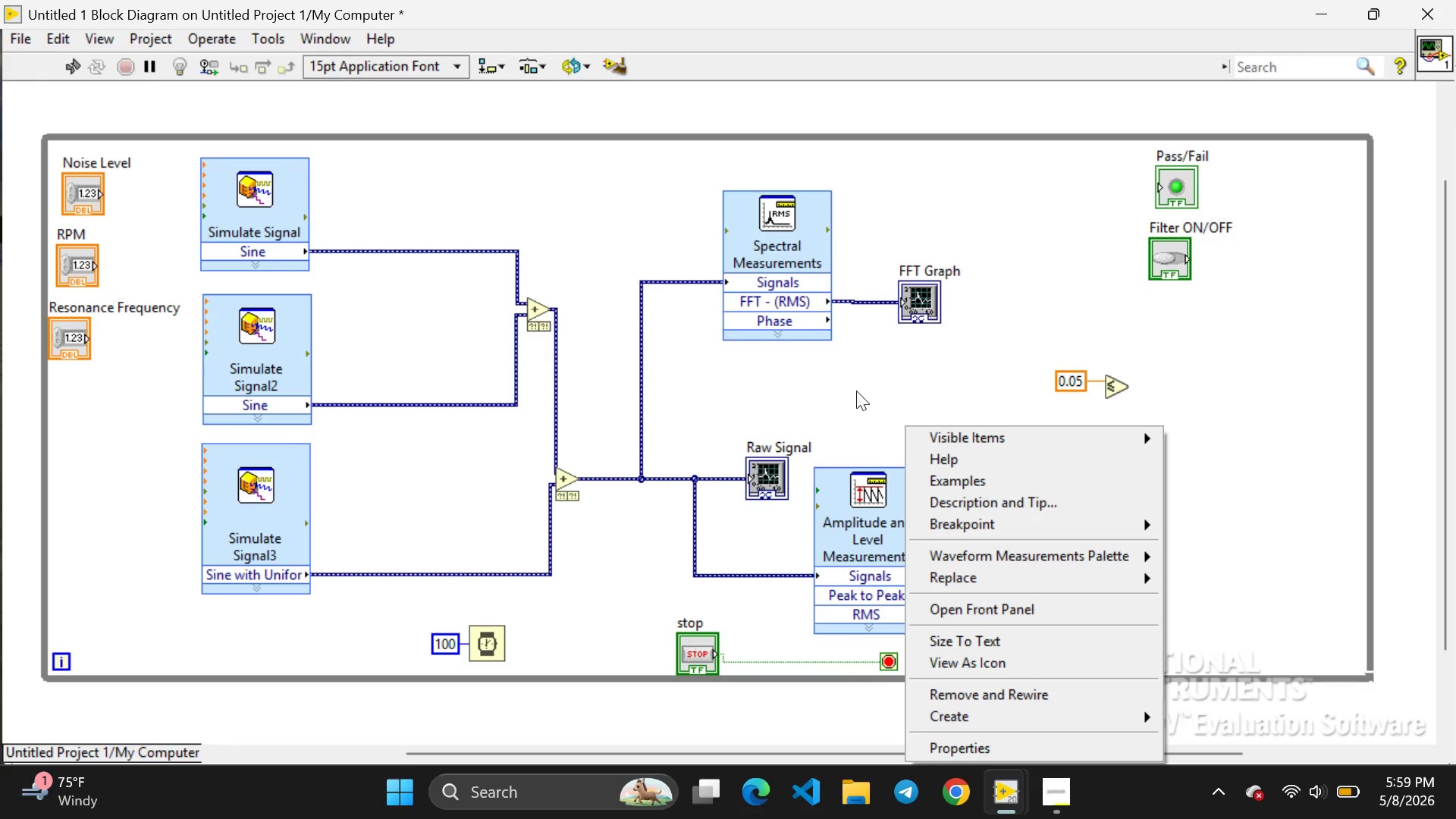 
left_click([852, 388])
 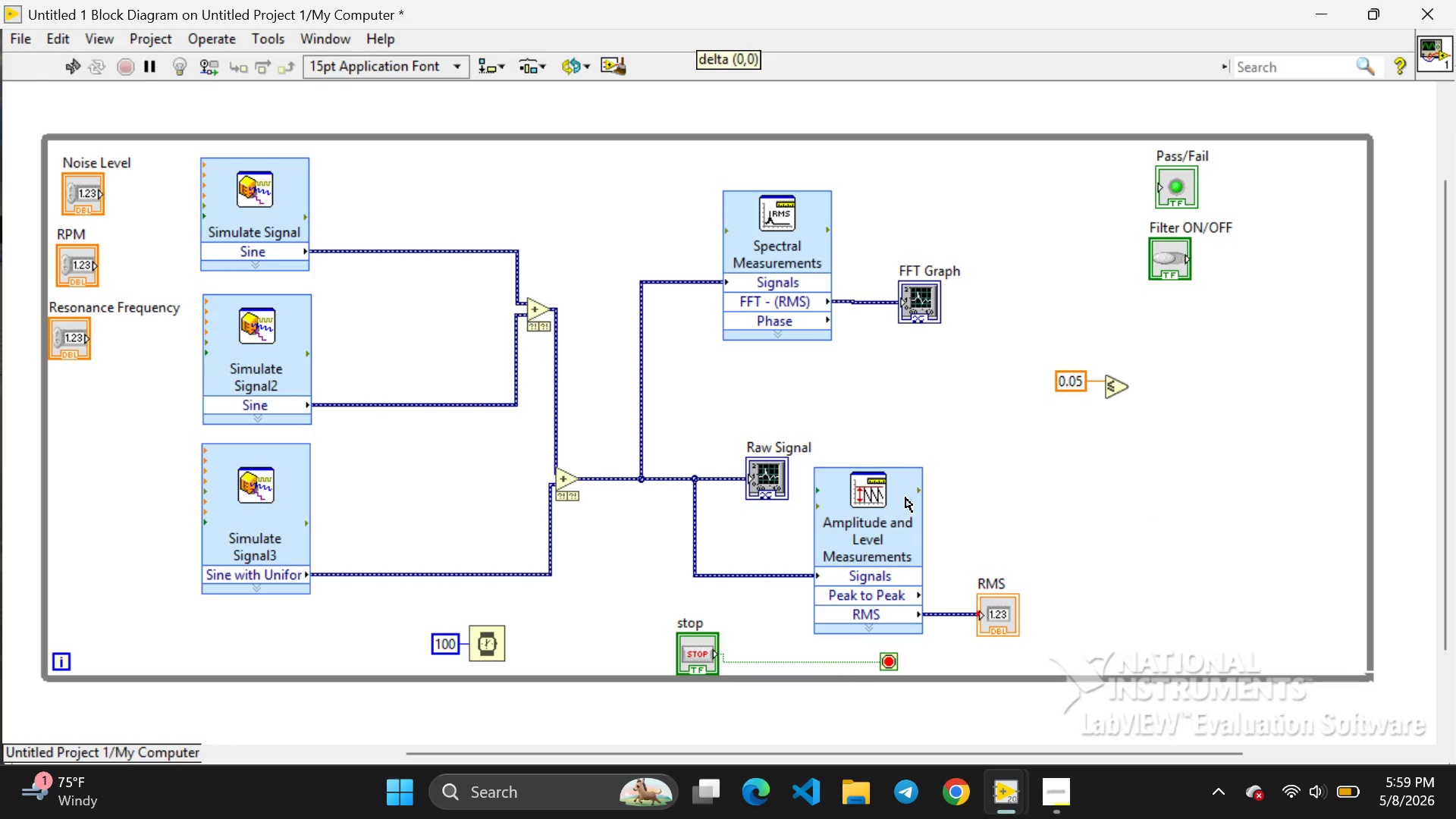 
double_click([905, 497])
 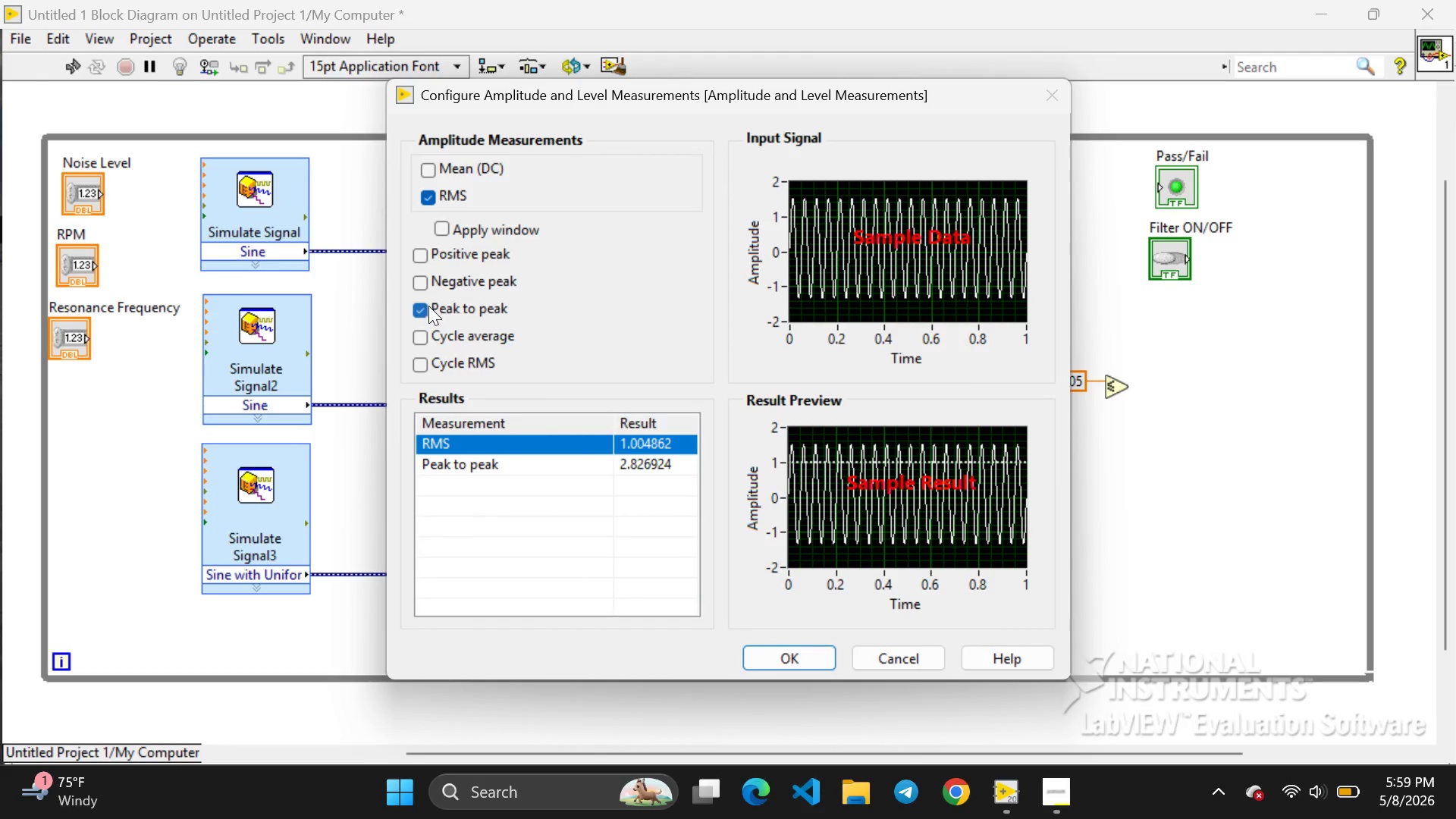 
left_click([423, 306])
 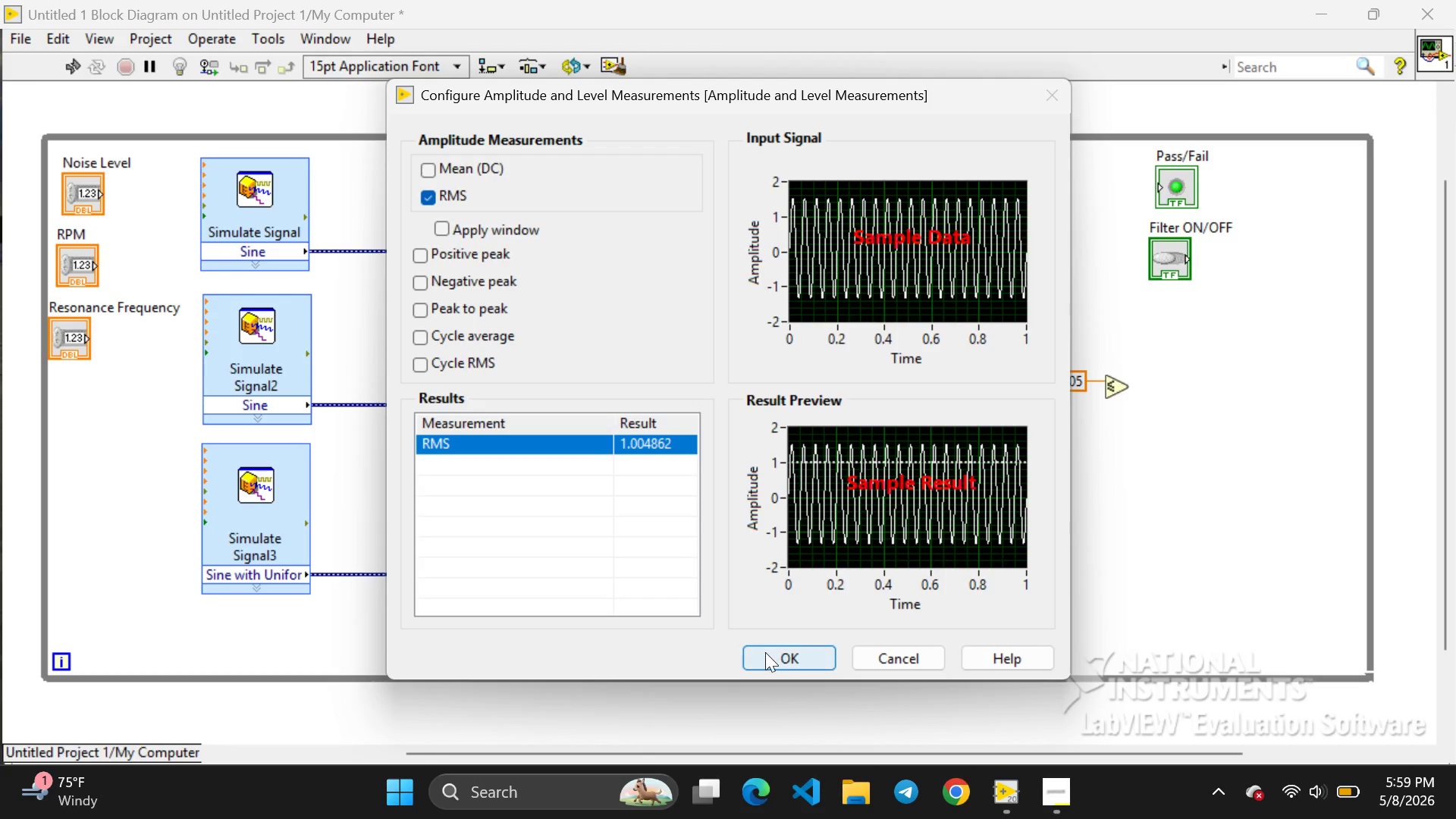 
left_click([765, 654])
 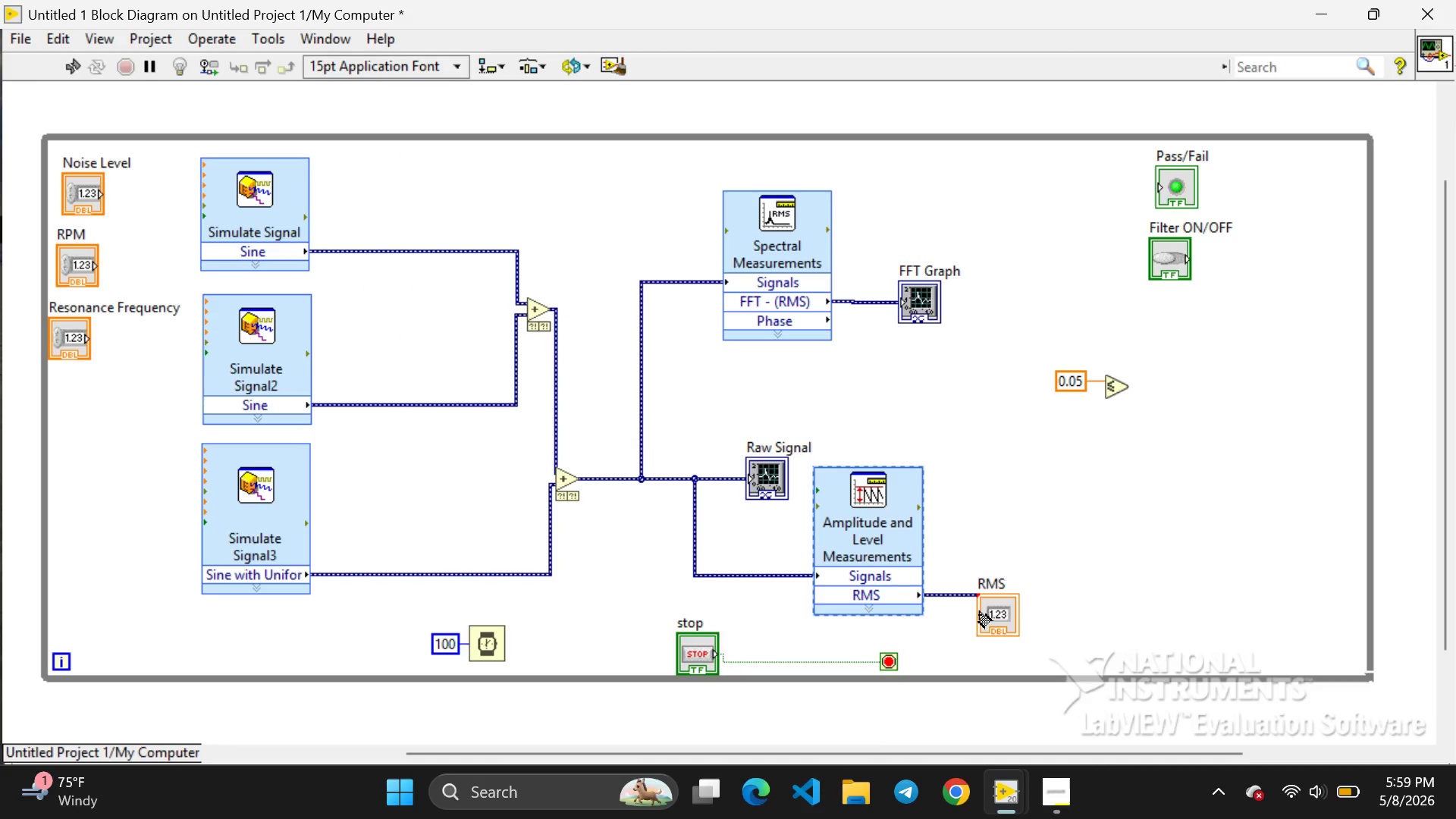 
wait(8.02)
 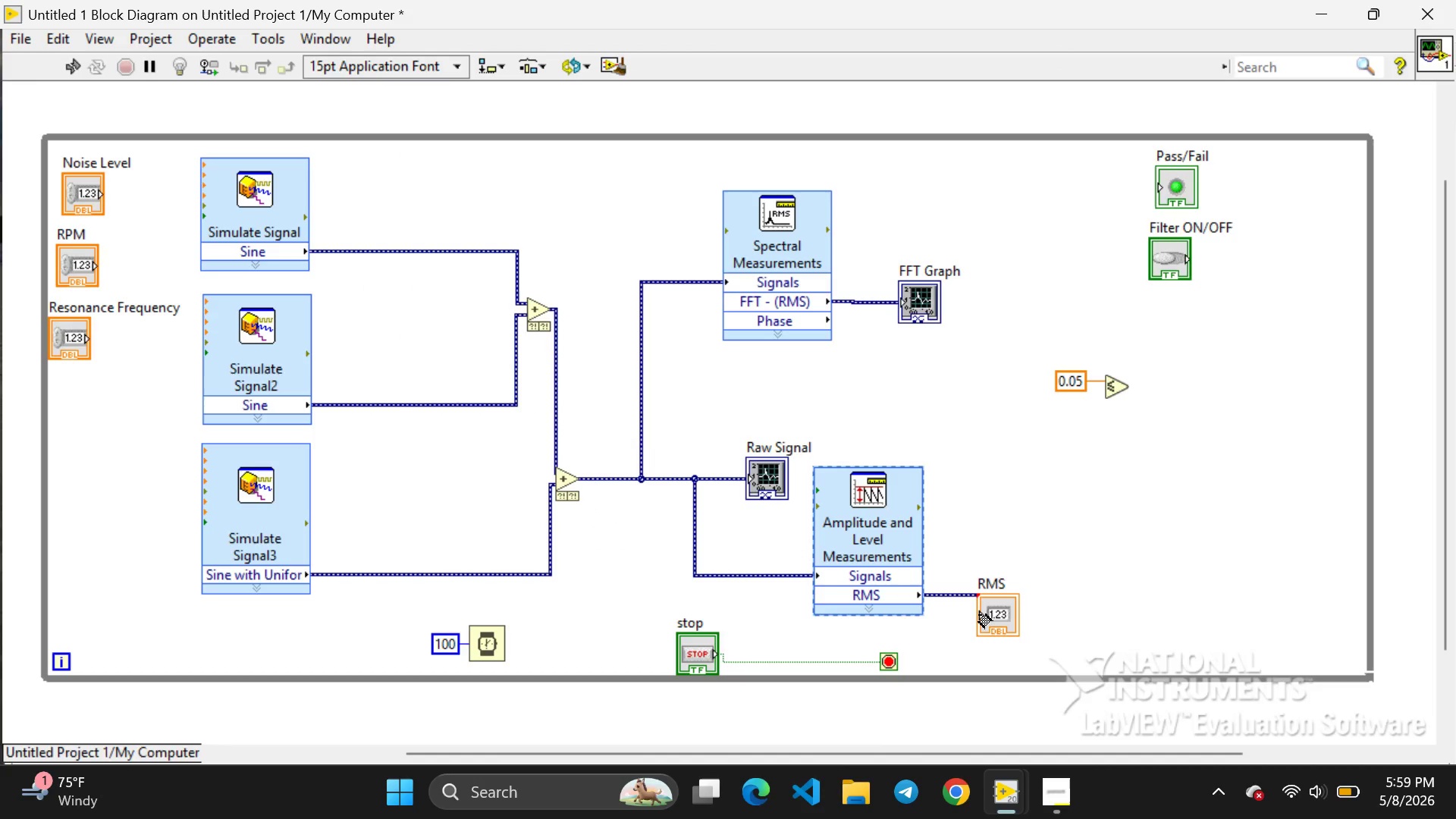 
left_click([960, 618])
 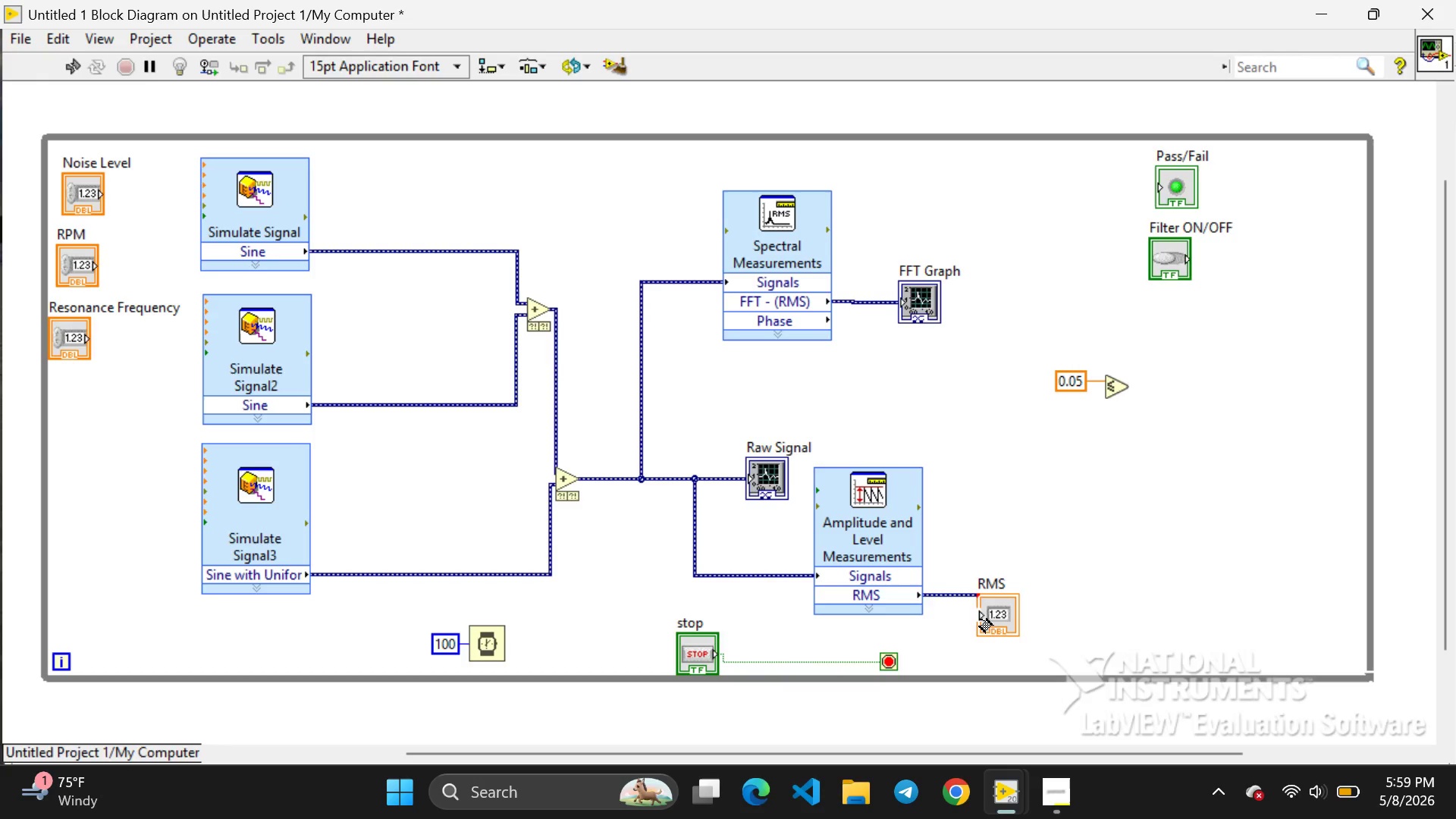 
wait(8.22)
 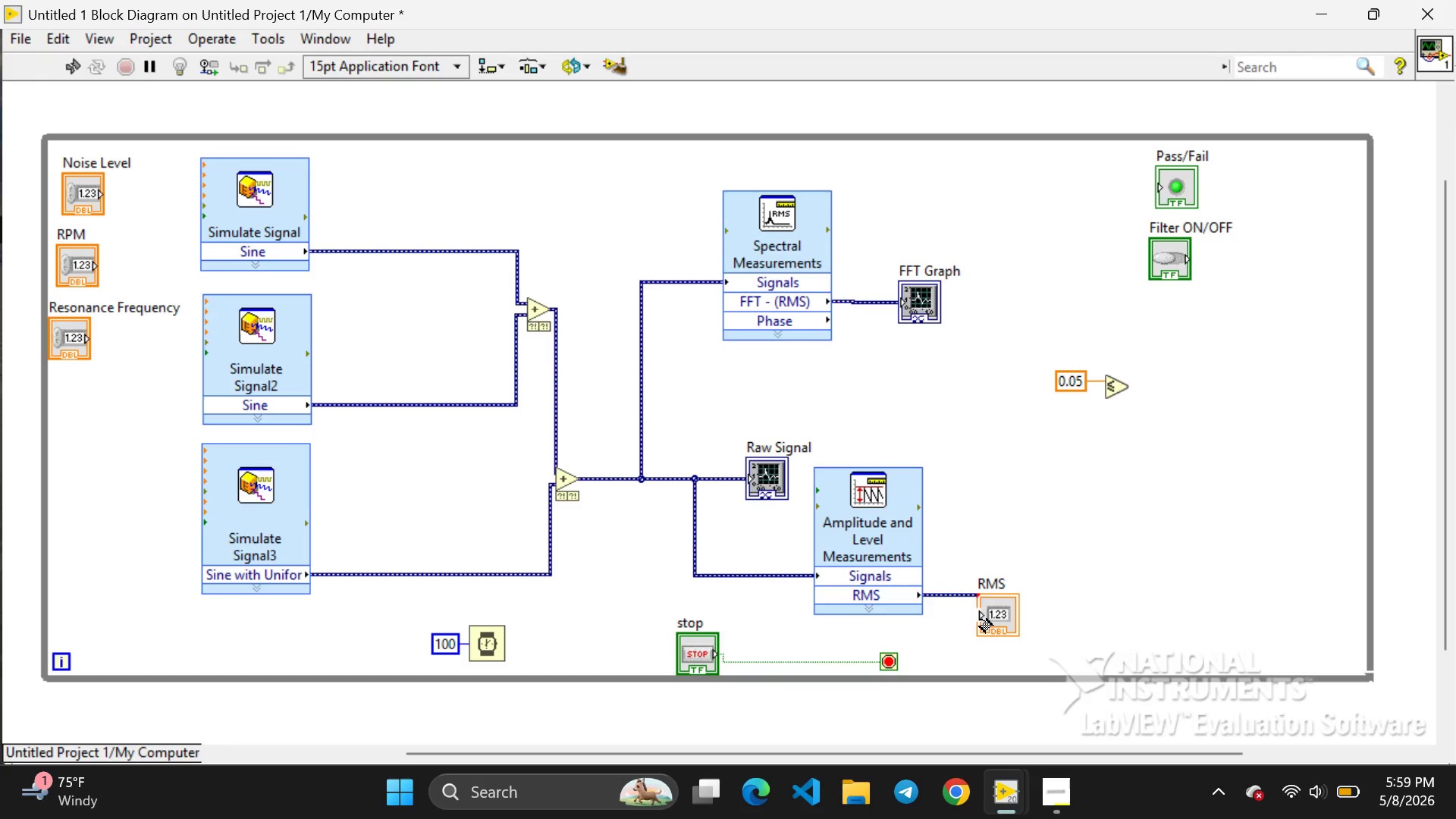 
left_click_drag(start_coordinate=[978, 613], to_coordinate=[957, 651])
 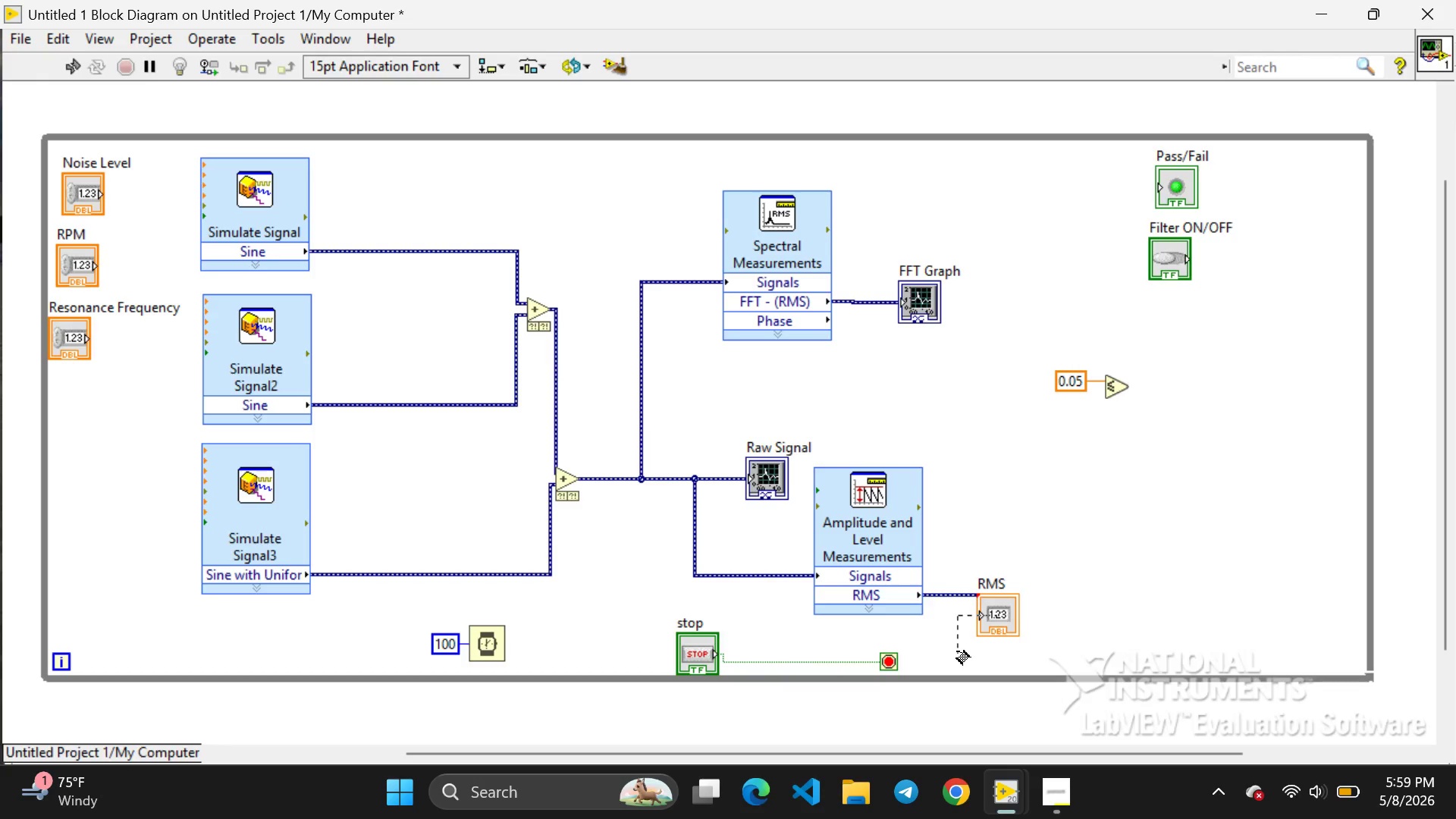 
left_click_drag(start_coordinate=[957, 651], to_coordinate=[1090, 395])
 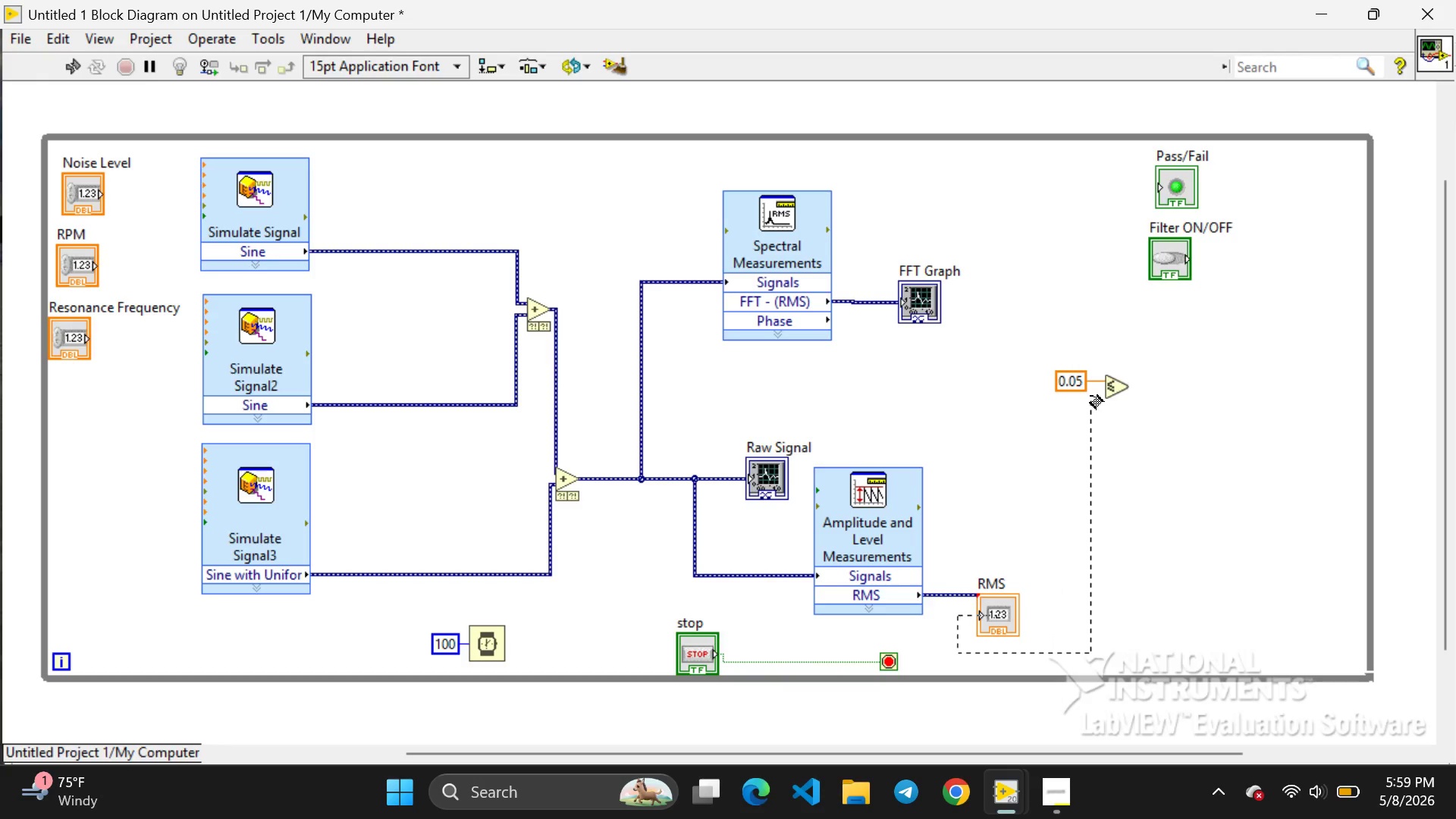 
left_click_drag(start_coordinate=[1090, 396], to_coordinate=[1102, 390])
 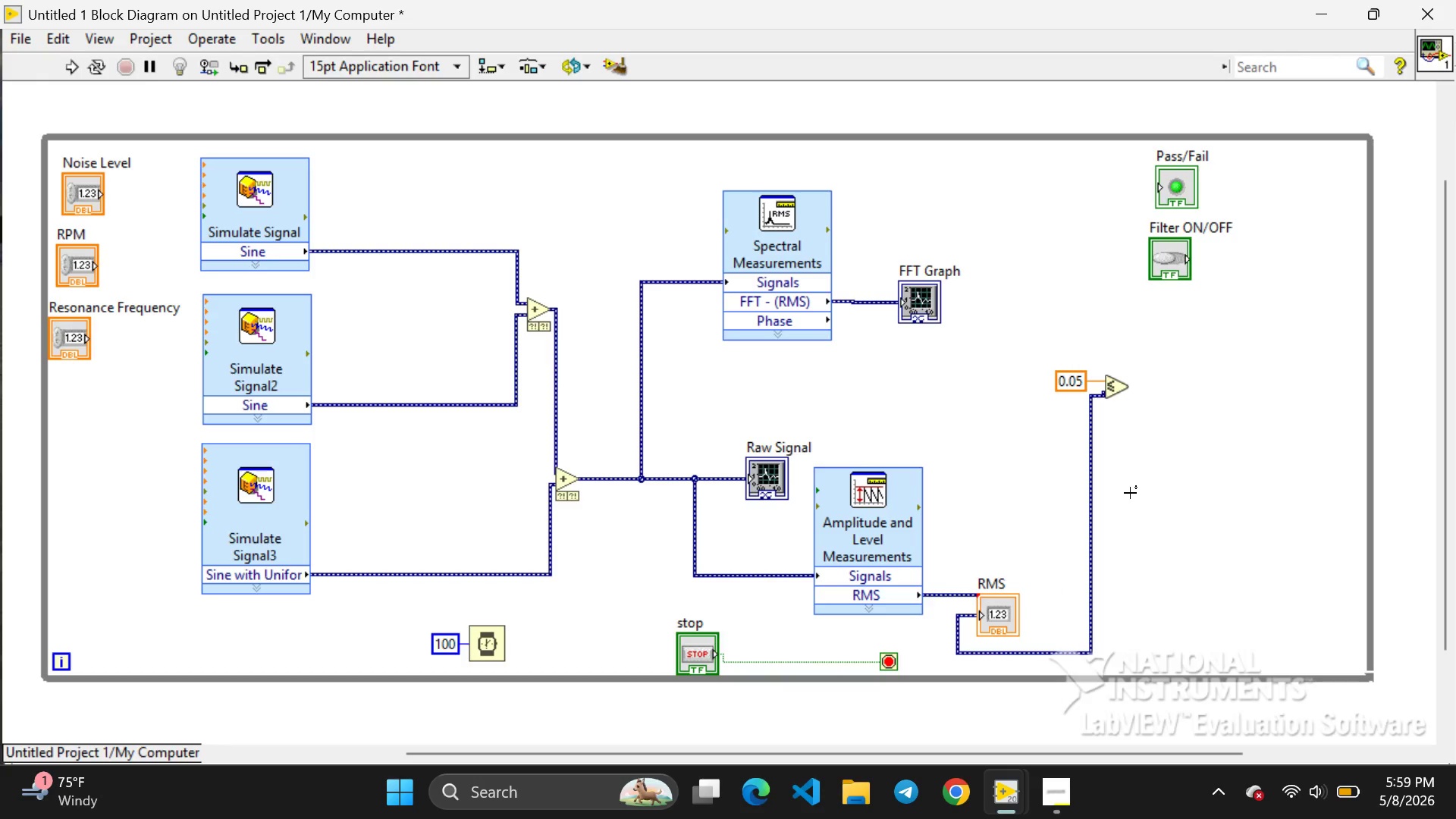 
left_click([1130, 493])
 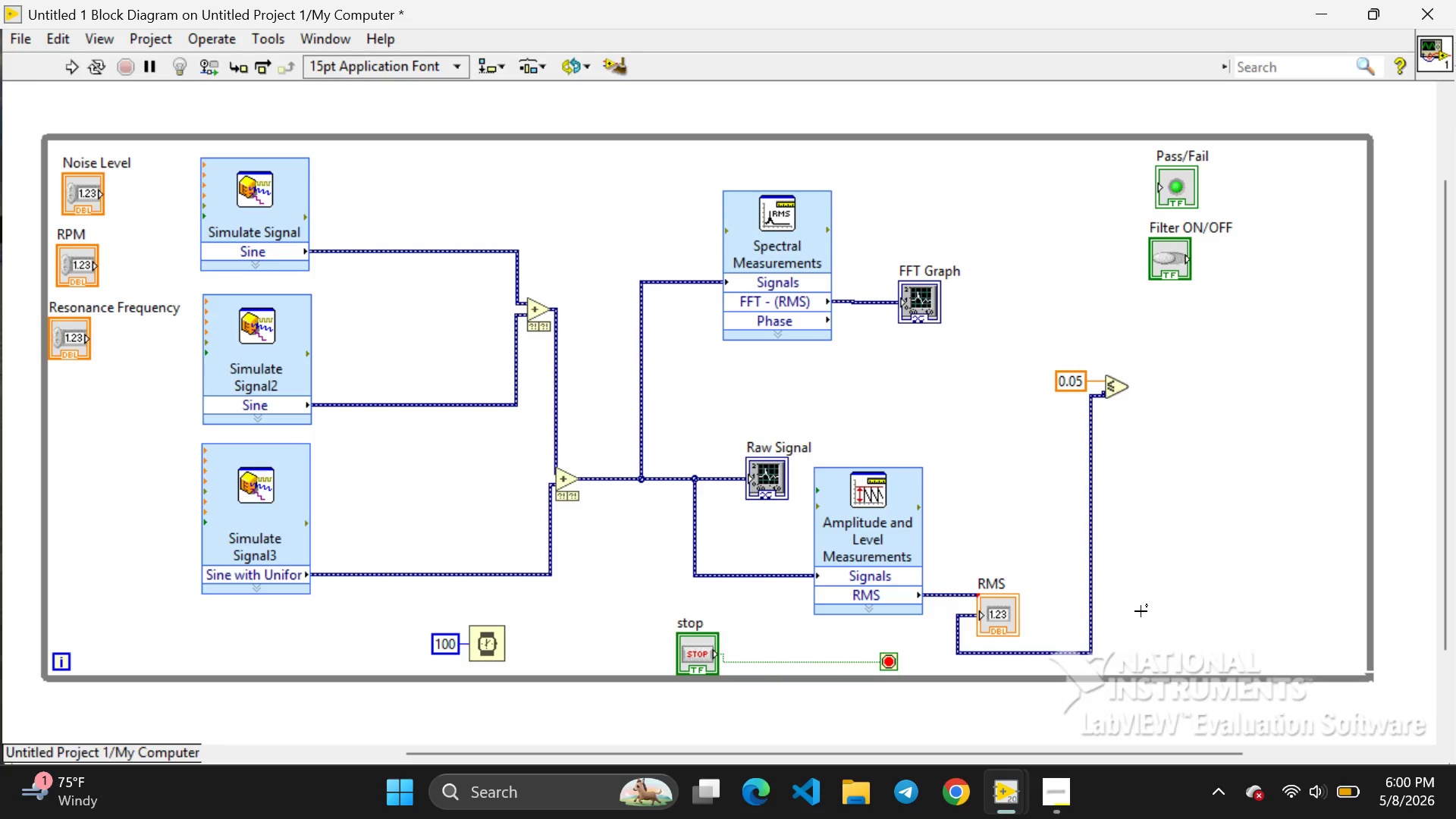 
wait(71.69)
 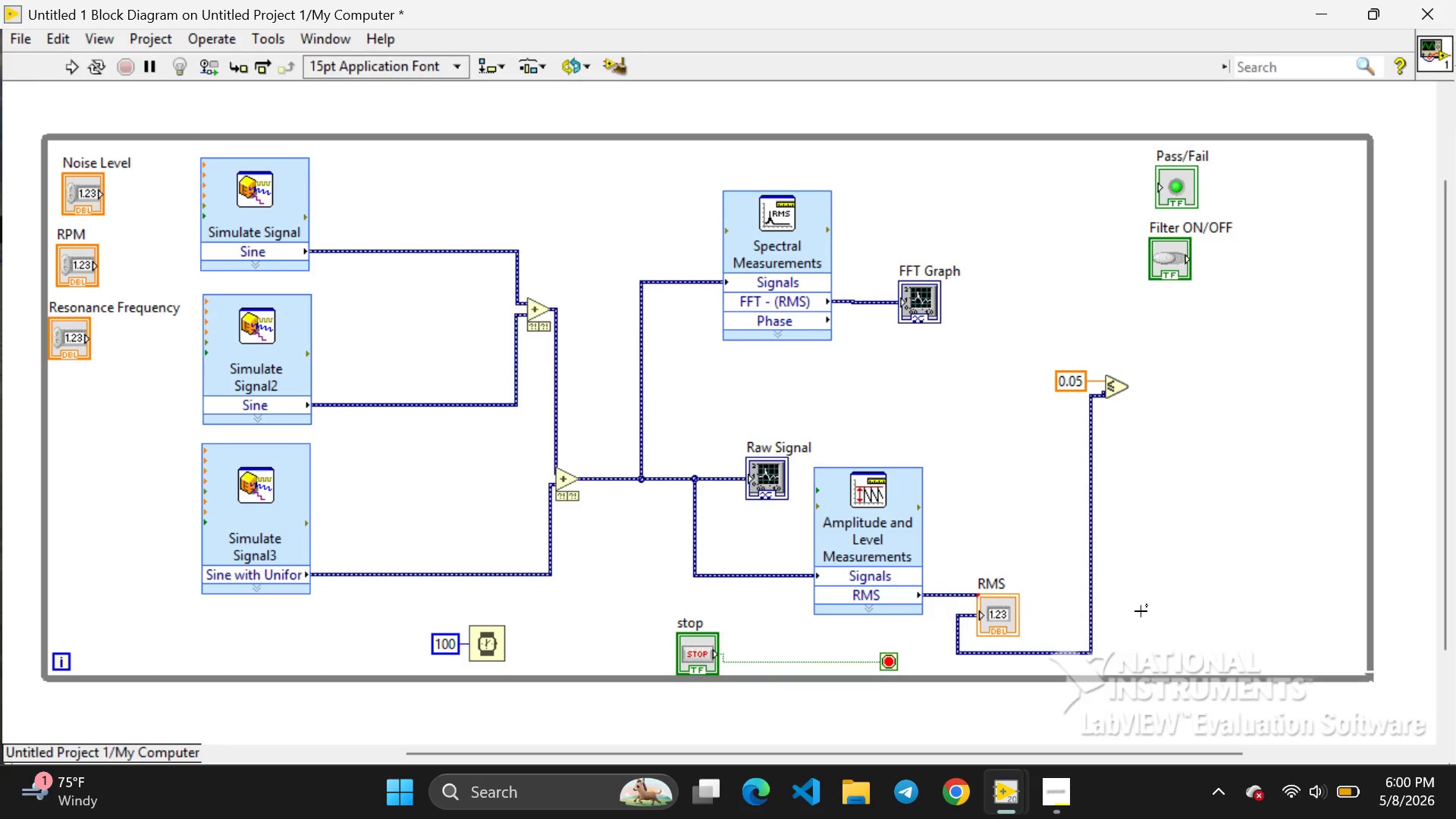 
left_click([1175, 253])
 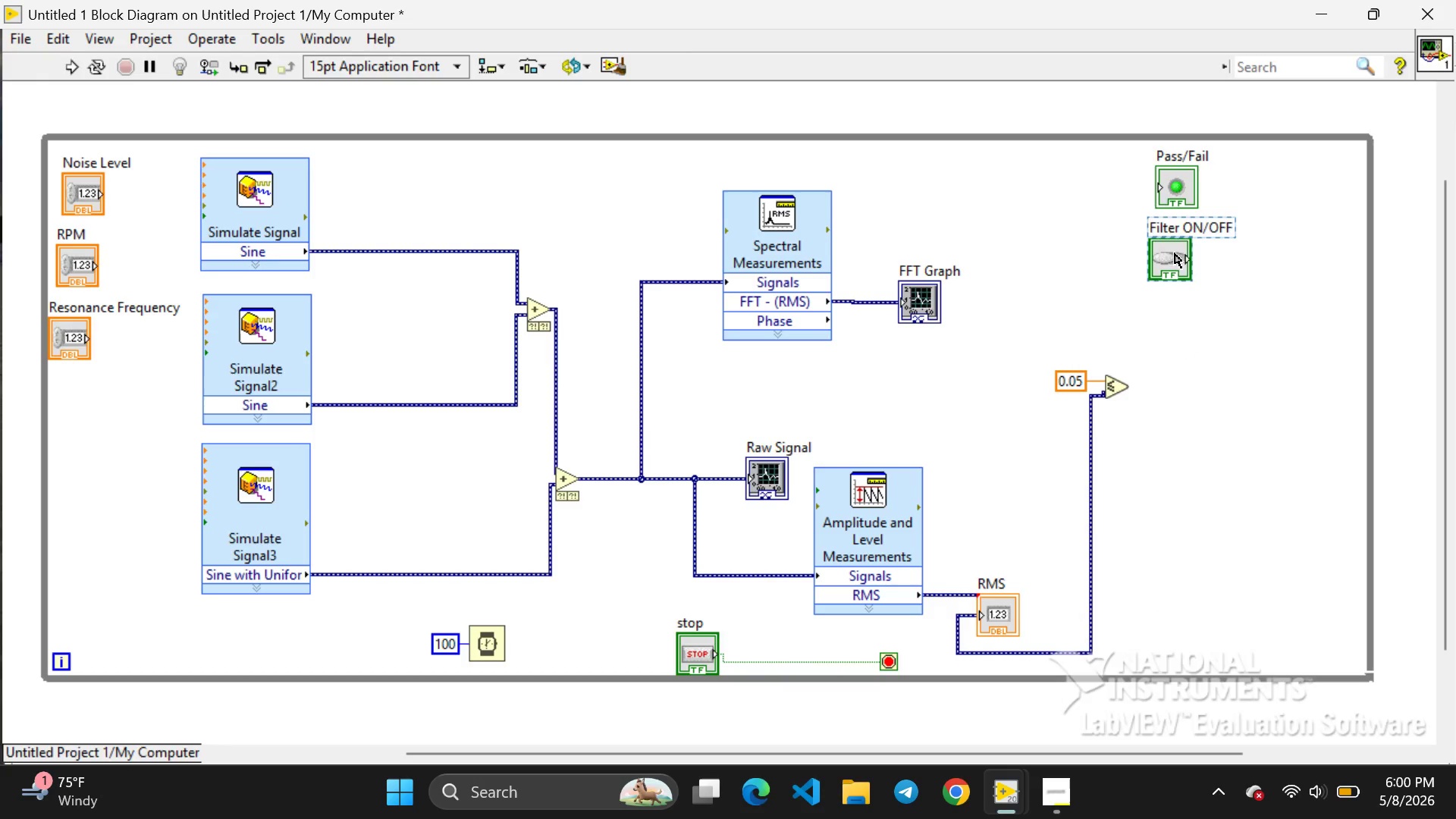 
left_click_drag(start_coordinate=[1175, 253], to_coordinate=[1272, 574])
 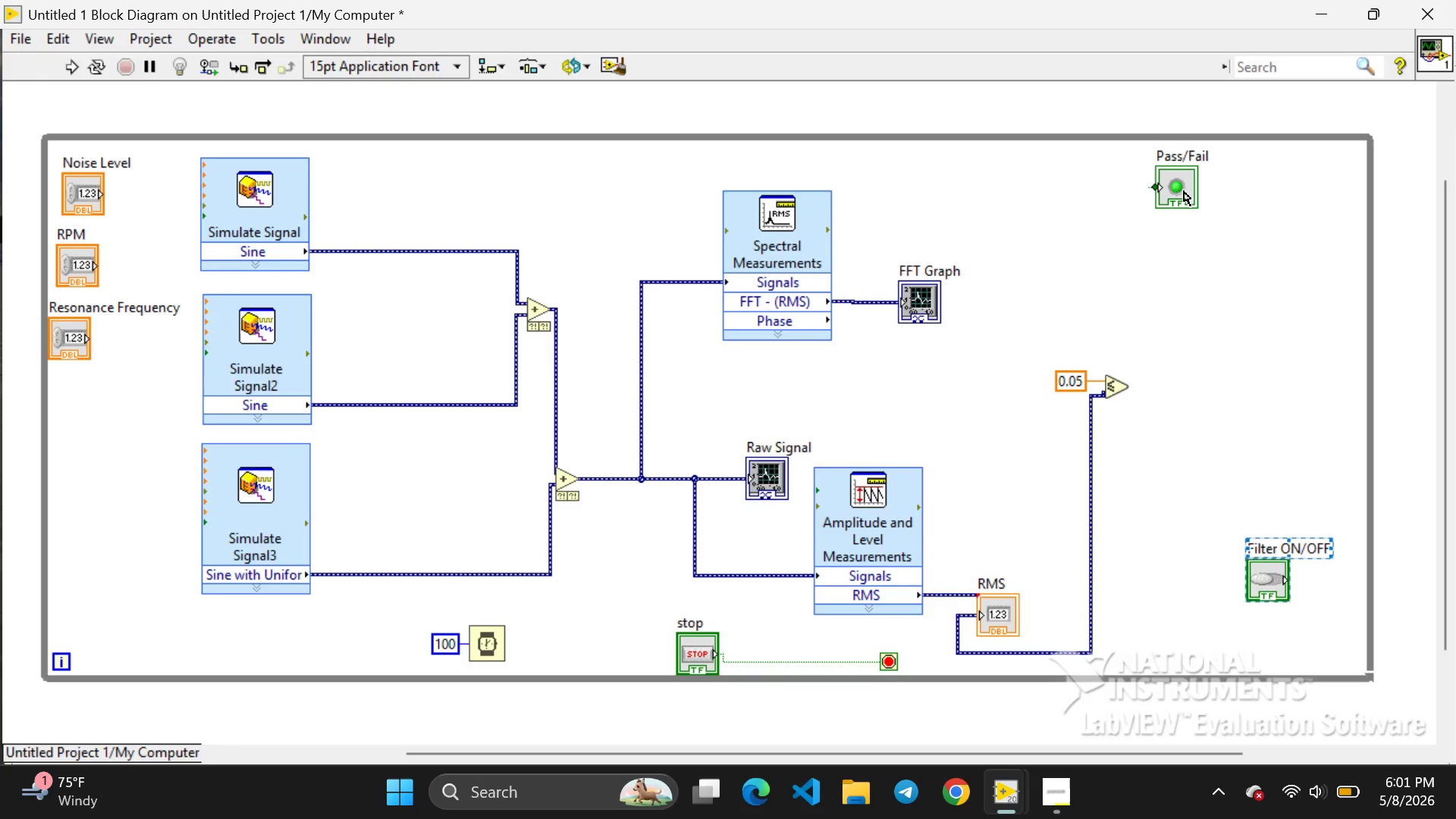 
left_click([1184, 191])
 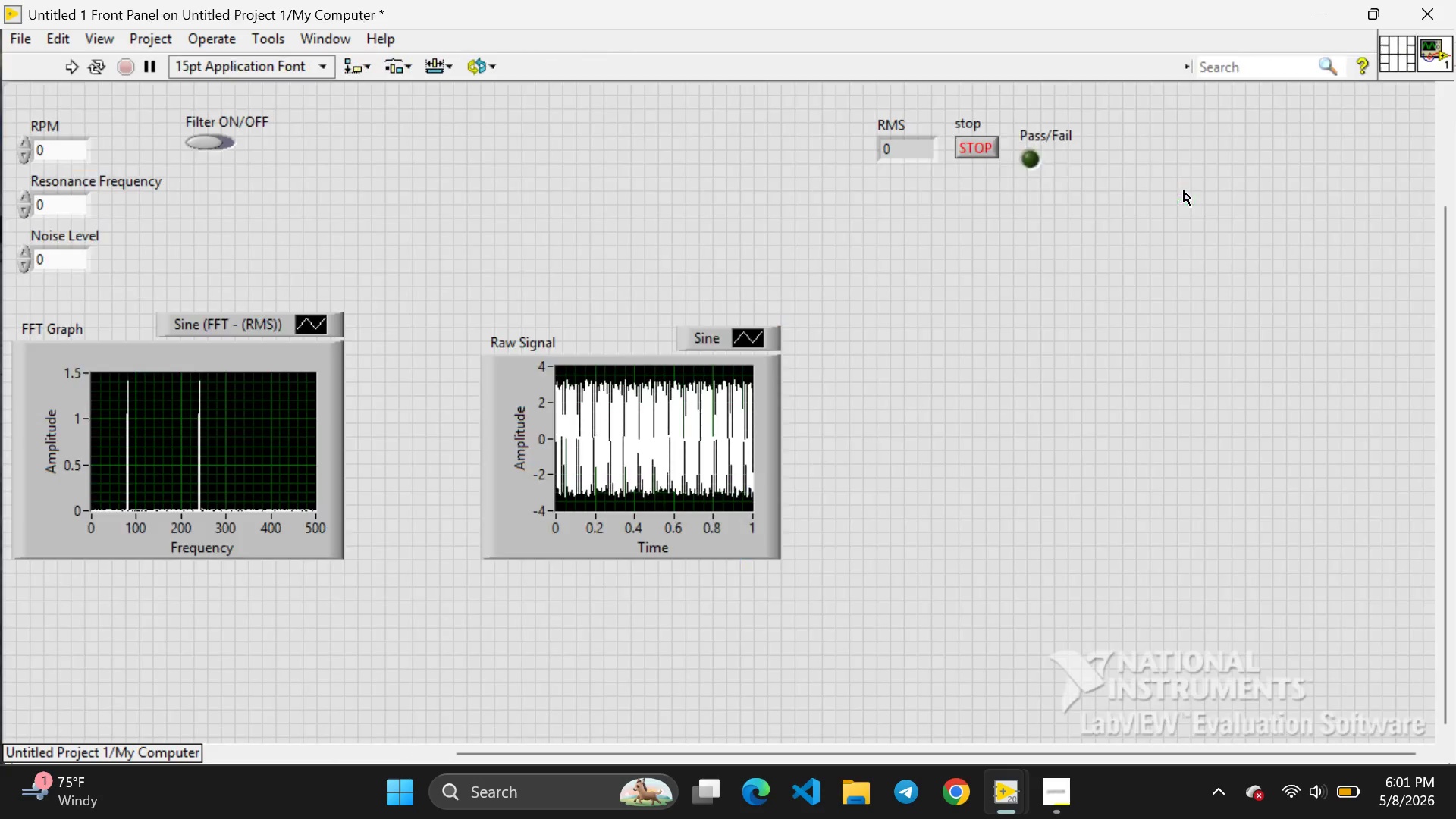 
left_click_drag(start_coordinate=[1184, 191], to_coordinate=[1225, 234])
 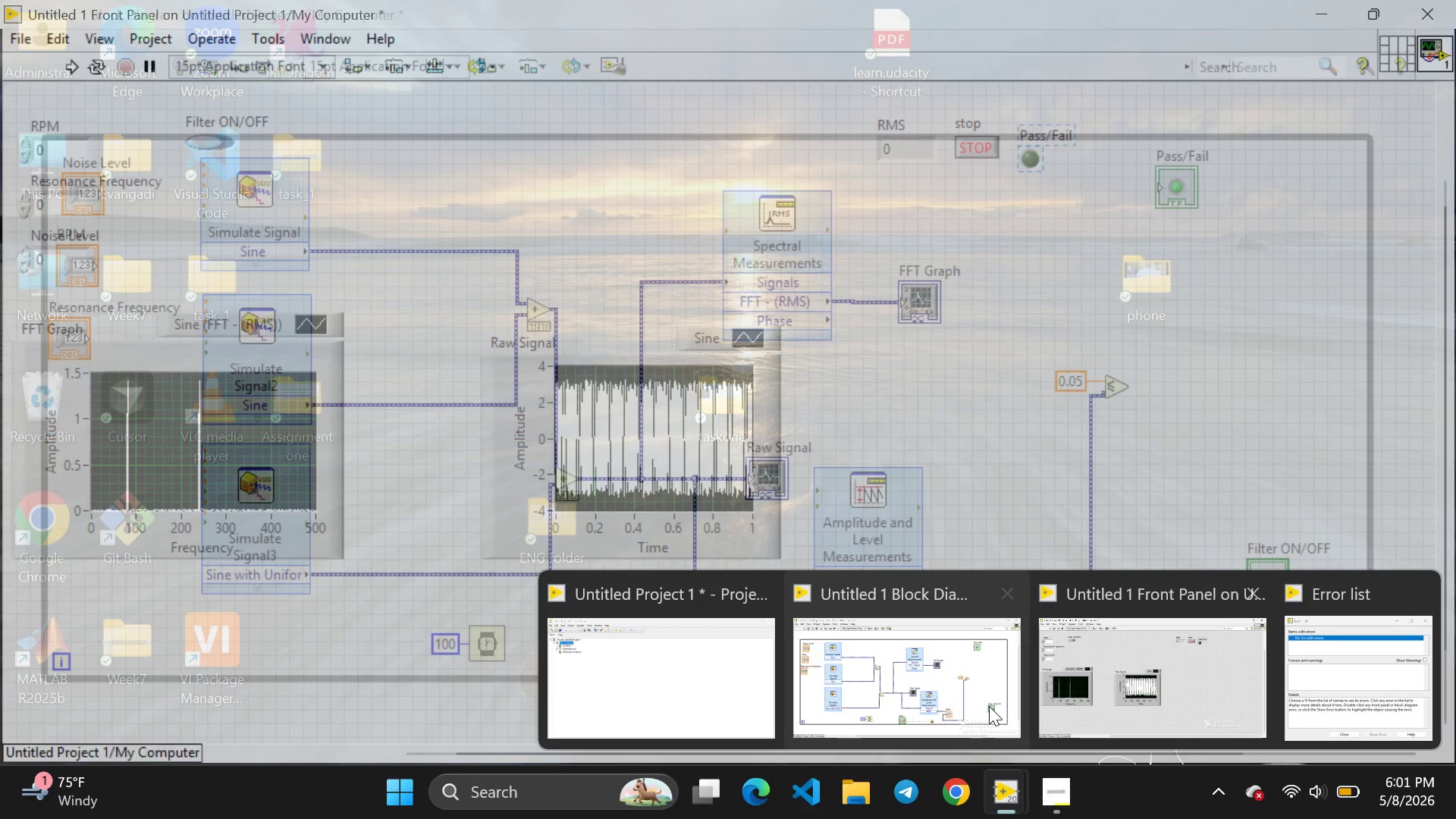 
left_click([959, 708])
 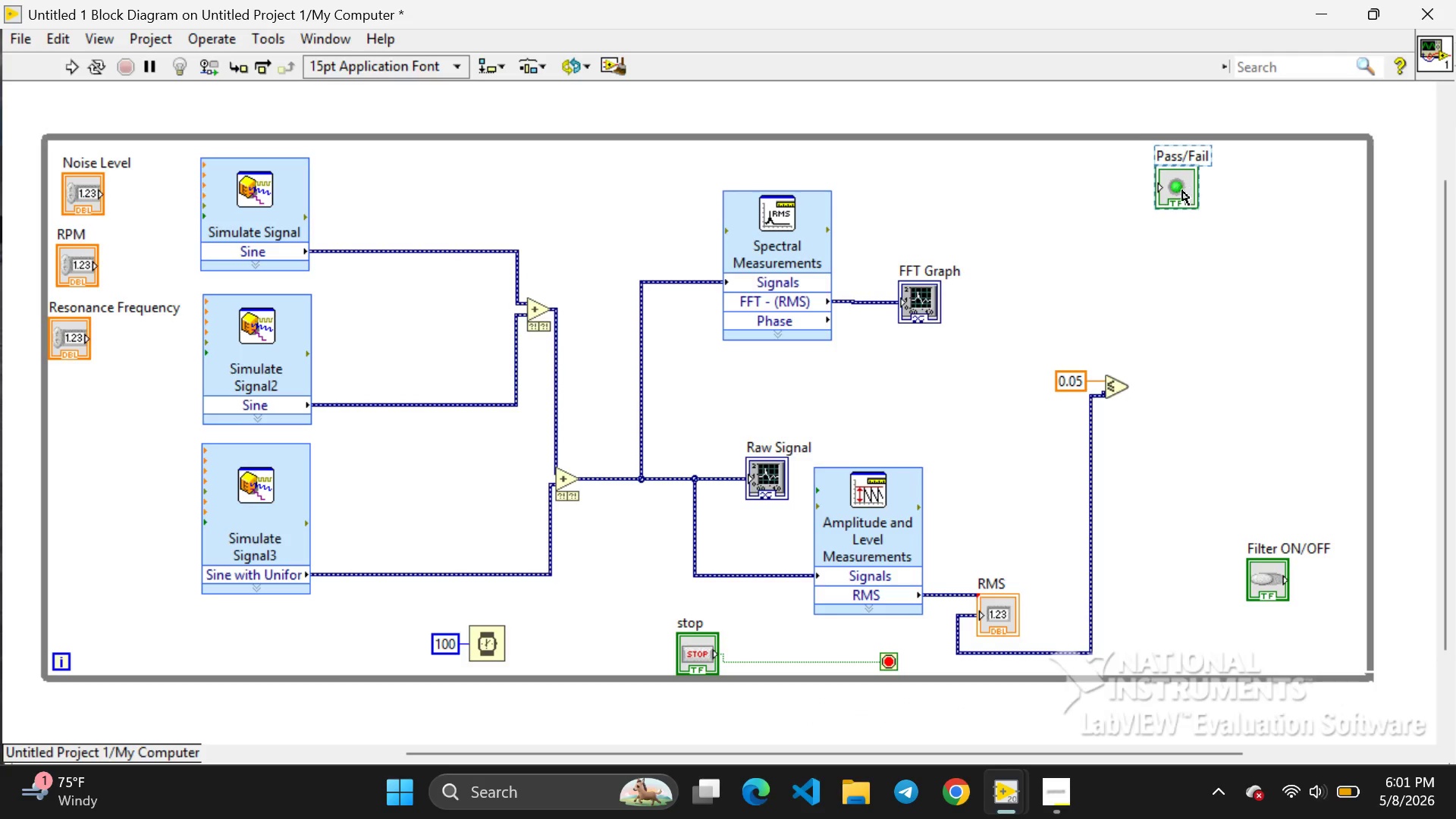 
left_click_drag(start_coordinate=[1180, 193], to_coordinate=[1229, 392])
 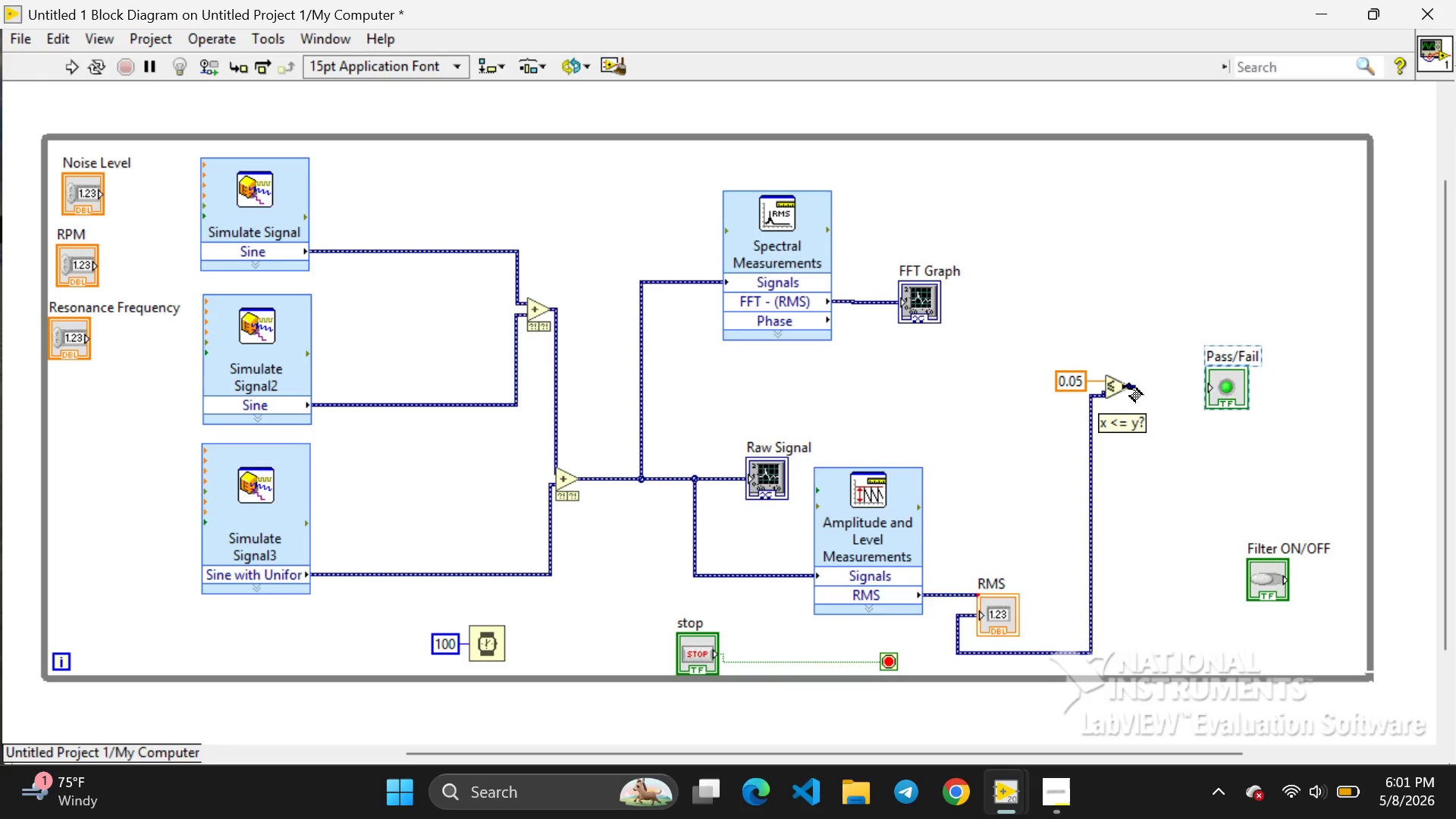 
left_click_drag(start_coordinate=[1130, 388], to_coordinate=[1208, 388])
 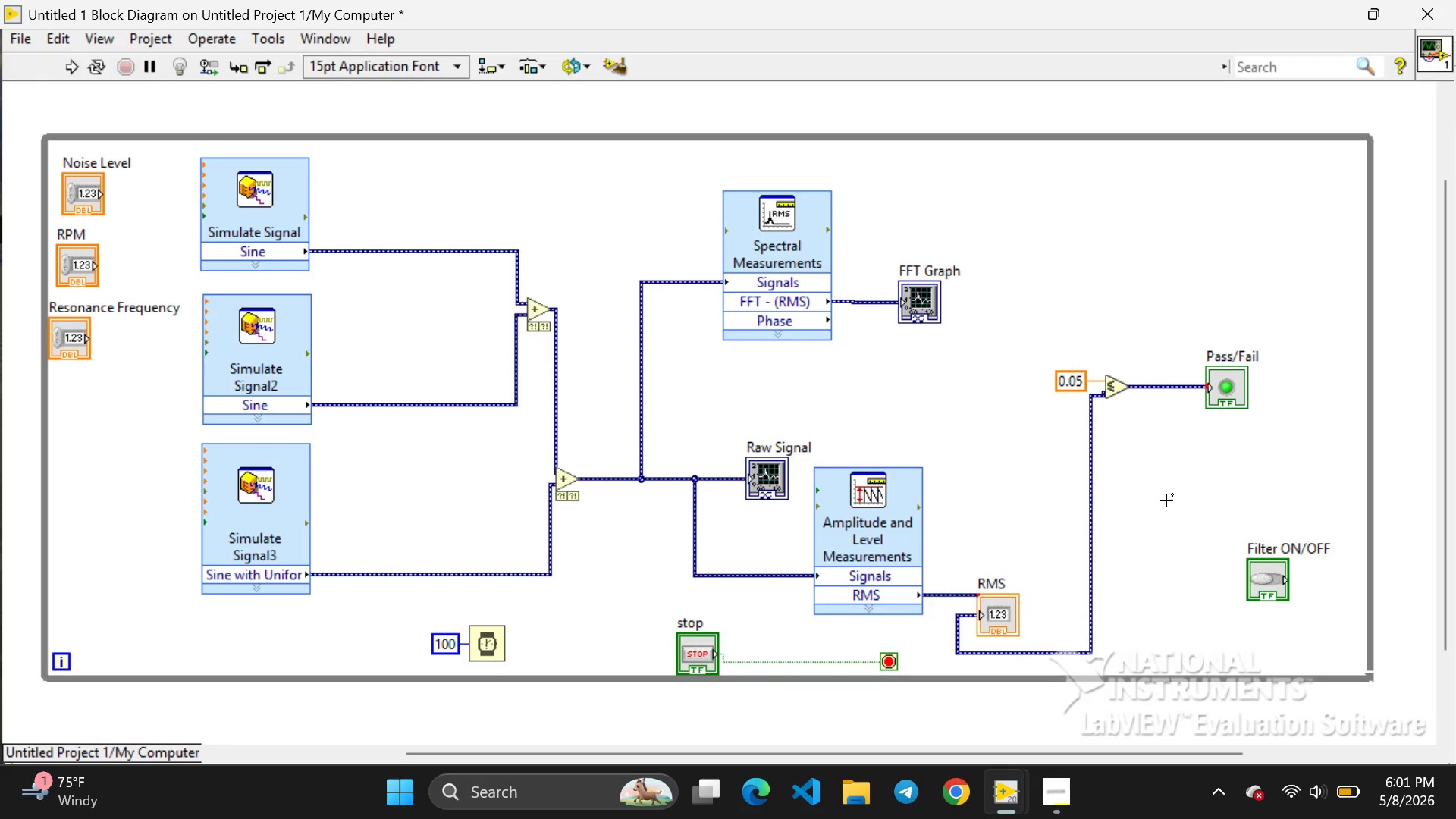 
left_click([1166, 501])
 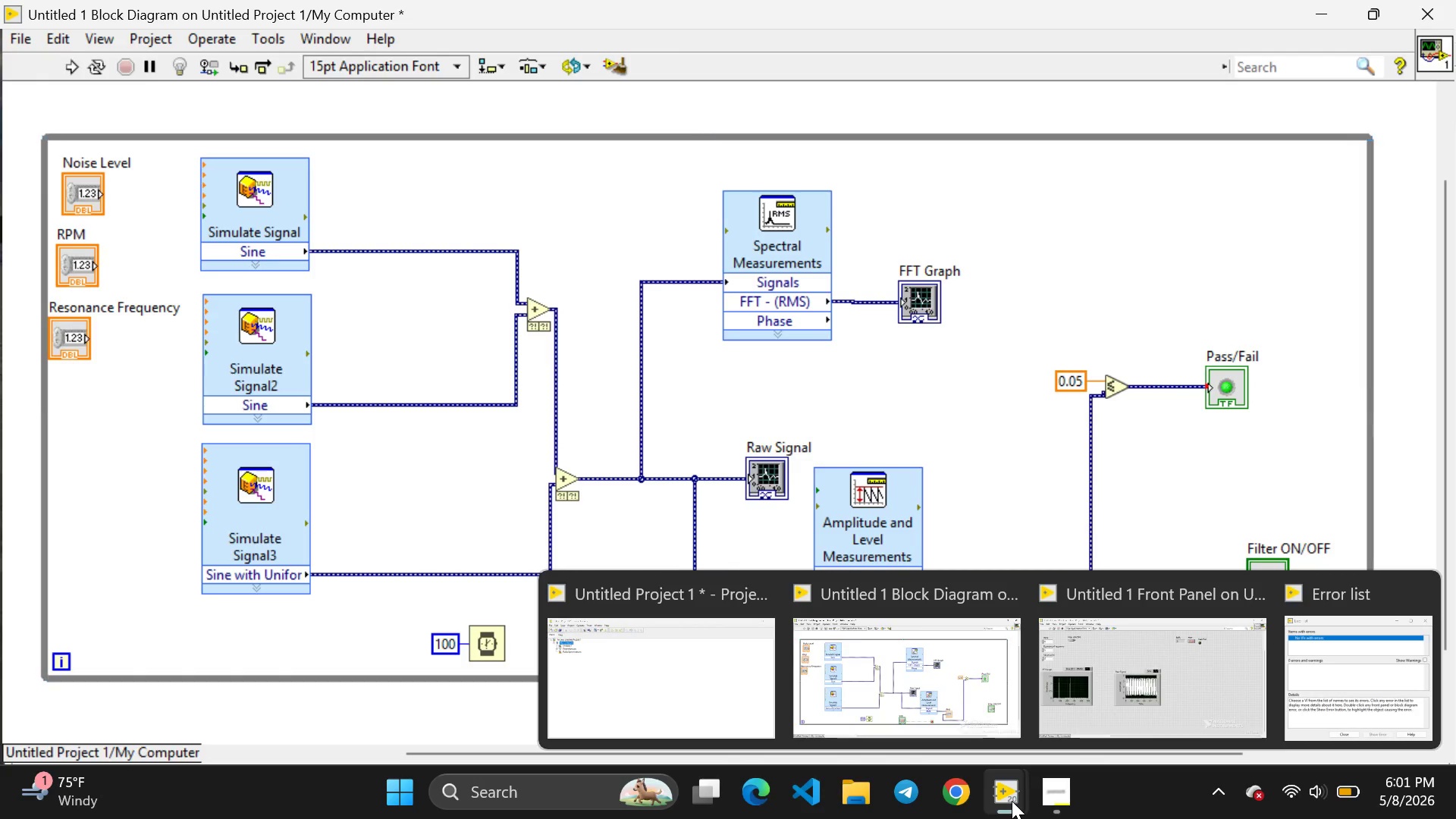 
left_click([1112, 711])
 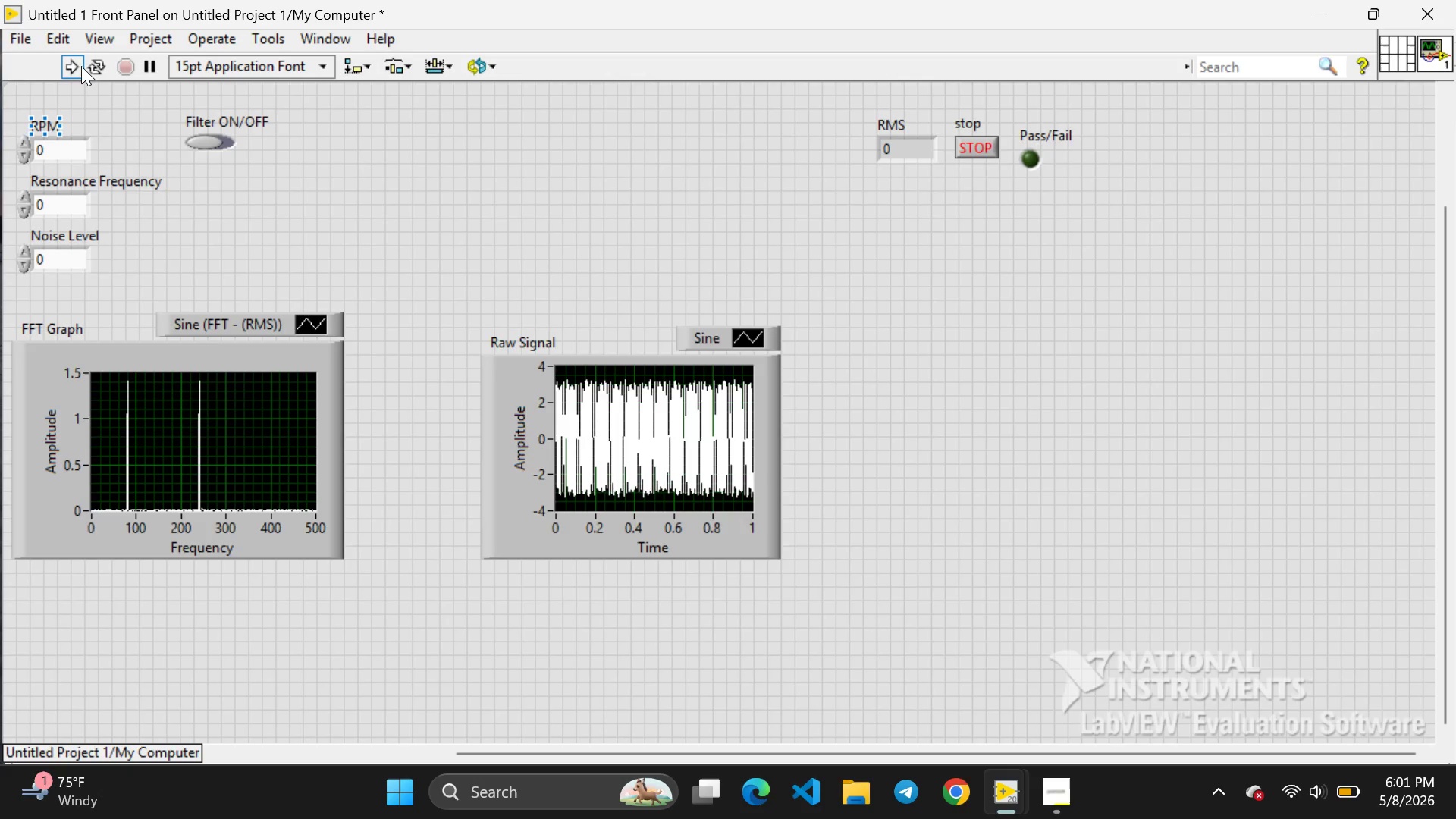 
left_click([77, 66])
 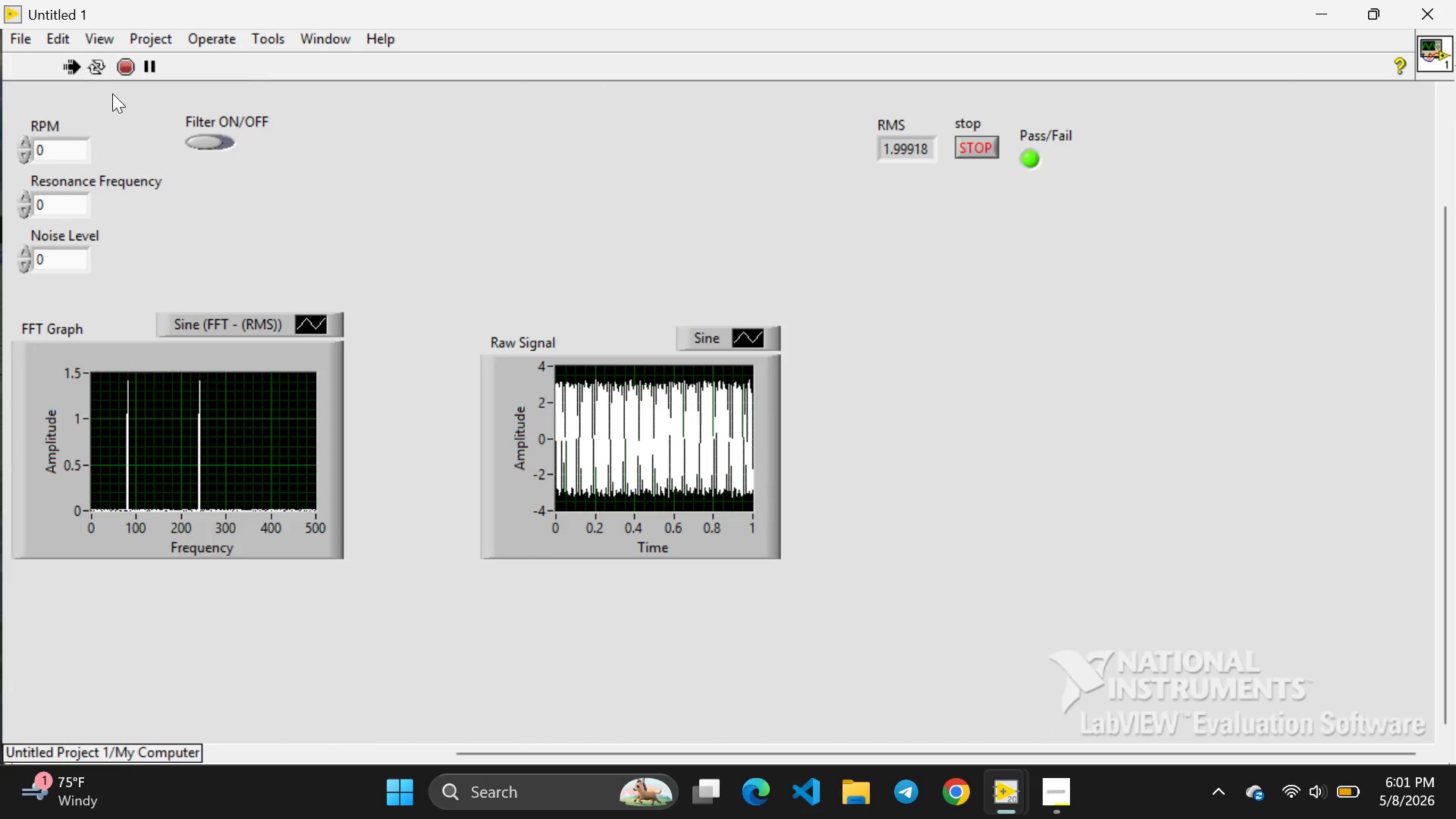 
wait(8.26)
 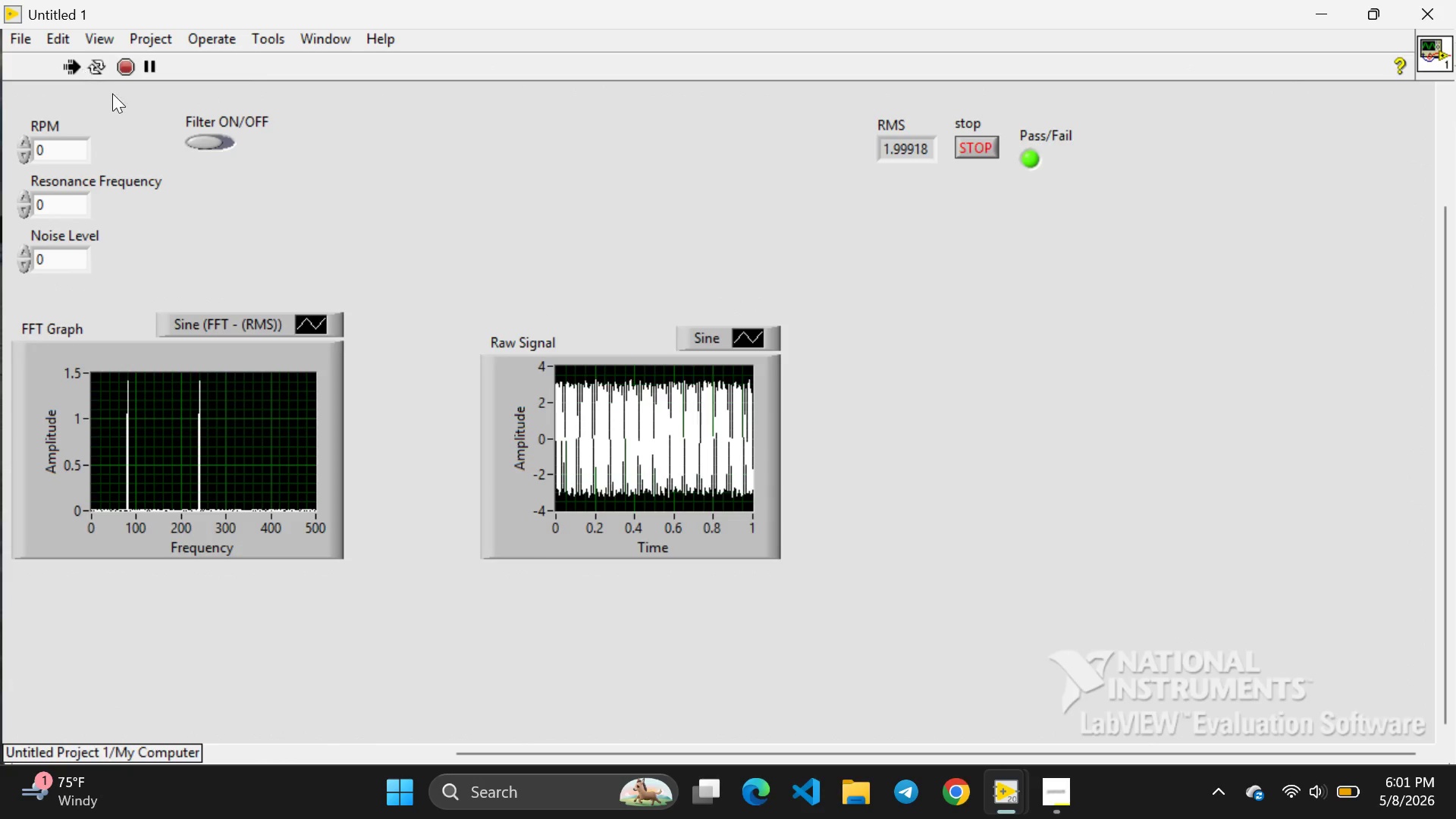 
left_click([975, 158])
 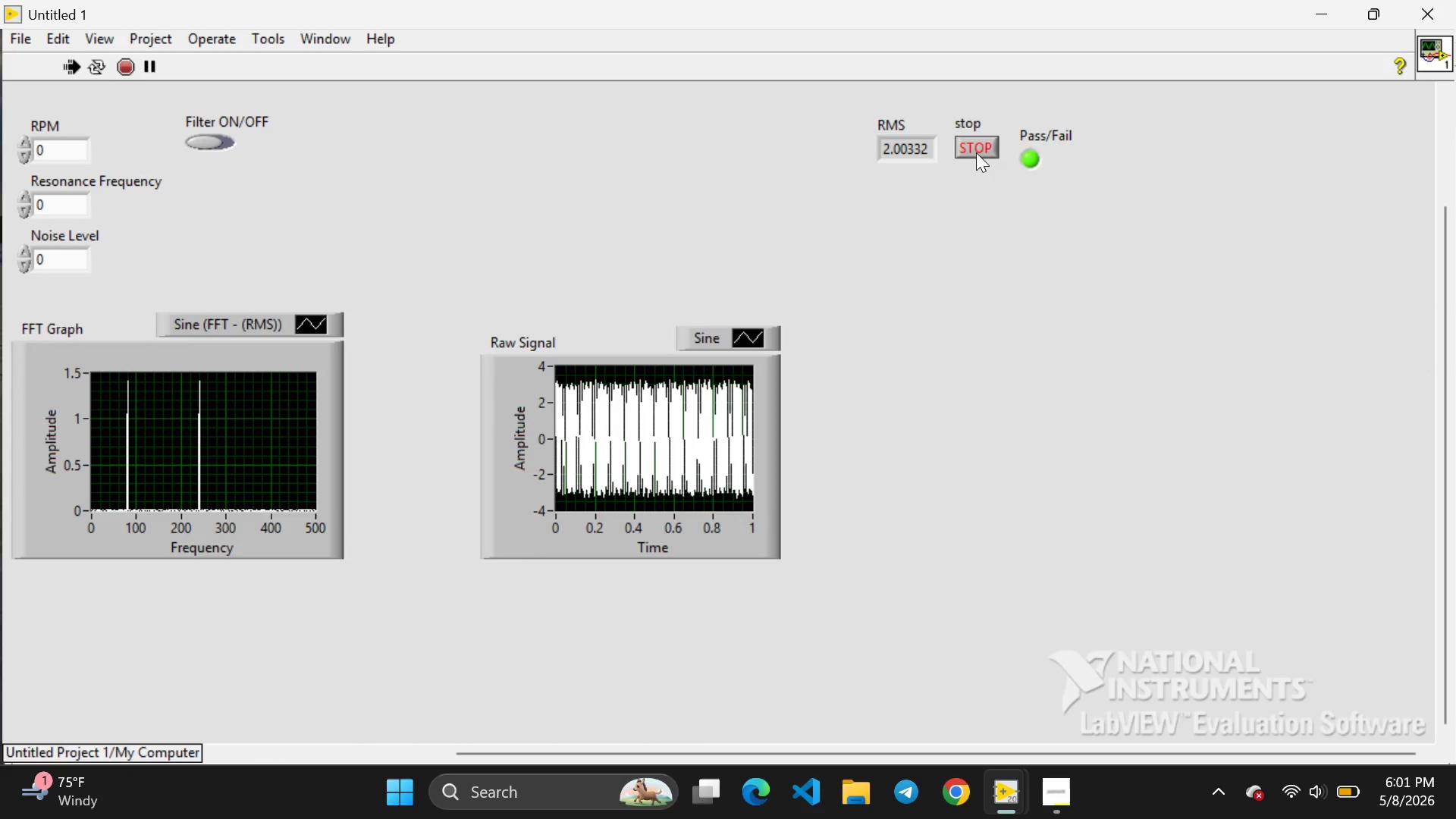 
left_click([976, 152])
 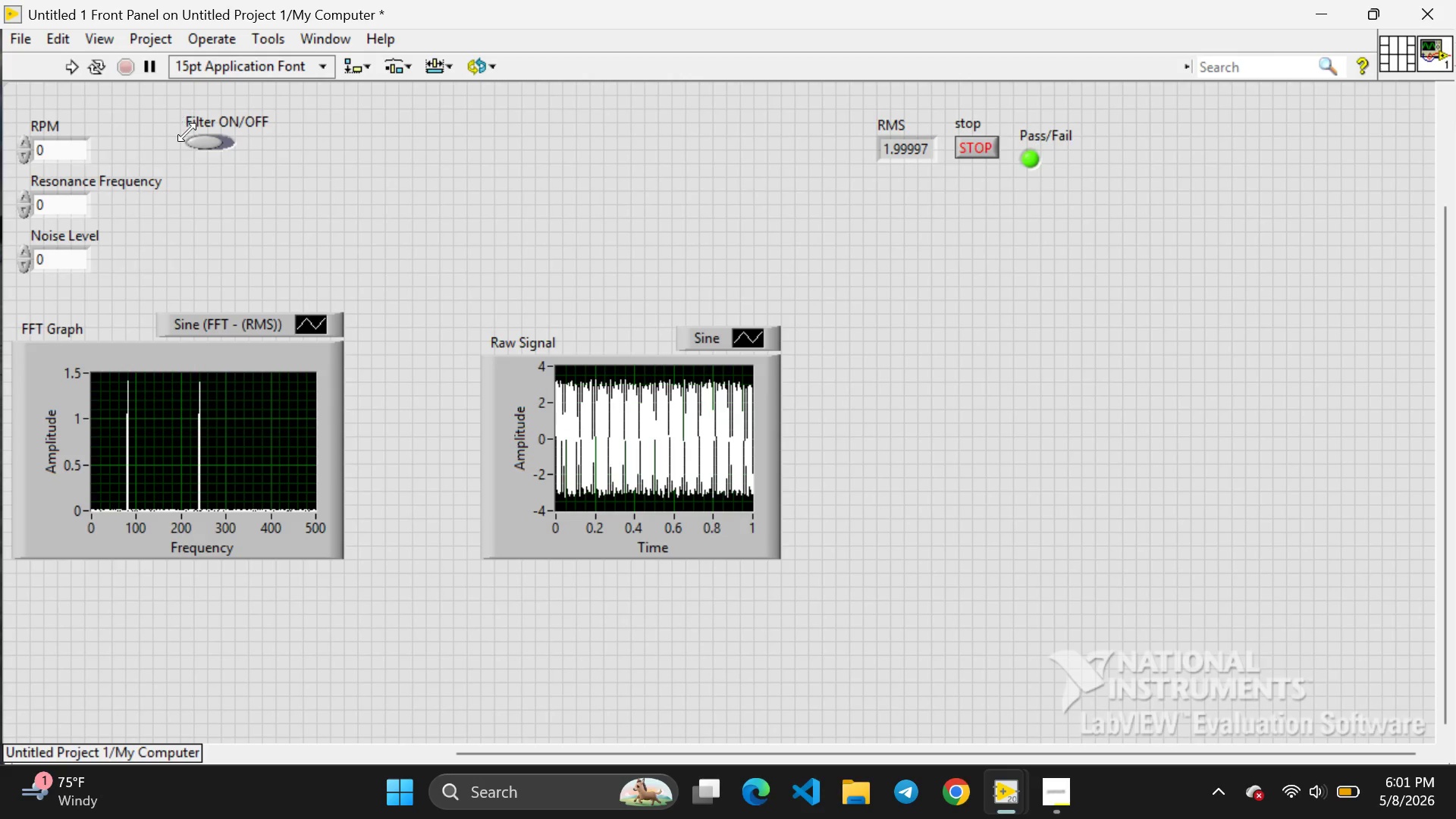 
left_click([209, 124])
 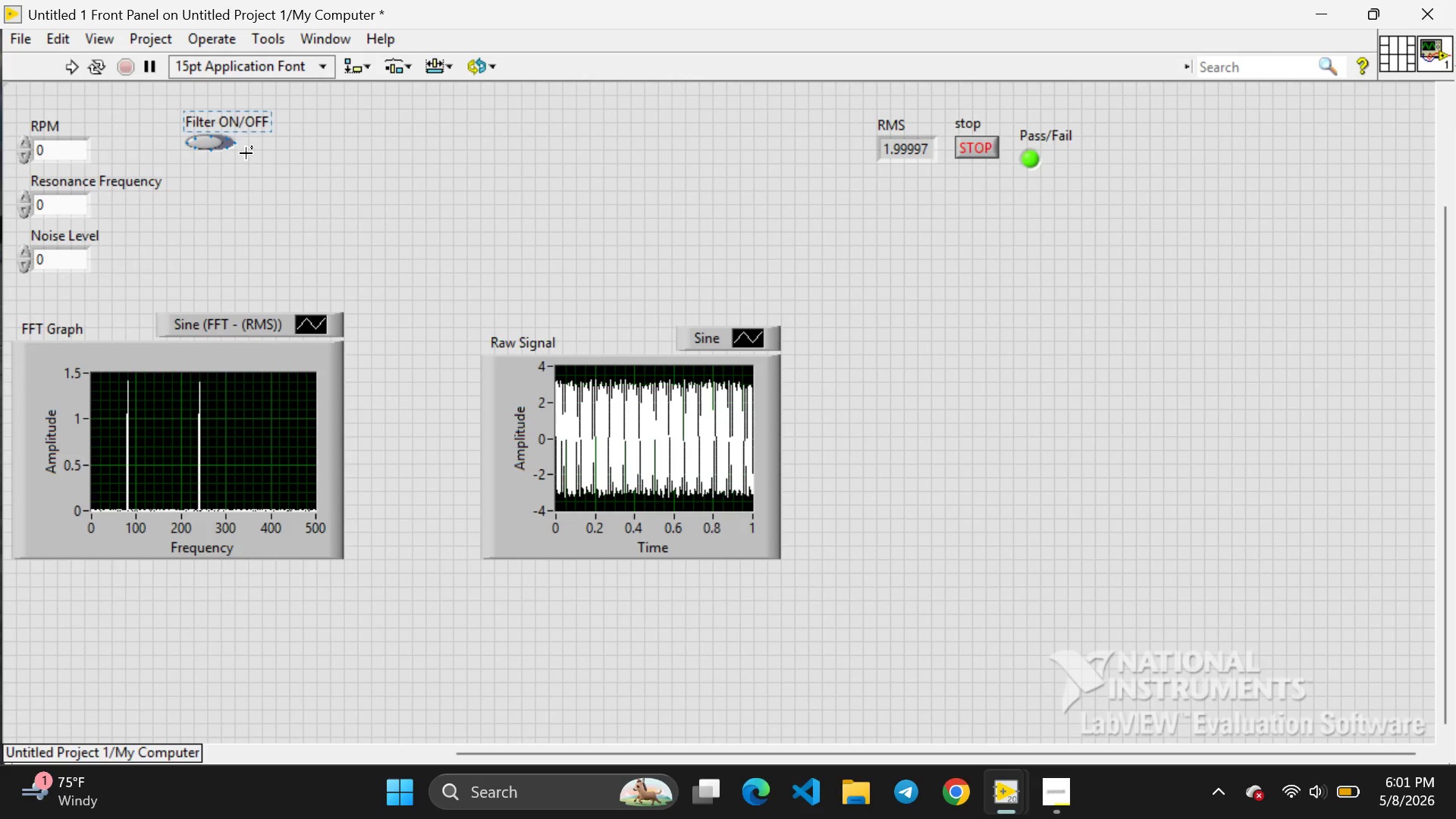 
left_click([259, 159])
 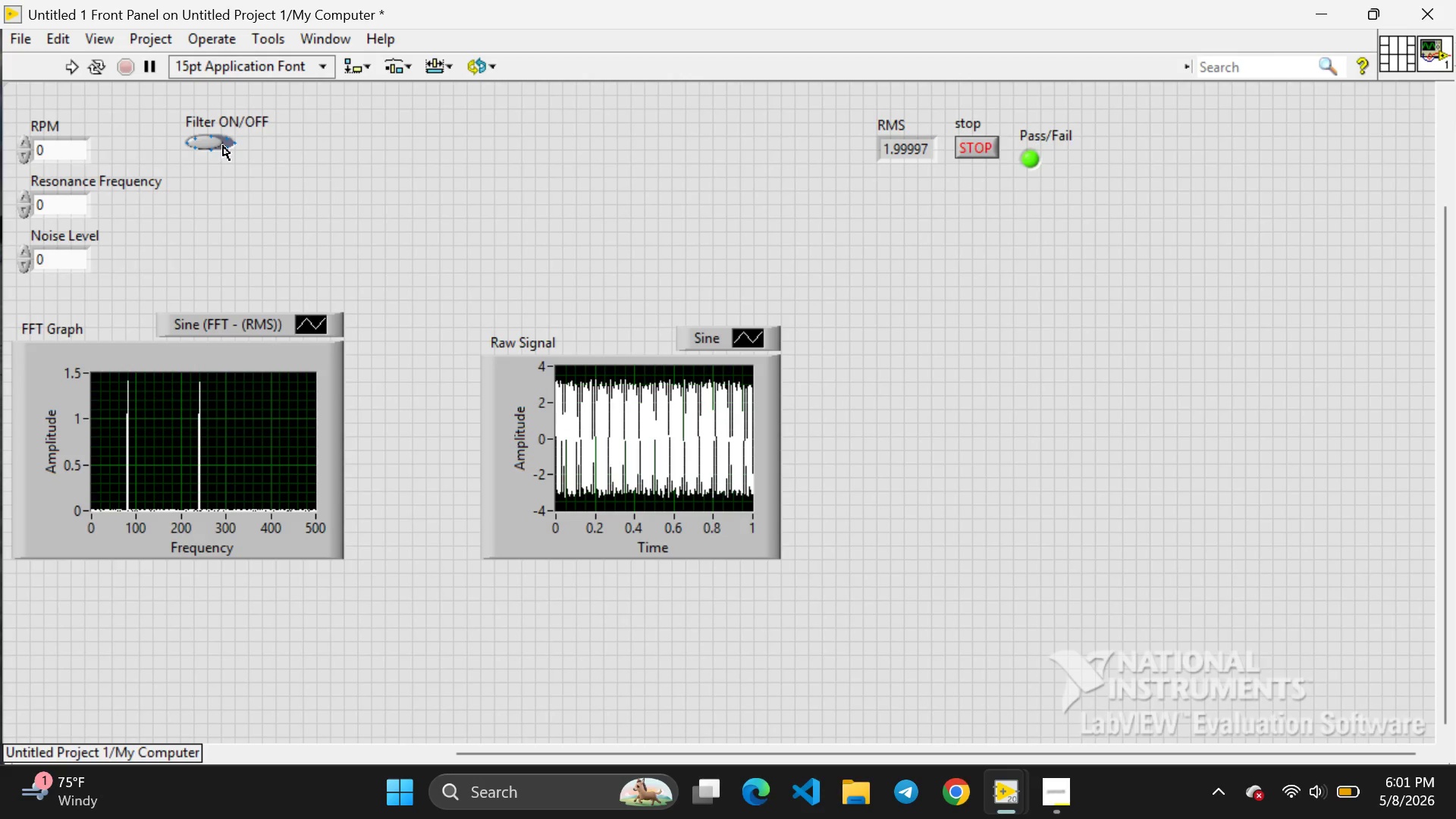 
left_click([223, 146])
 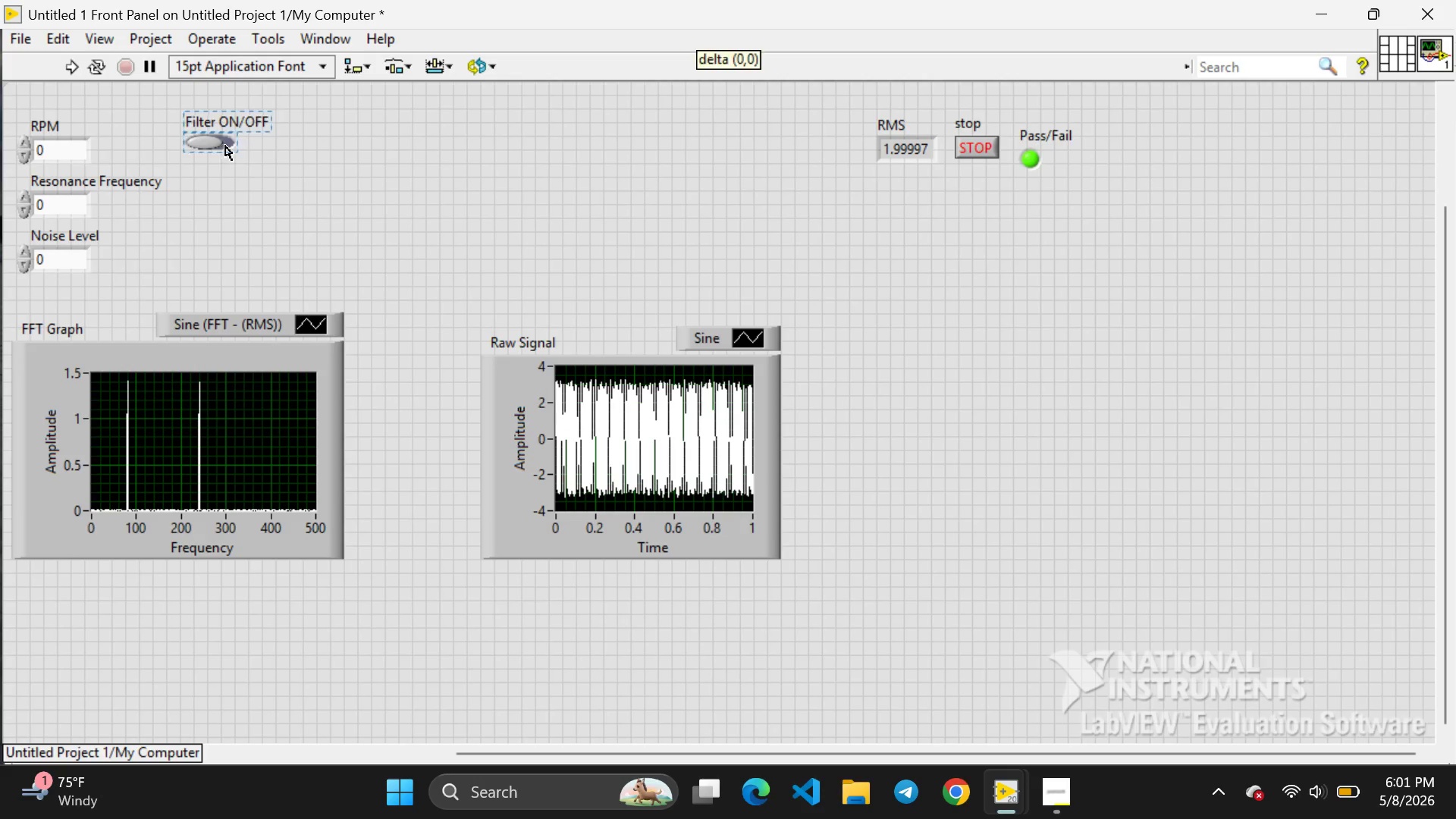 
left_click_drag(start_coordinate=[223, 146], to_coordinate=[1138, 146])
 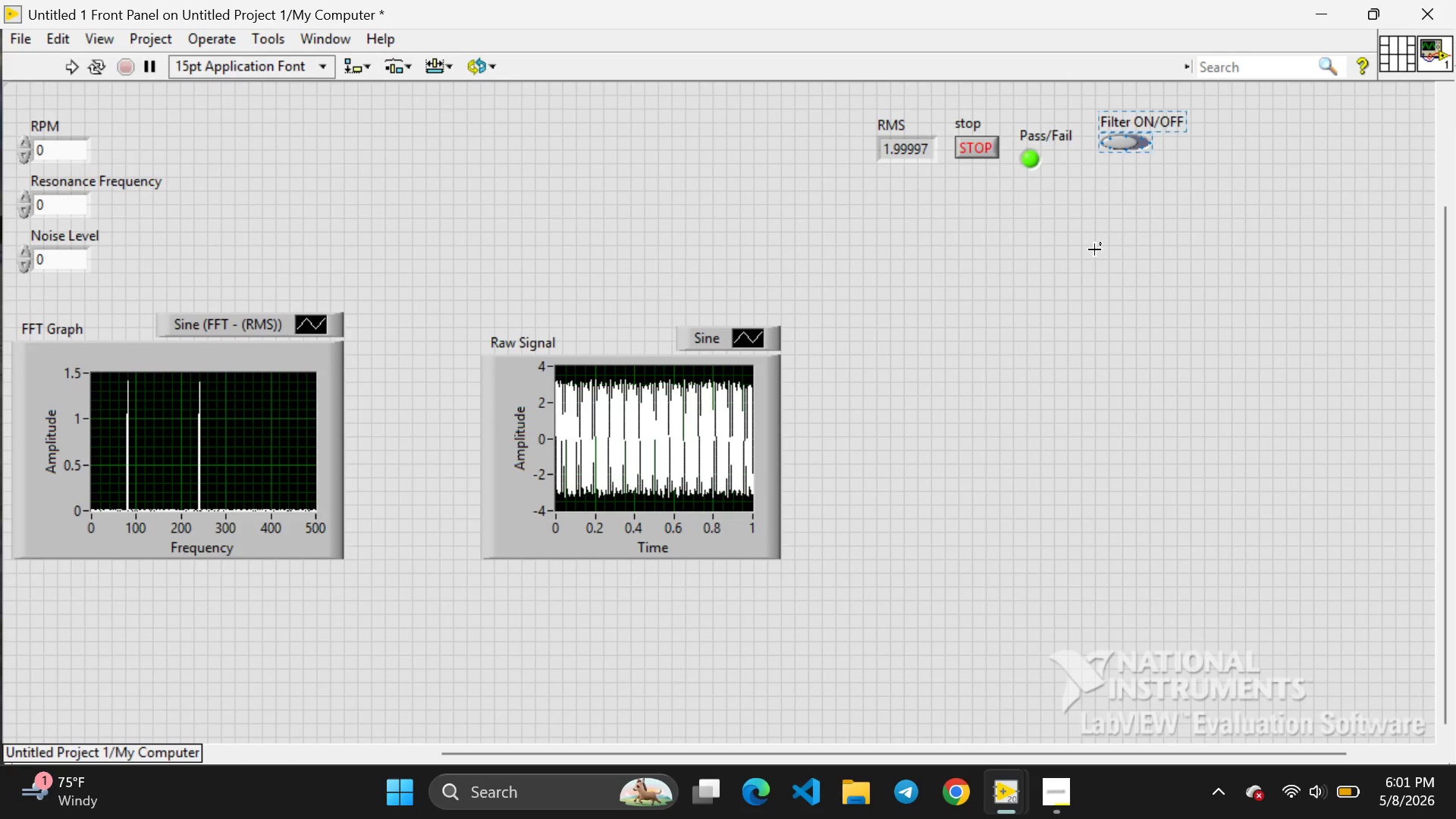 
left_click([1094, 249])
 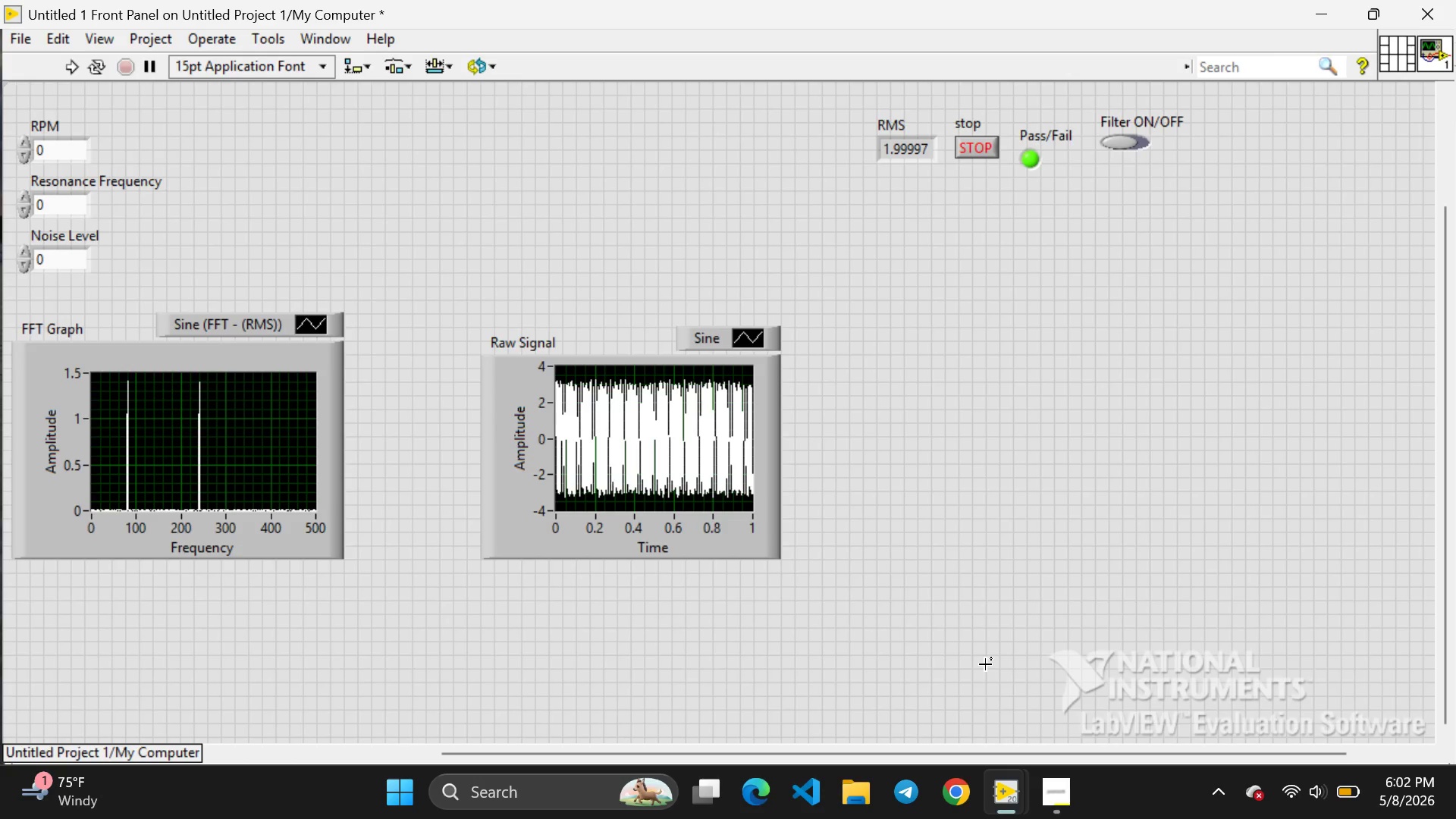 
wait(20.31)
 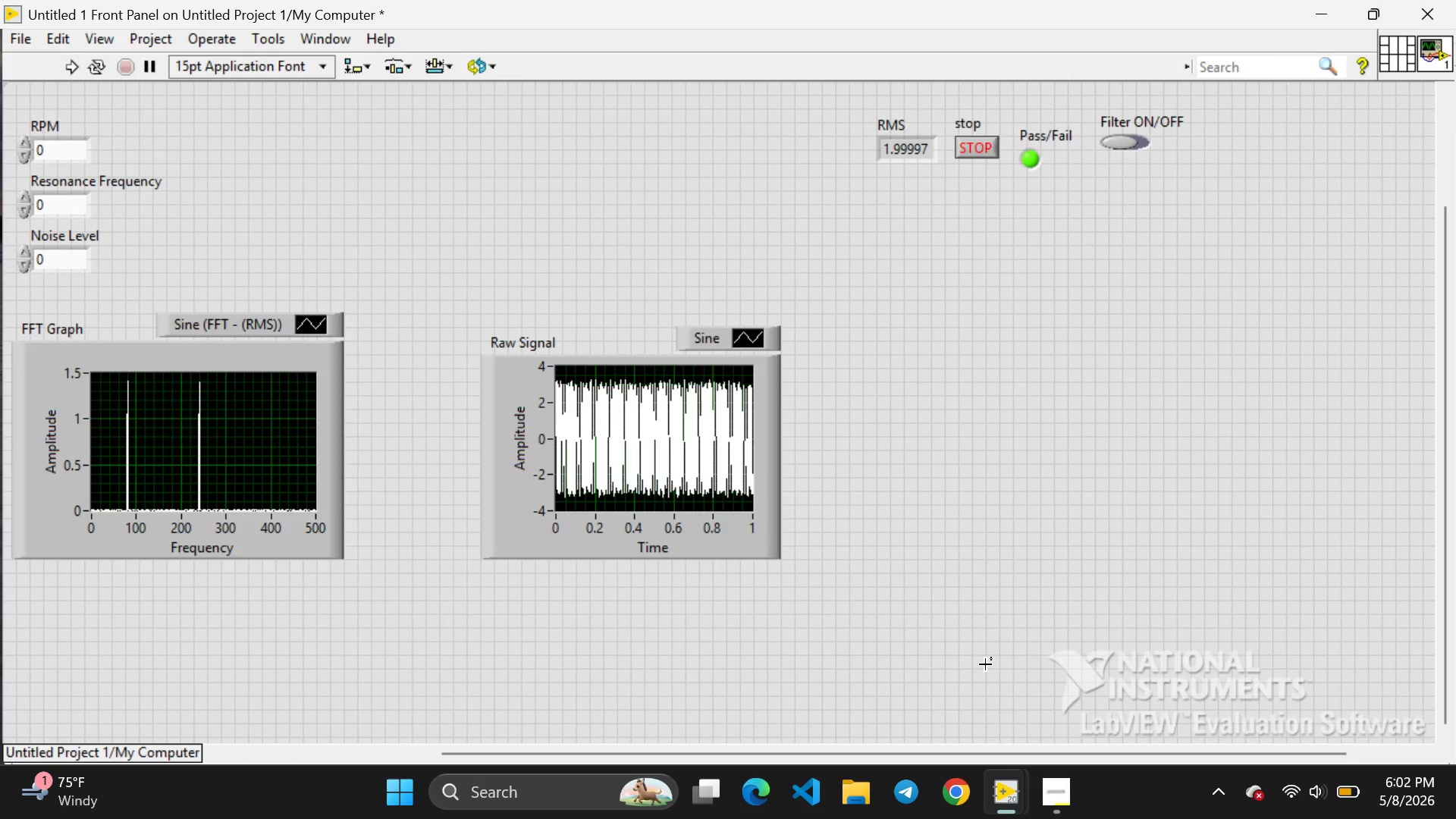 
left_click([76, 67])
 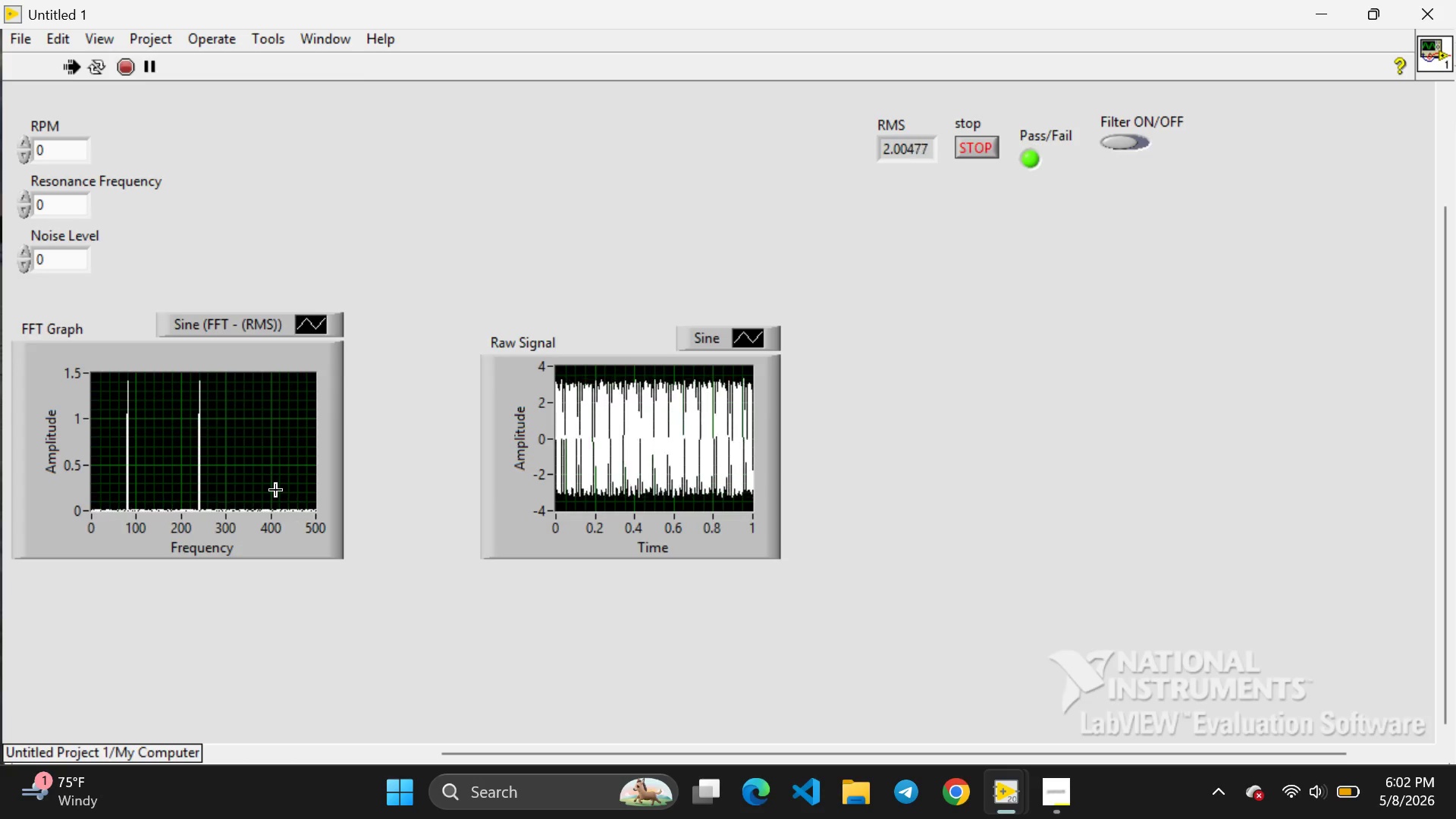 
wait(15.25)
 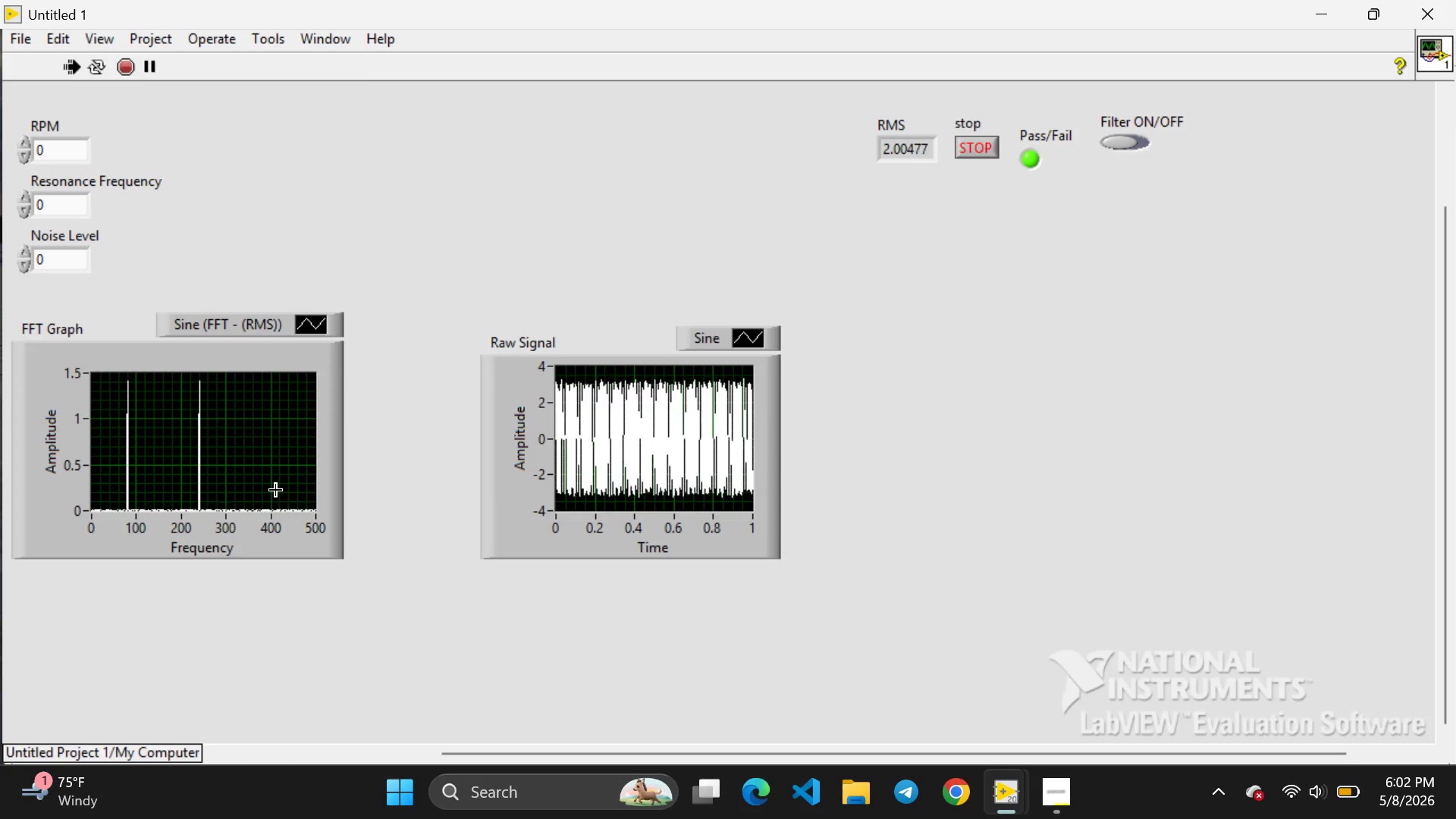 
mouse_move([57, 65])
 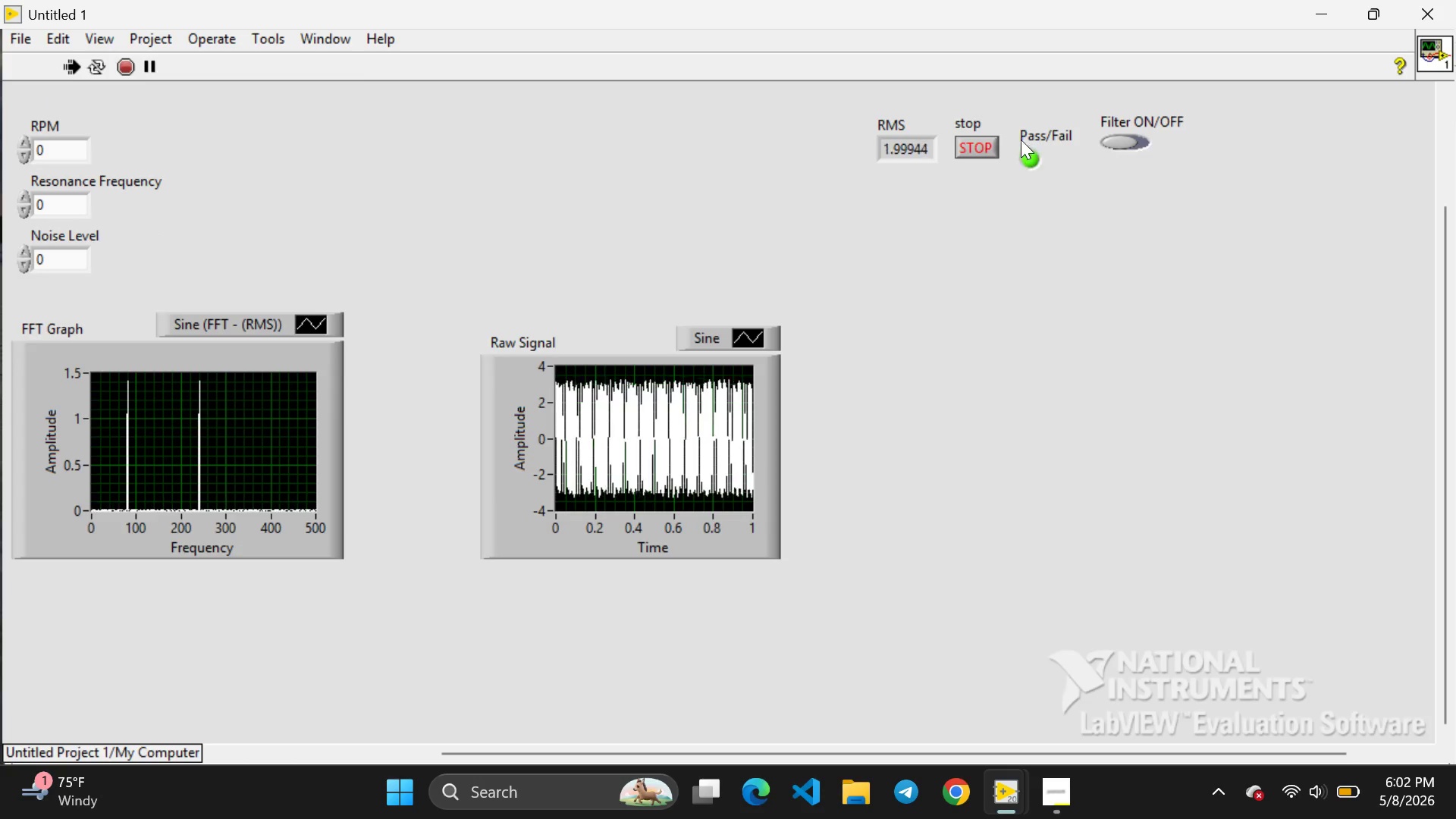 
left_click([983, 146])
 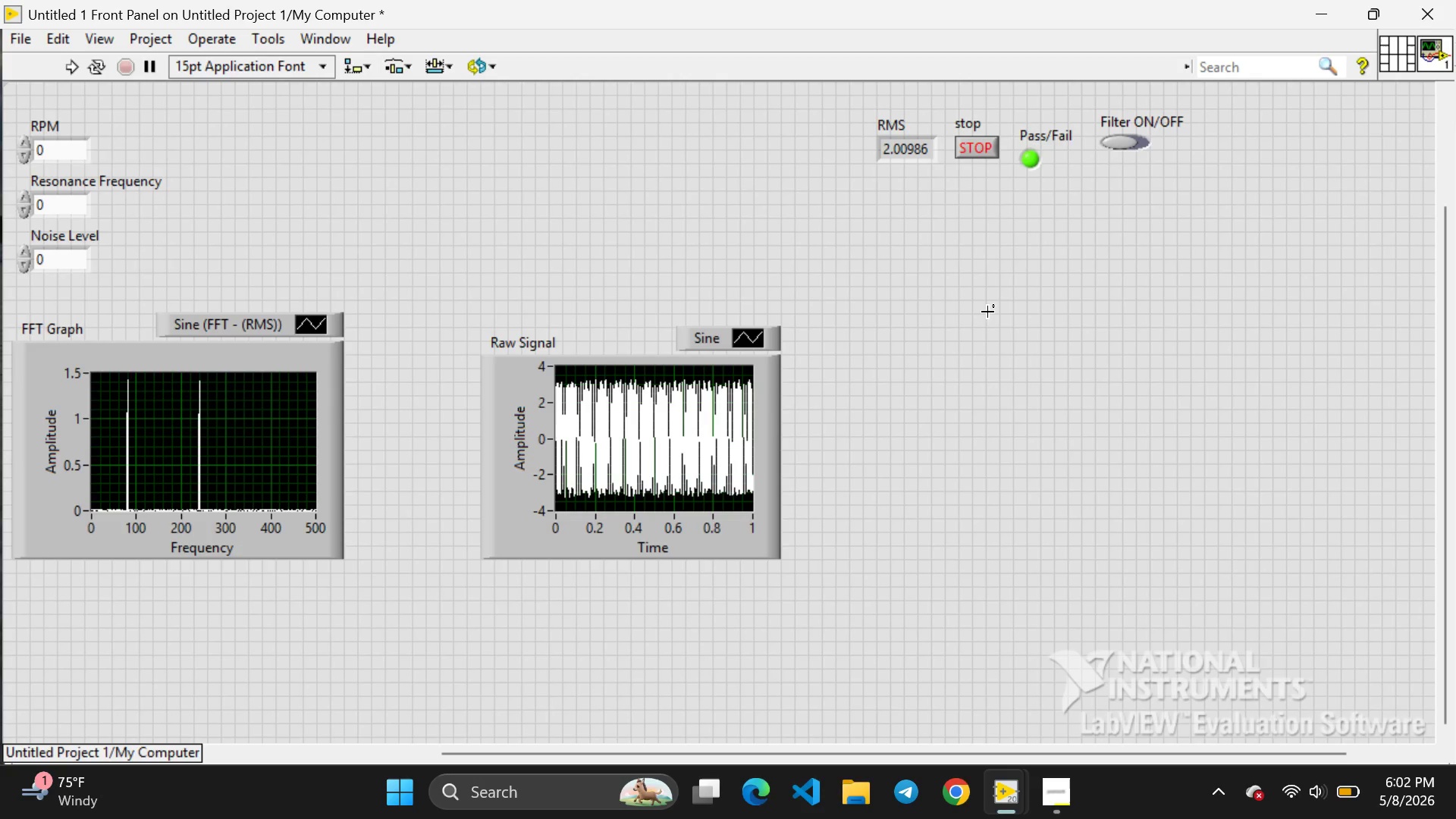 
wait(20.12)
 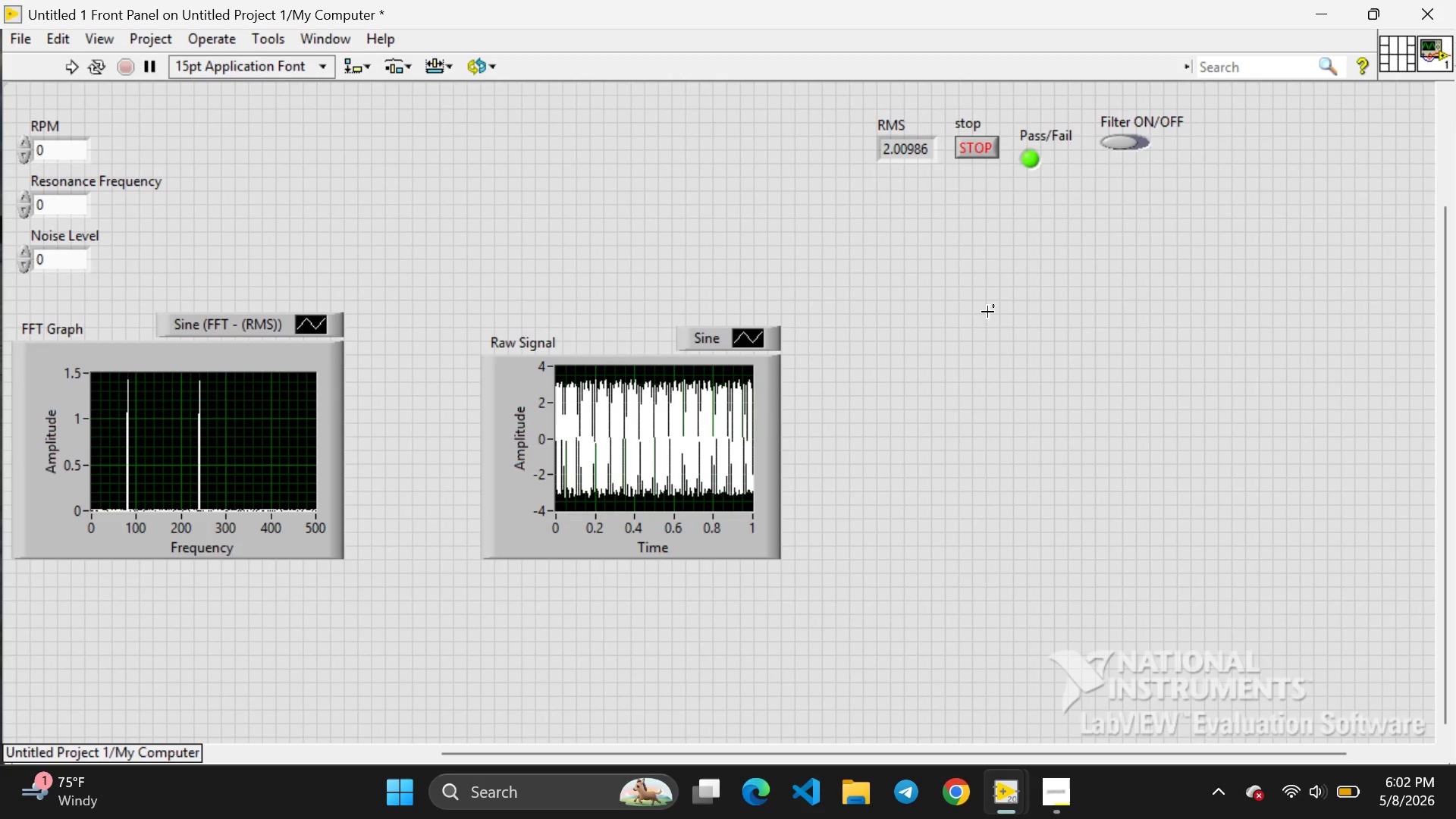 
left_click_drag(start_coordinate=[174, 554], to_coordinate=[183, 622])
 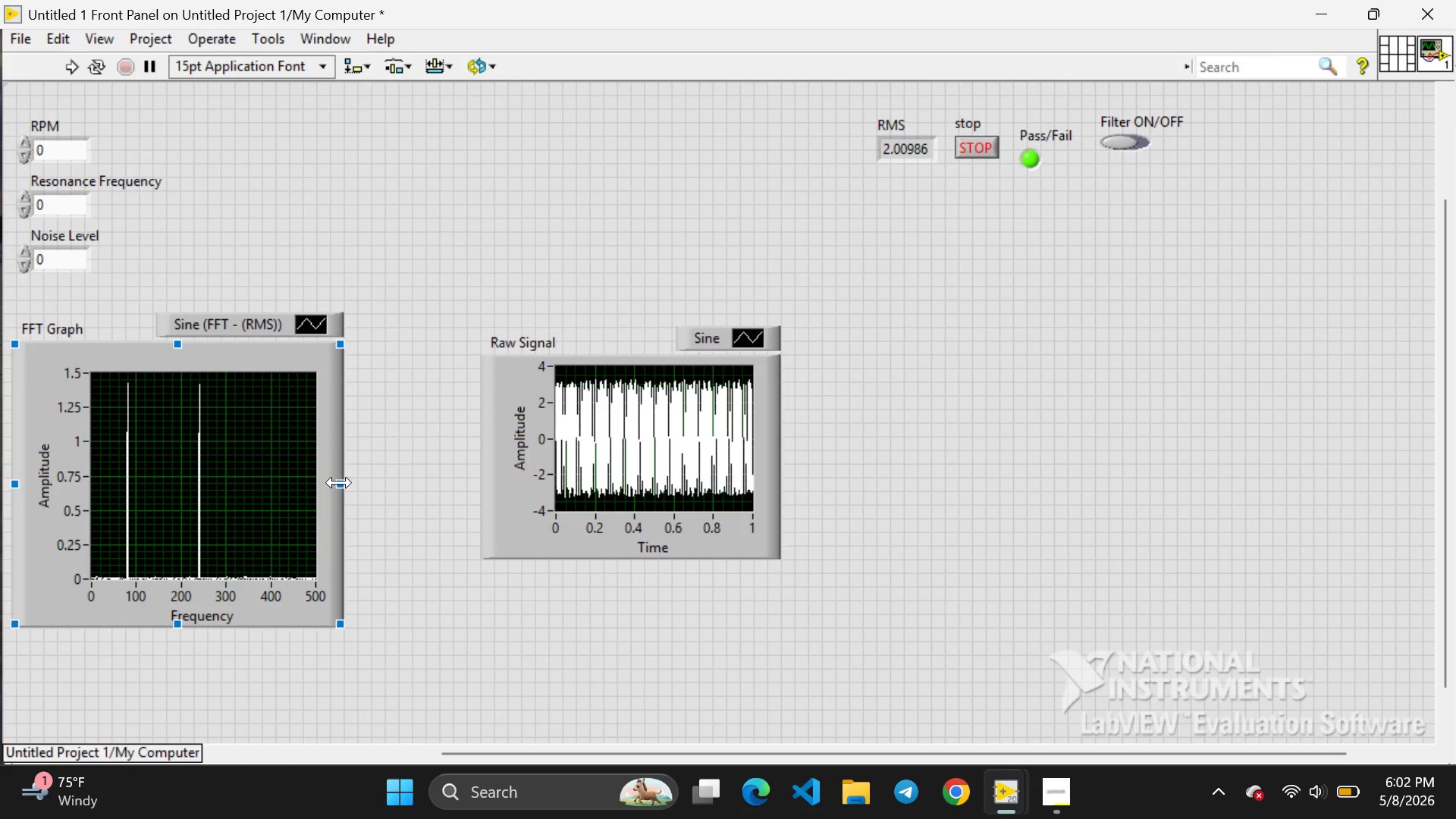 
left_click_drag(start_coordinate=[339, 482], to_coordinate=[356, 483])
 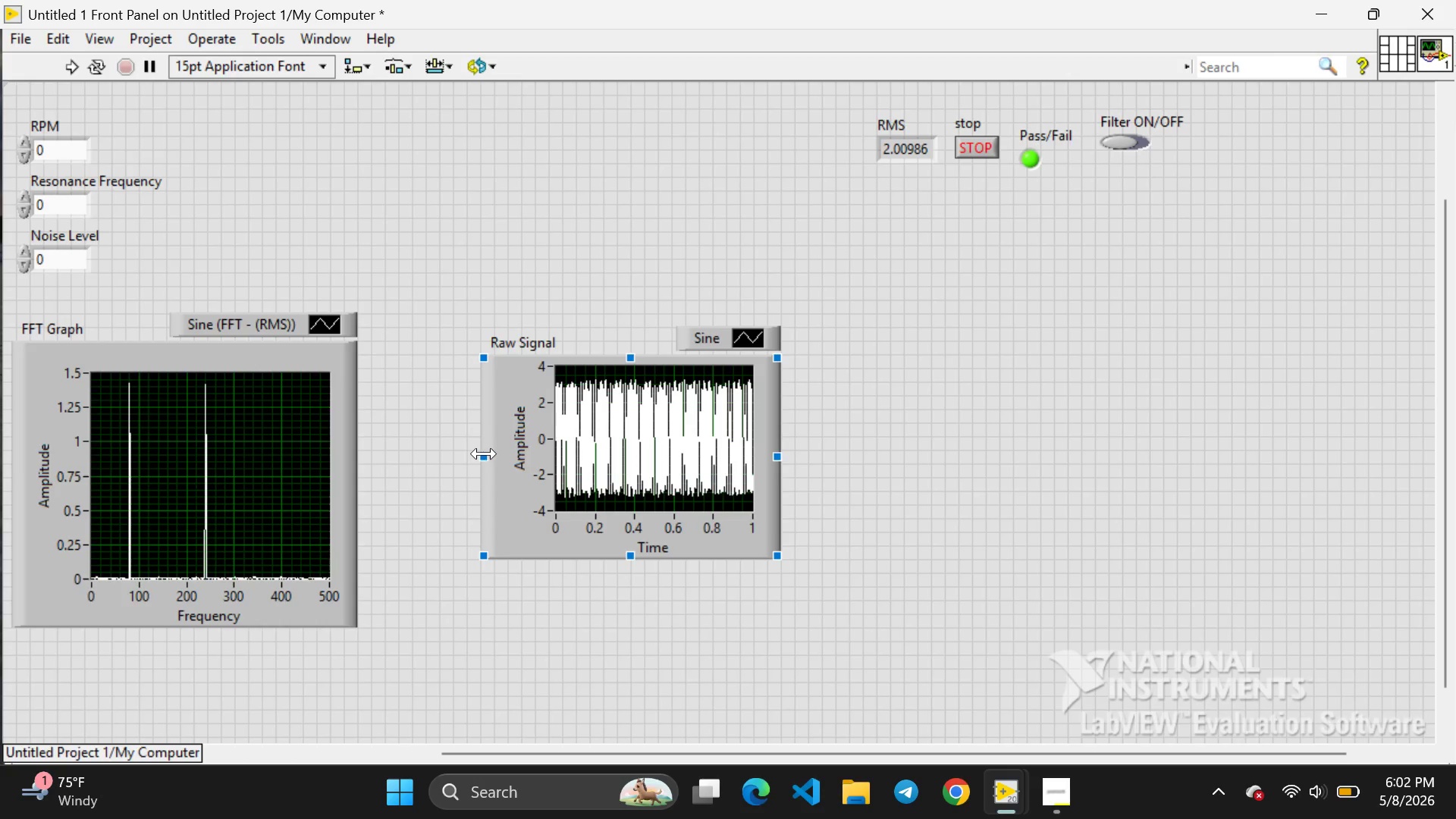 
left_click_drag(start_coordinate=[483, 456], to_coordinate=[439, 465])
 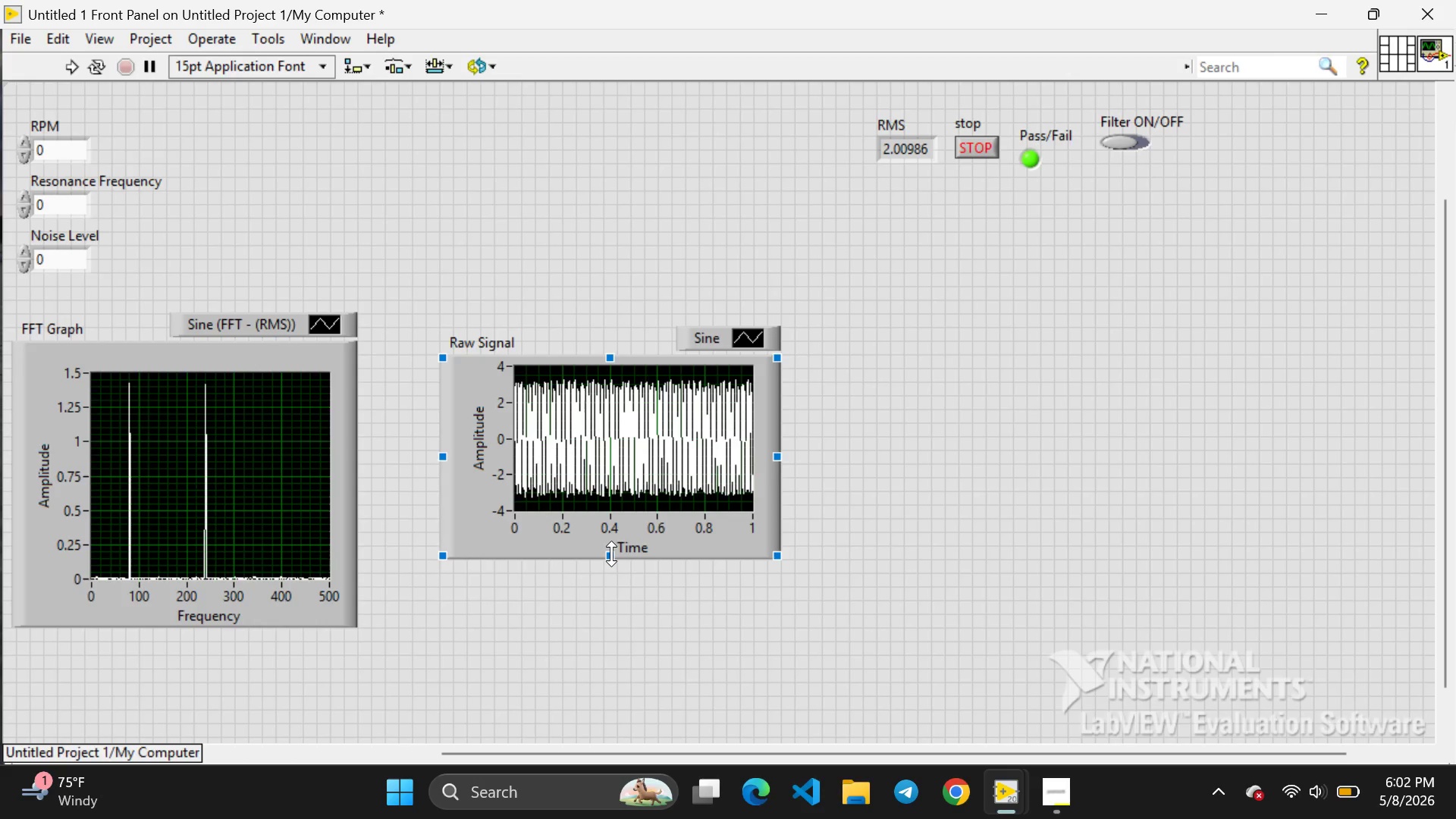 
left_click_drag(start_coordinate=[611, 554], to_coordinate=[605, 623])
 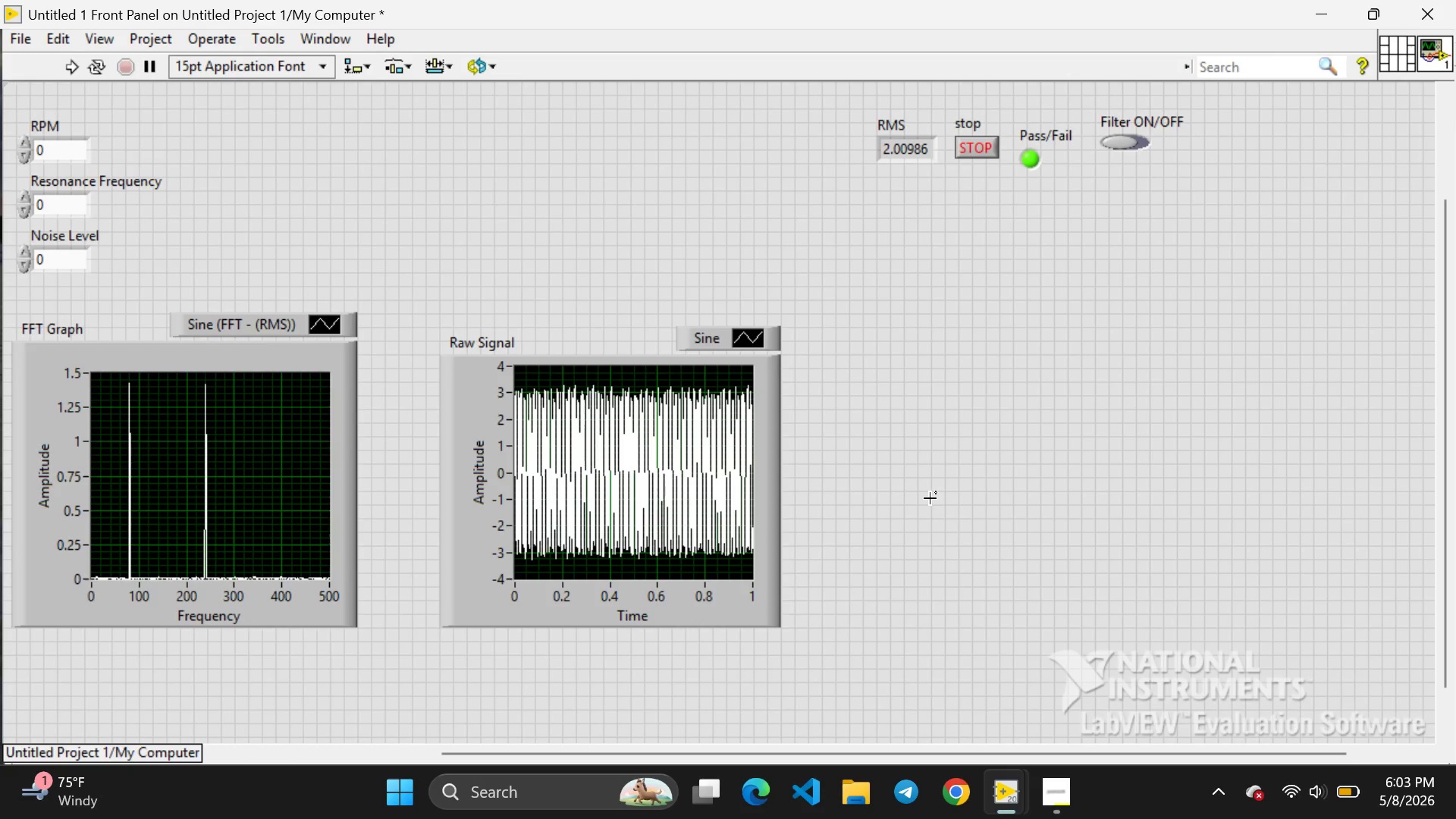 
wait(35.86)
 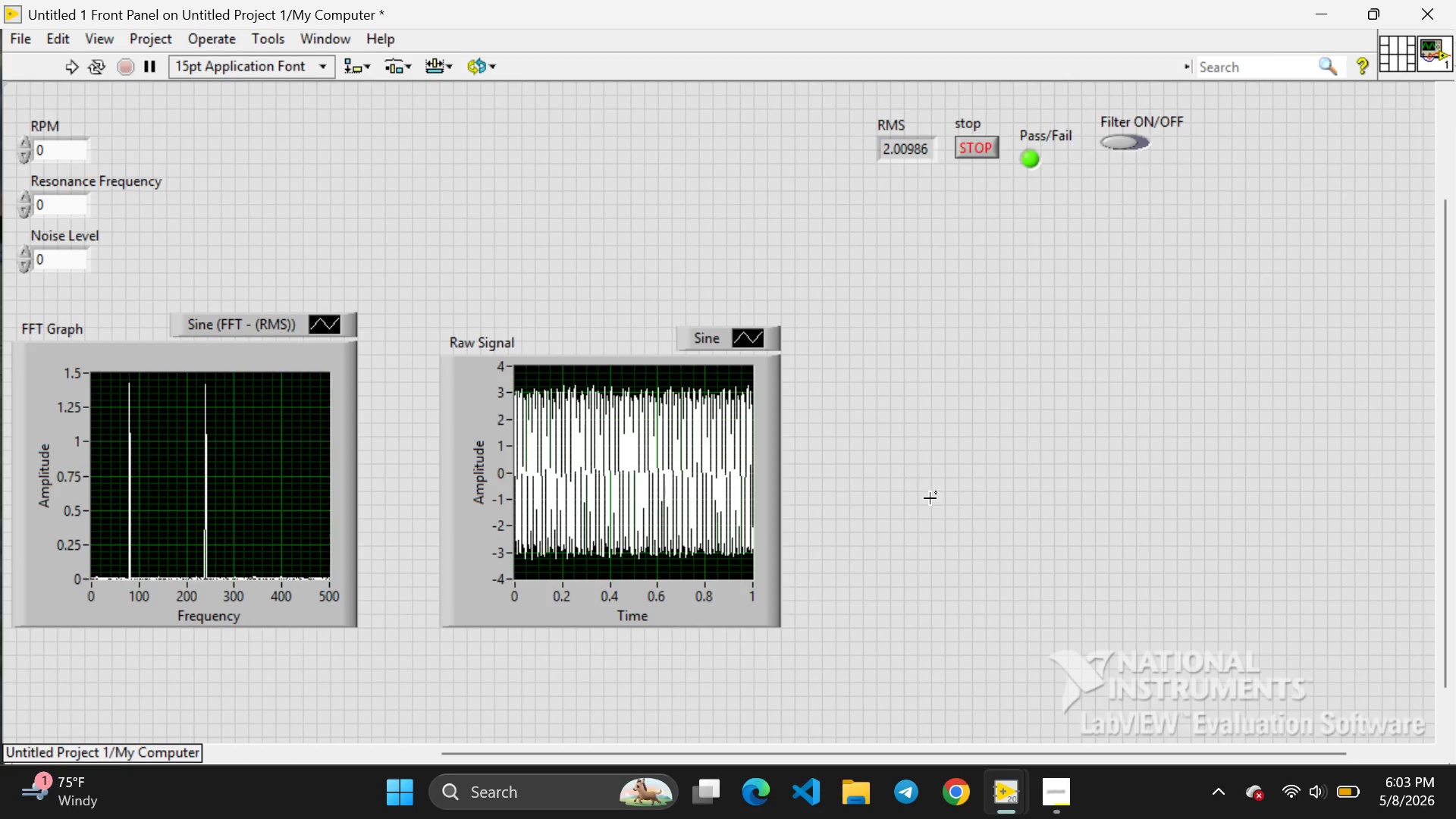 
left_click([975, 688])
 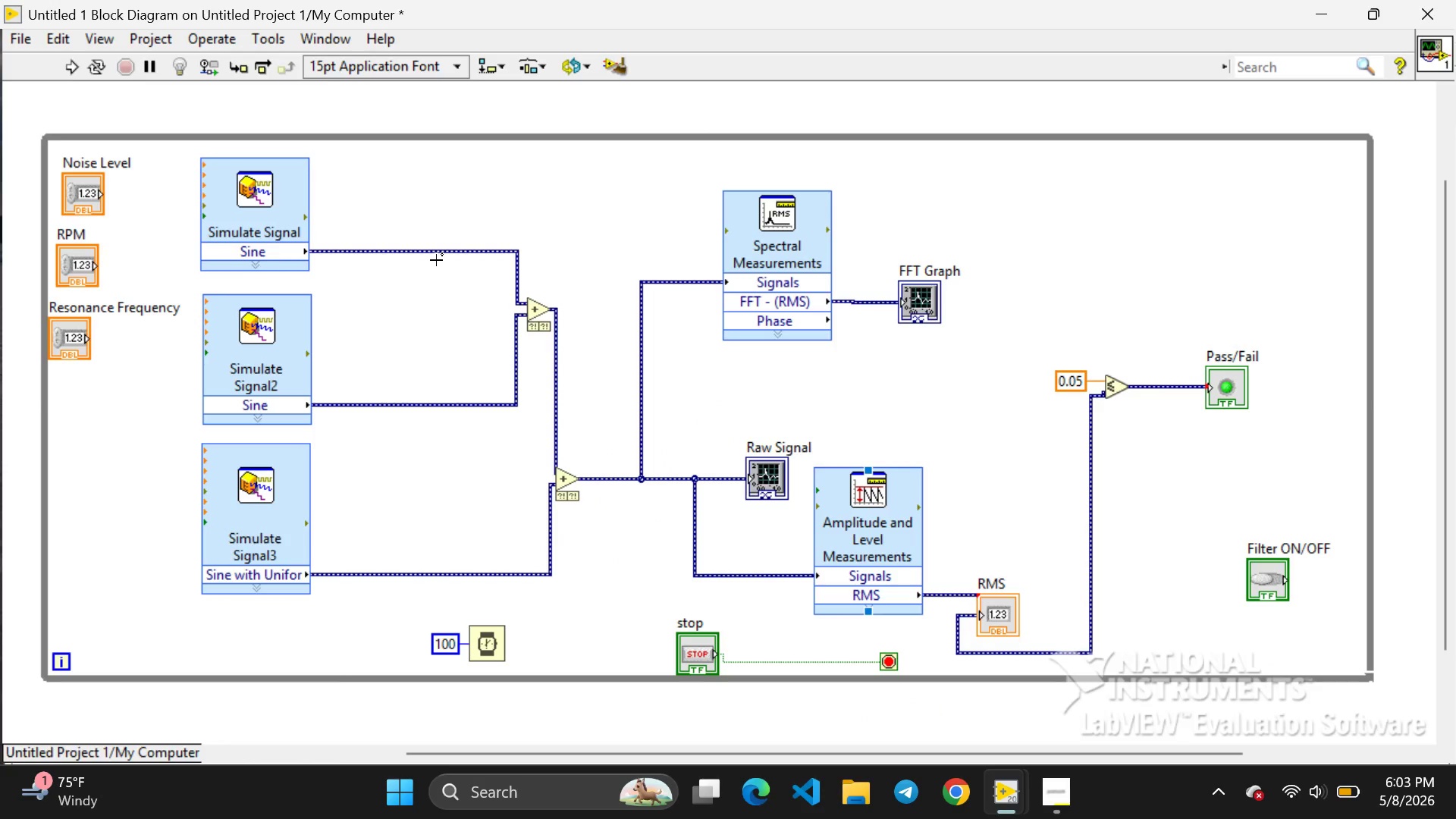 
wait(7.5)
 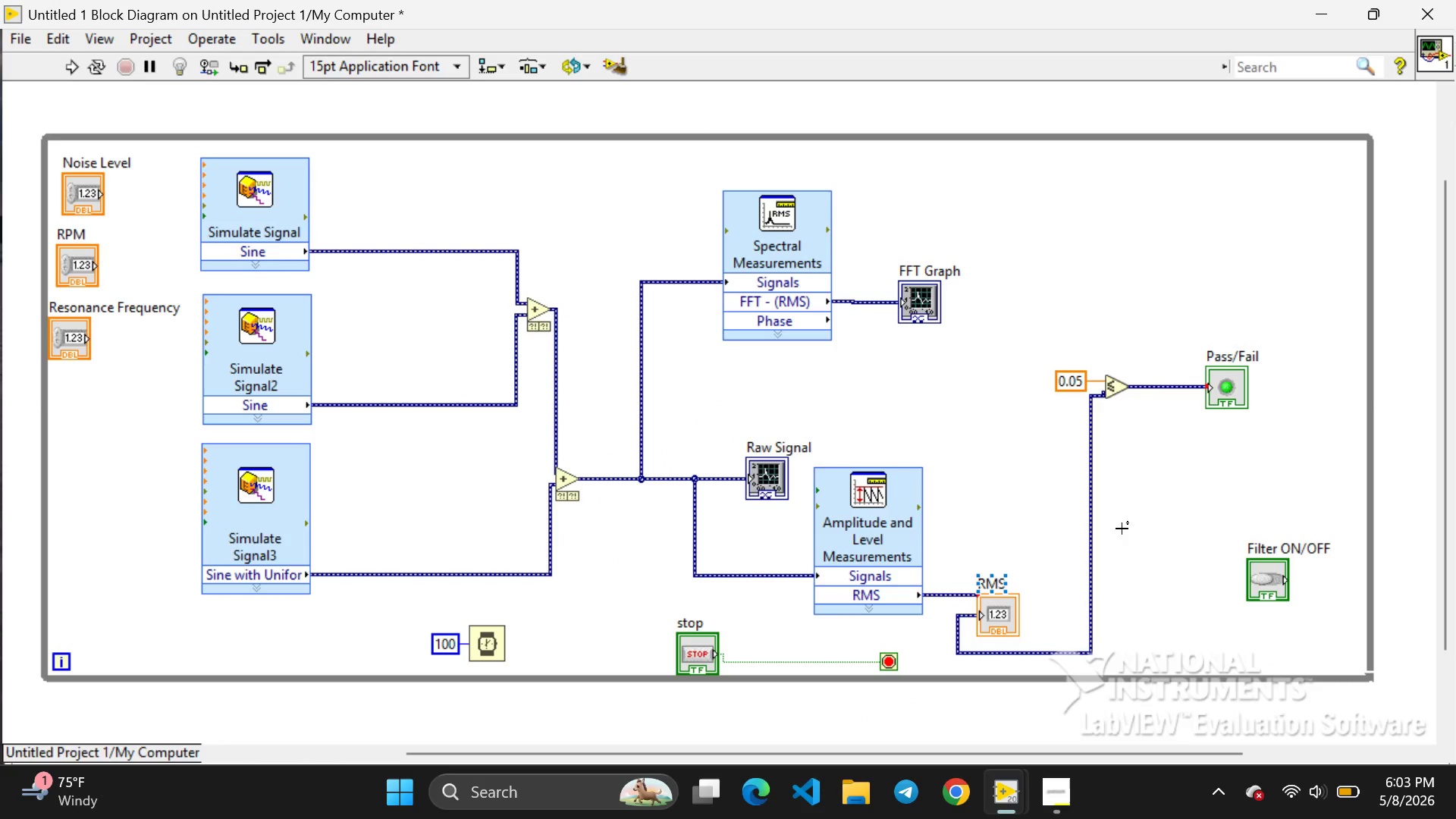 
left_click([436, 251])
 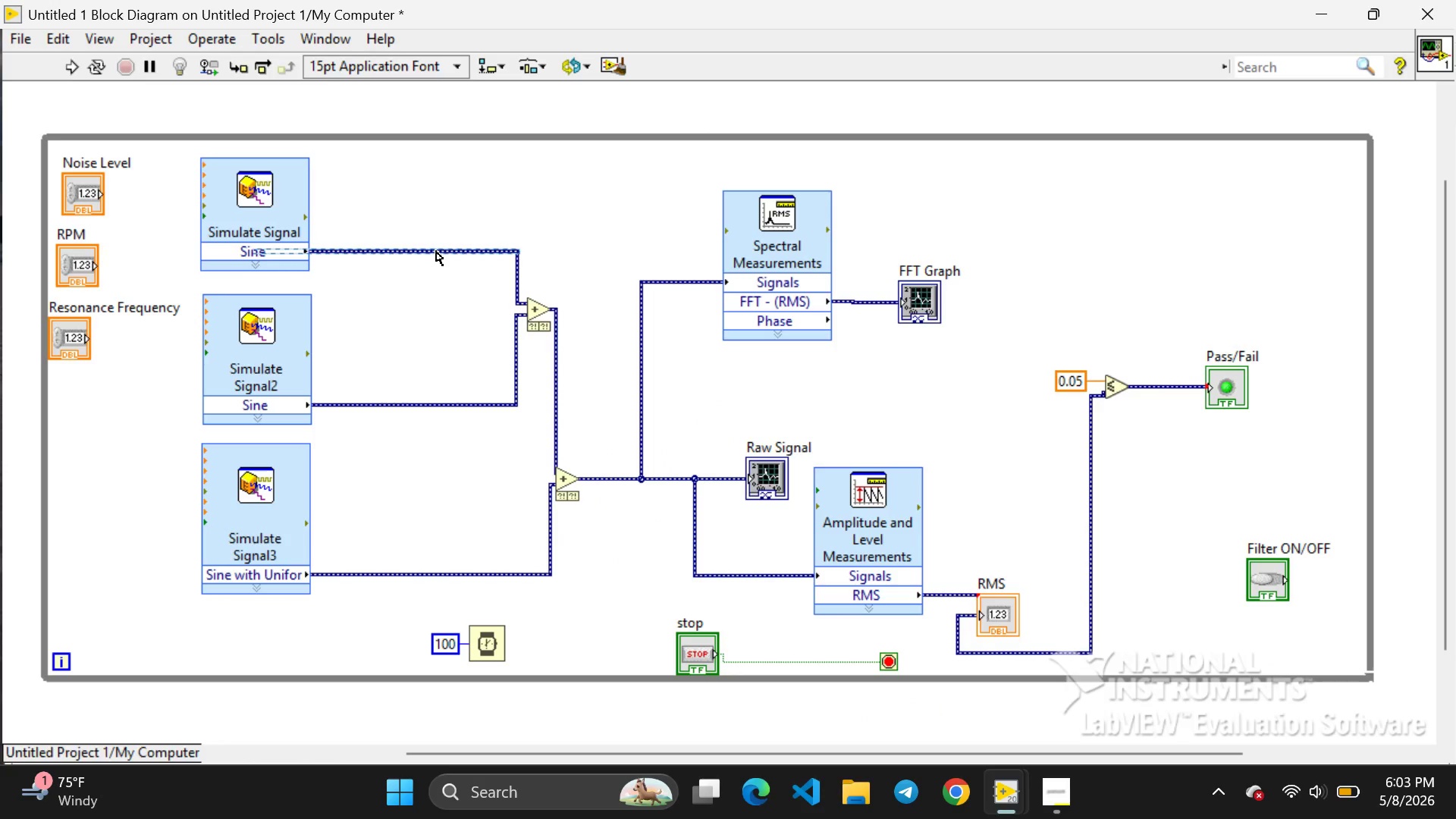 
key(Backspace)
 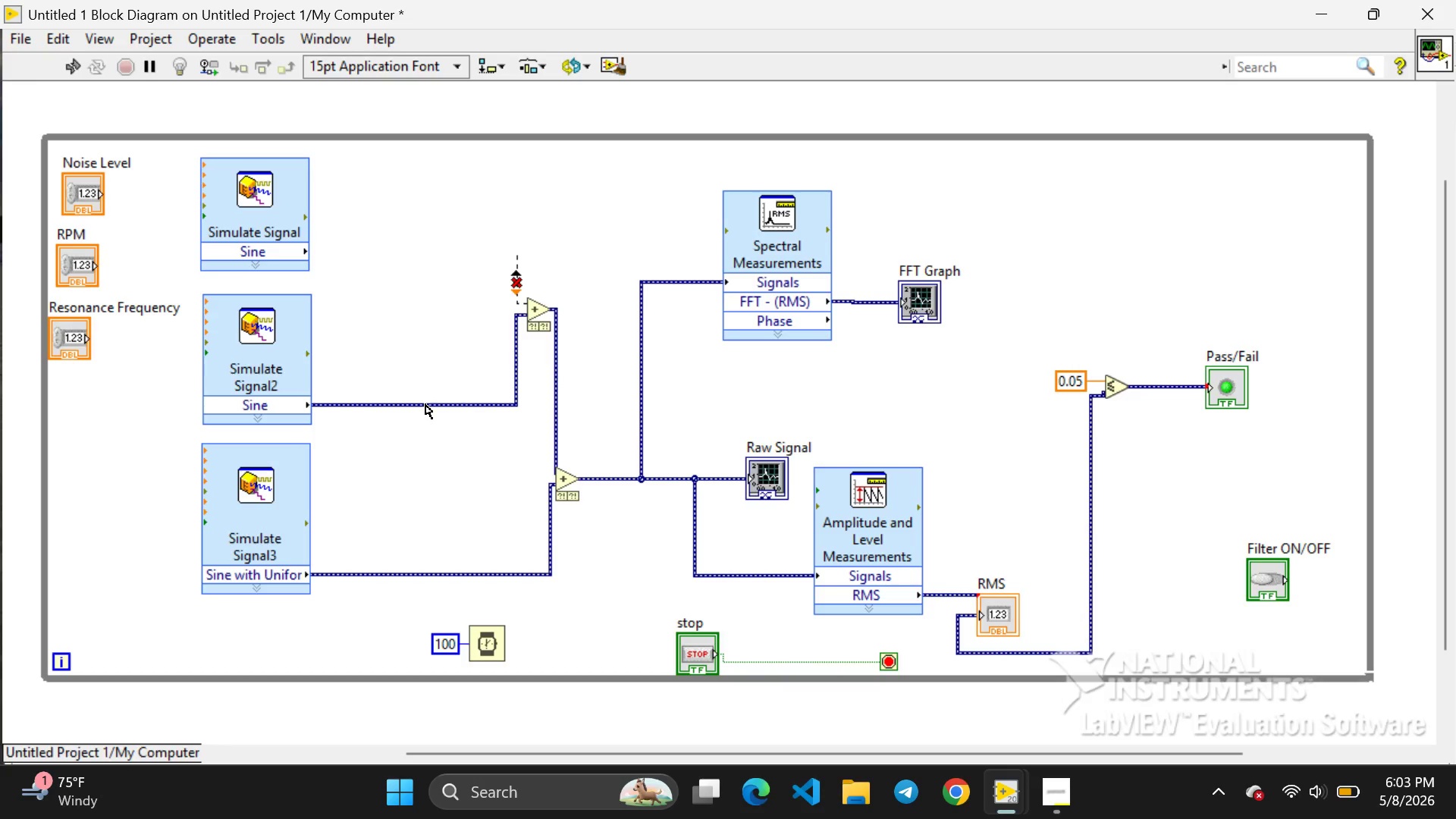 
left_click([425, 404])
 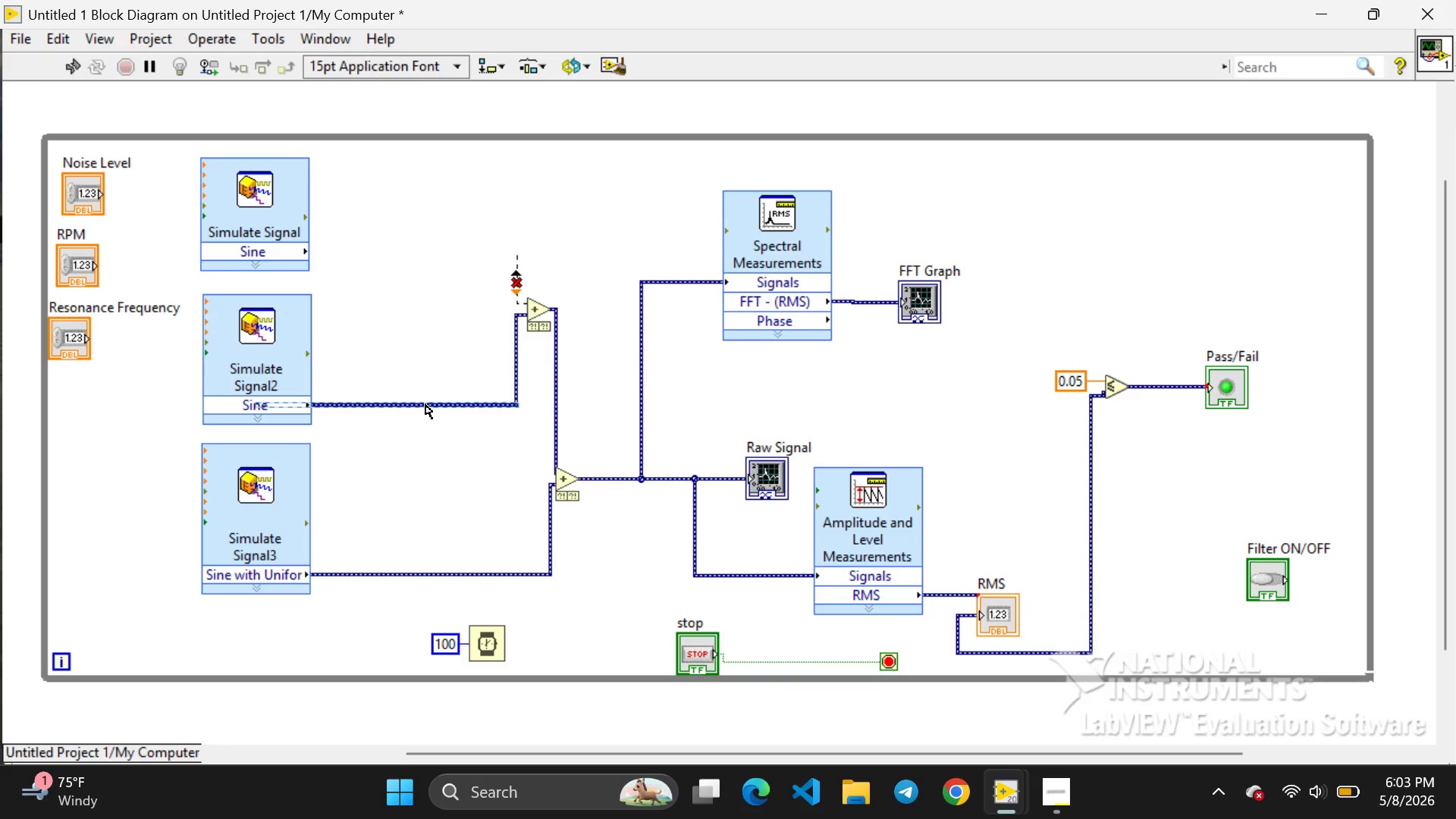 
key(Backspace)
 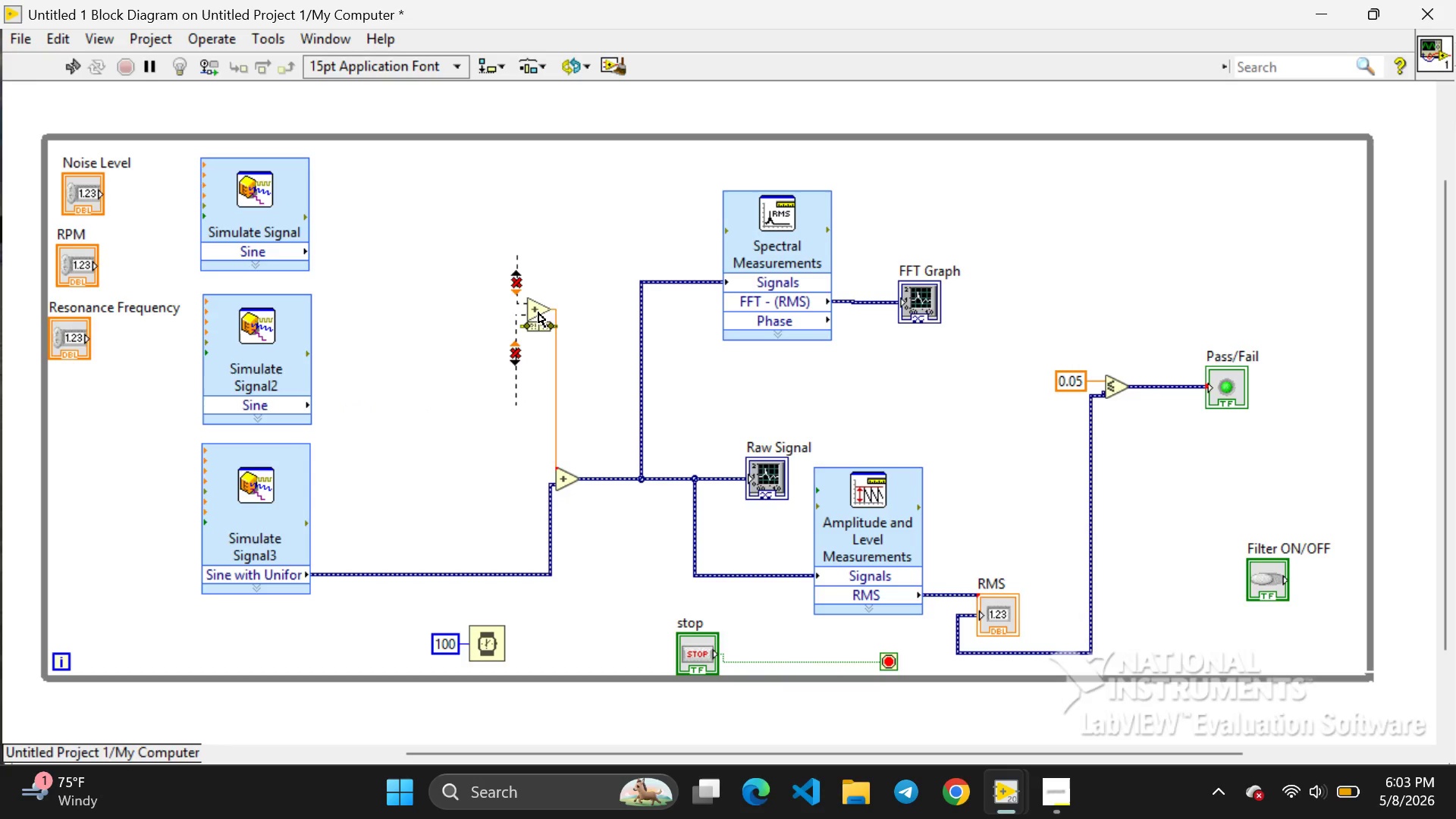 
left_click([535, 305])
 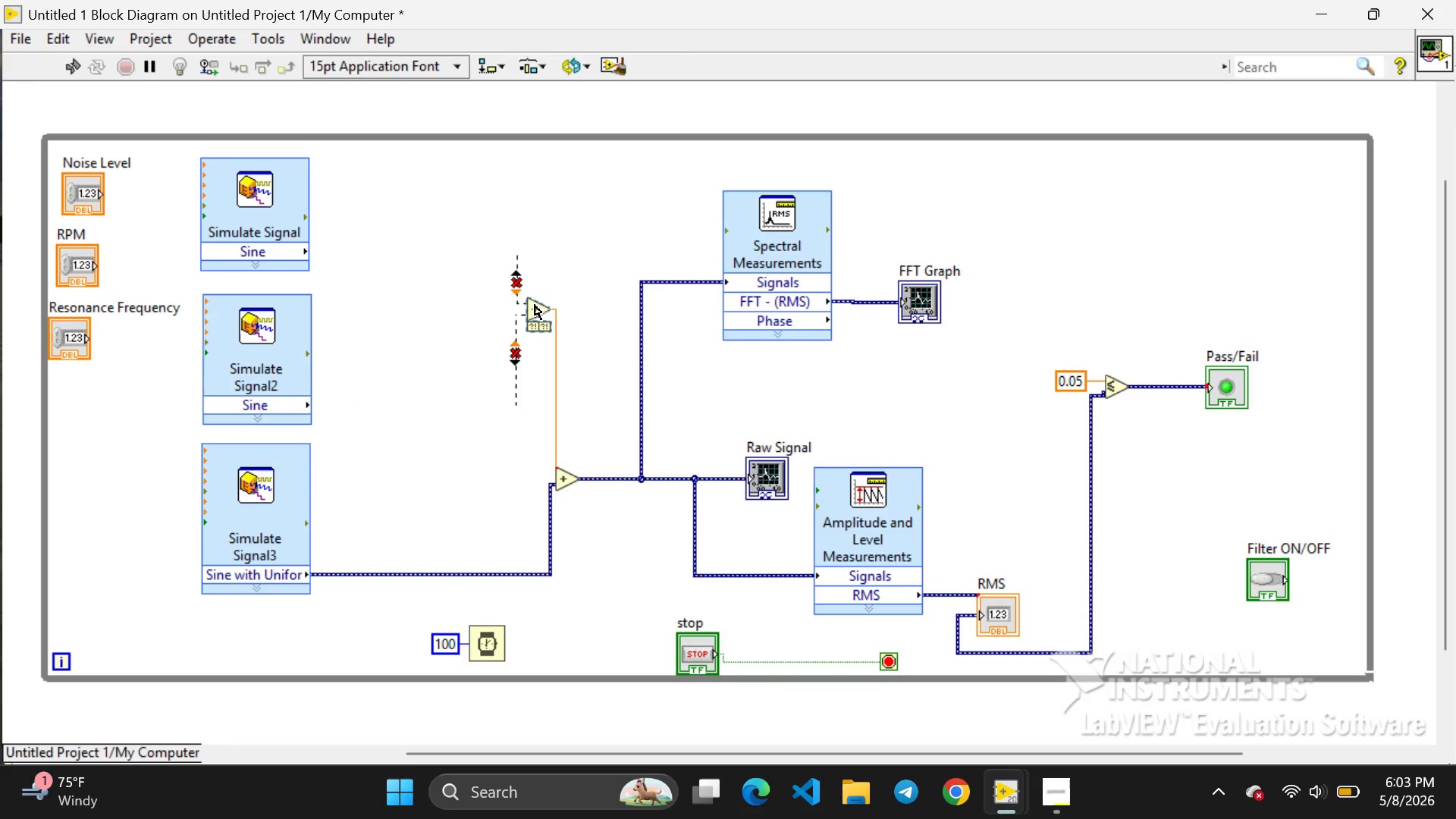 
left_click_drag(start_coordinate=[535, 305], to_coordinate=[447, 299])
 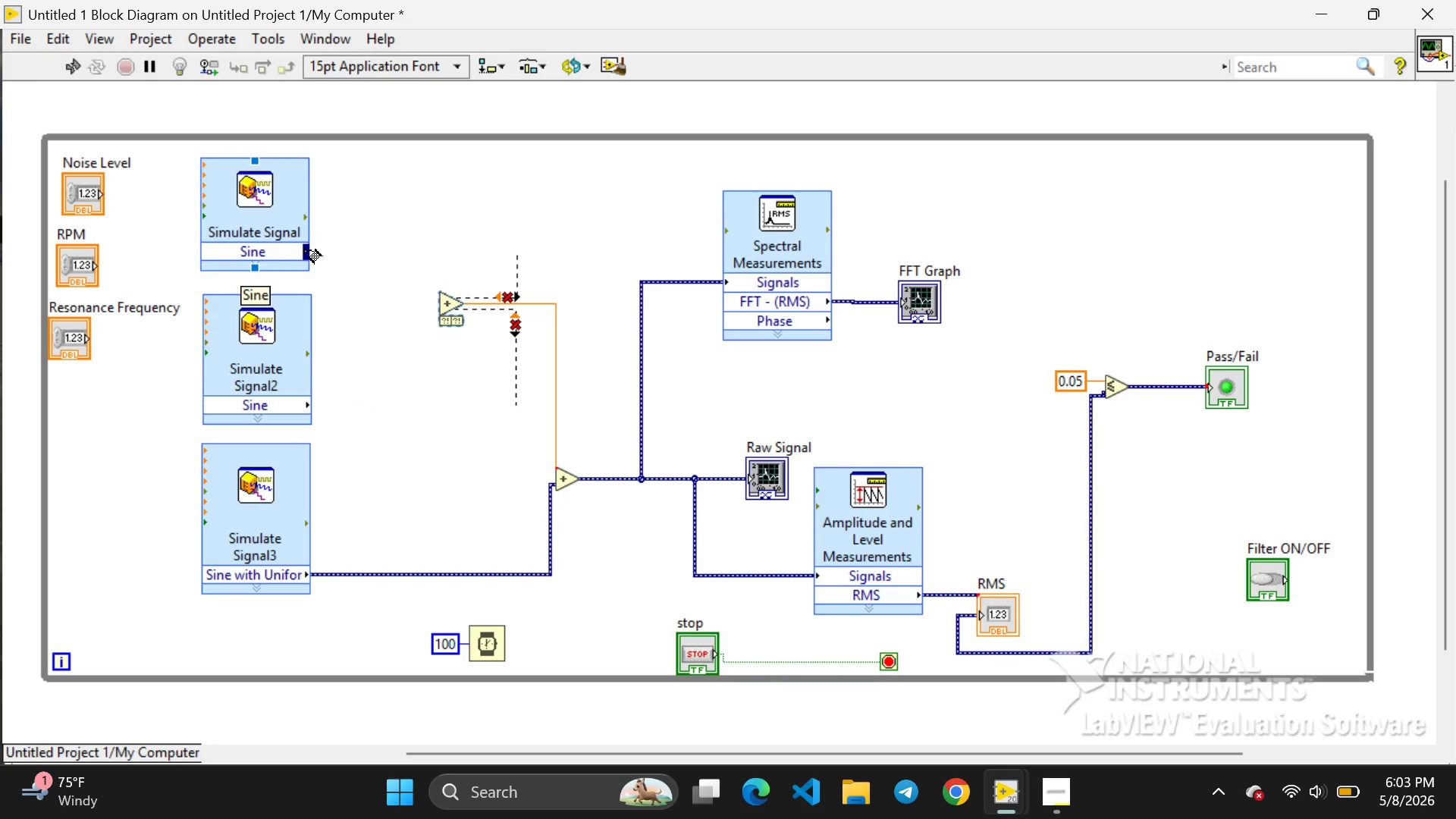 
left_click_drag(start_coordinate=[309, 249], to_coordinate=[307, 254])
 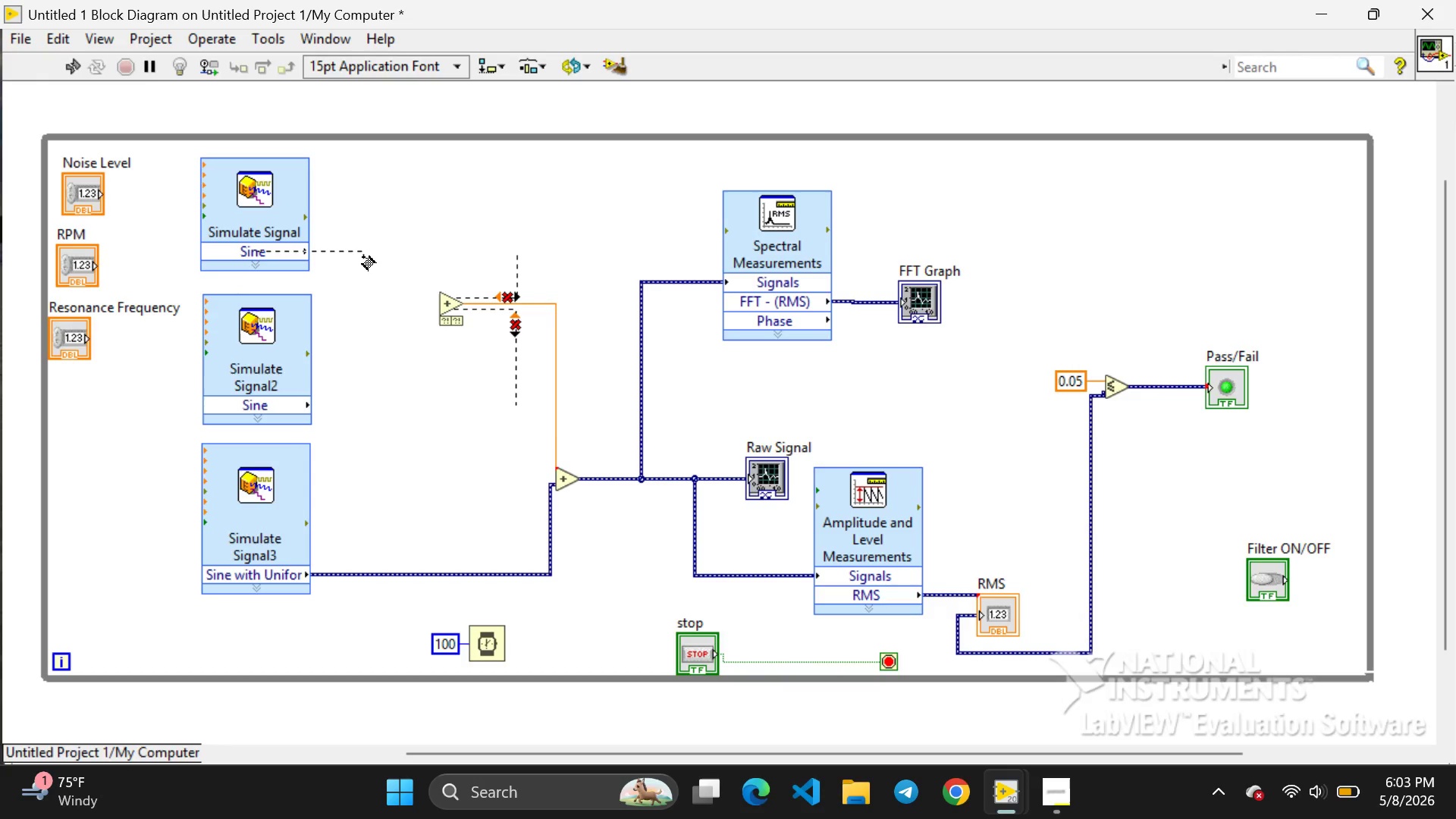 
double_click([362, 257])
 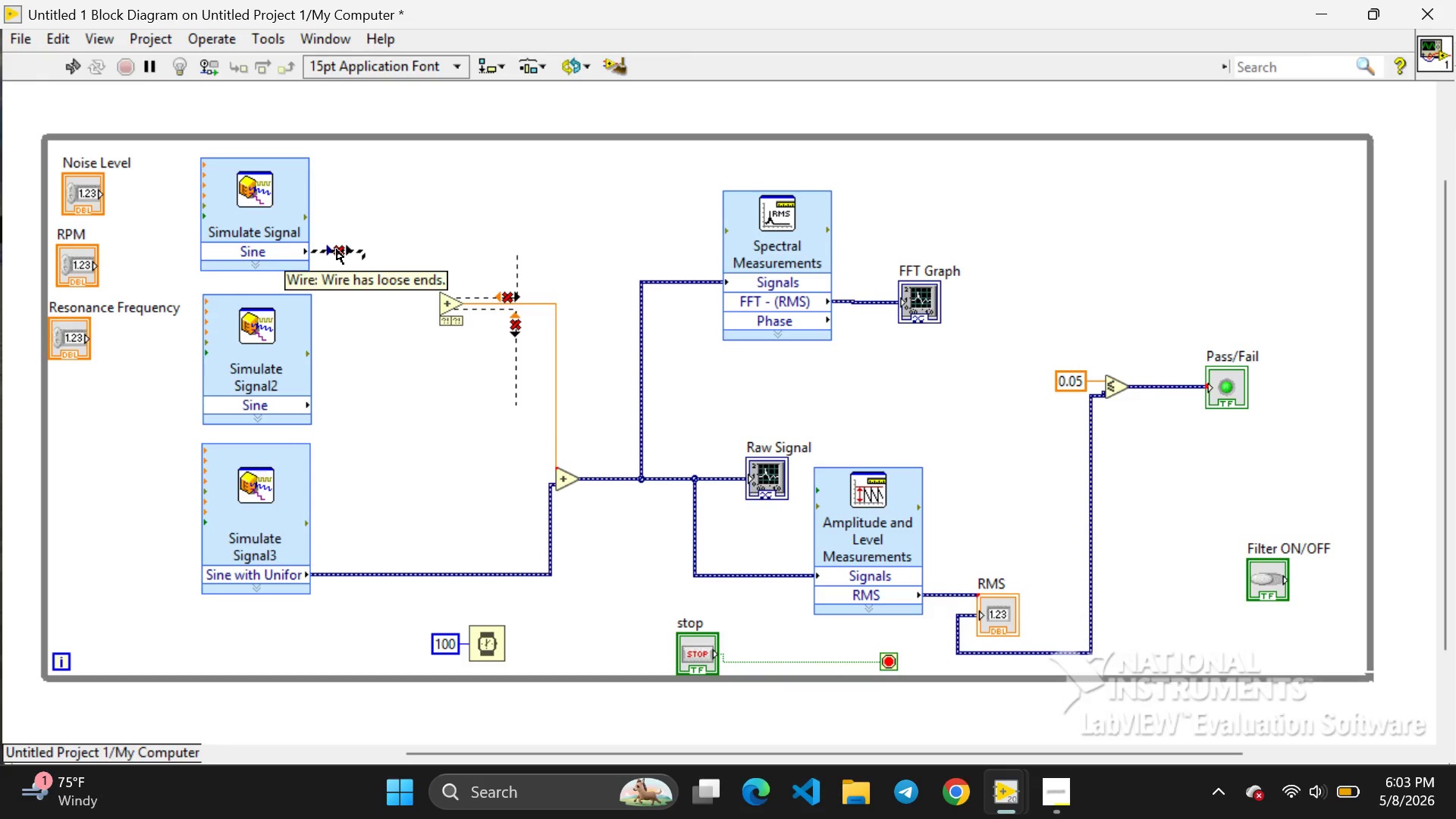 
left_click([337, 249])
 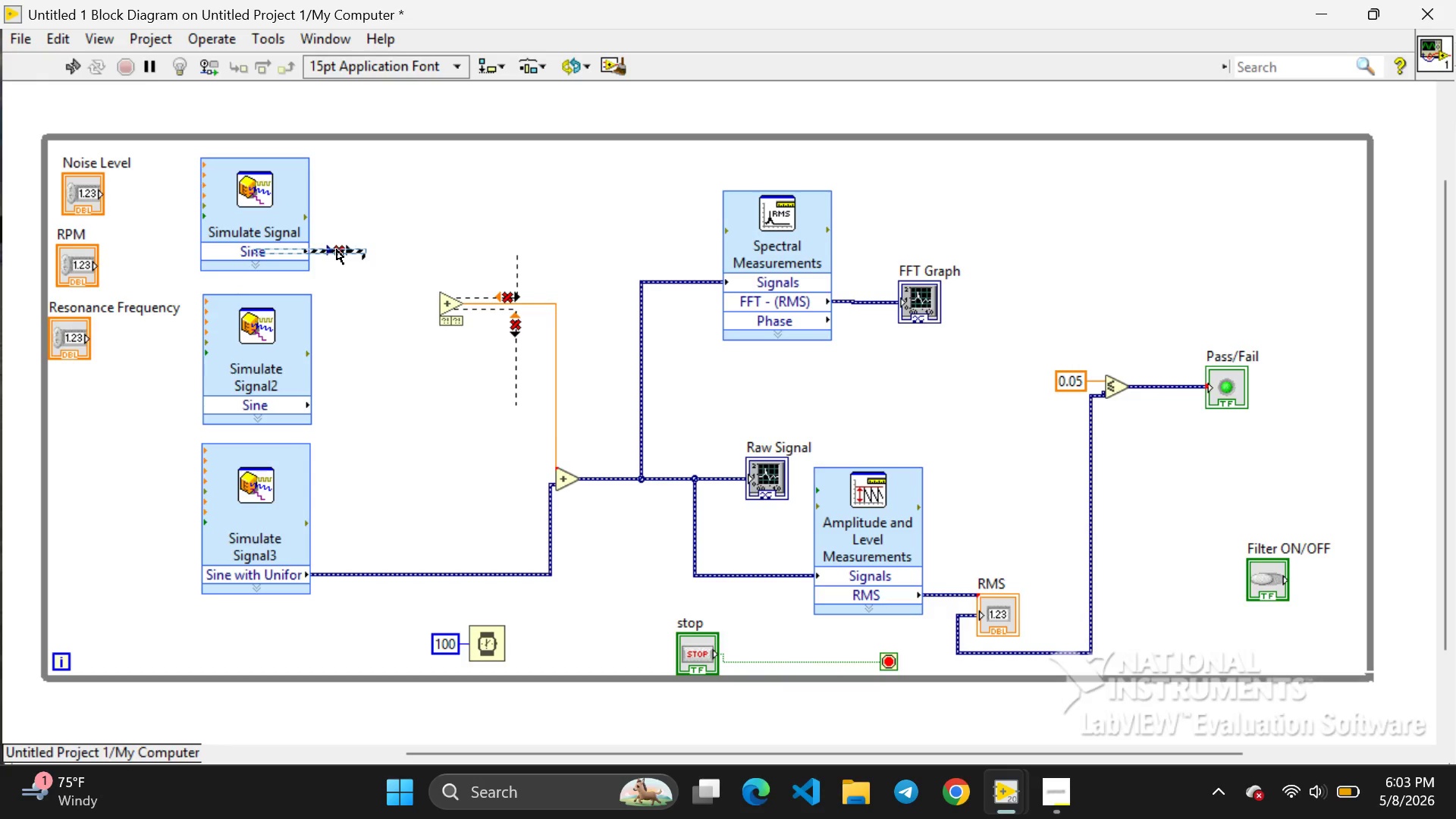 
key(Backspace)
 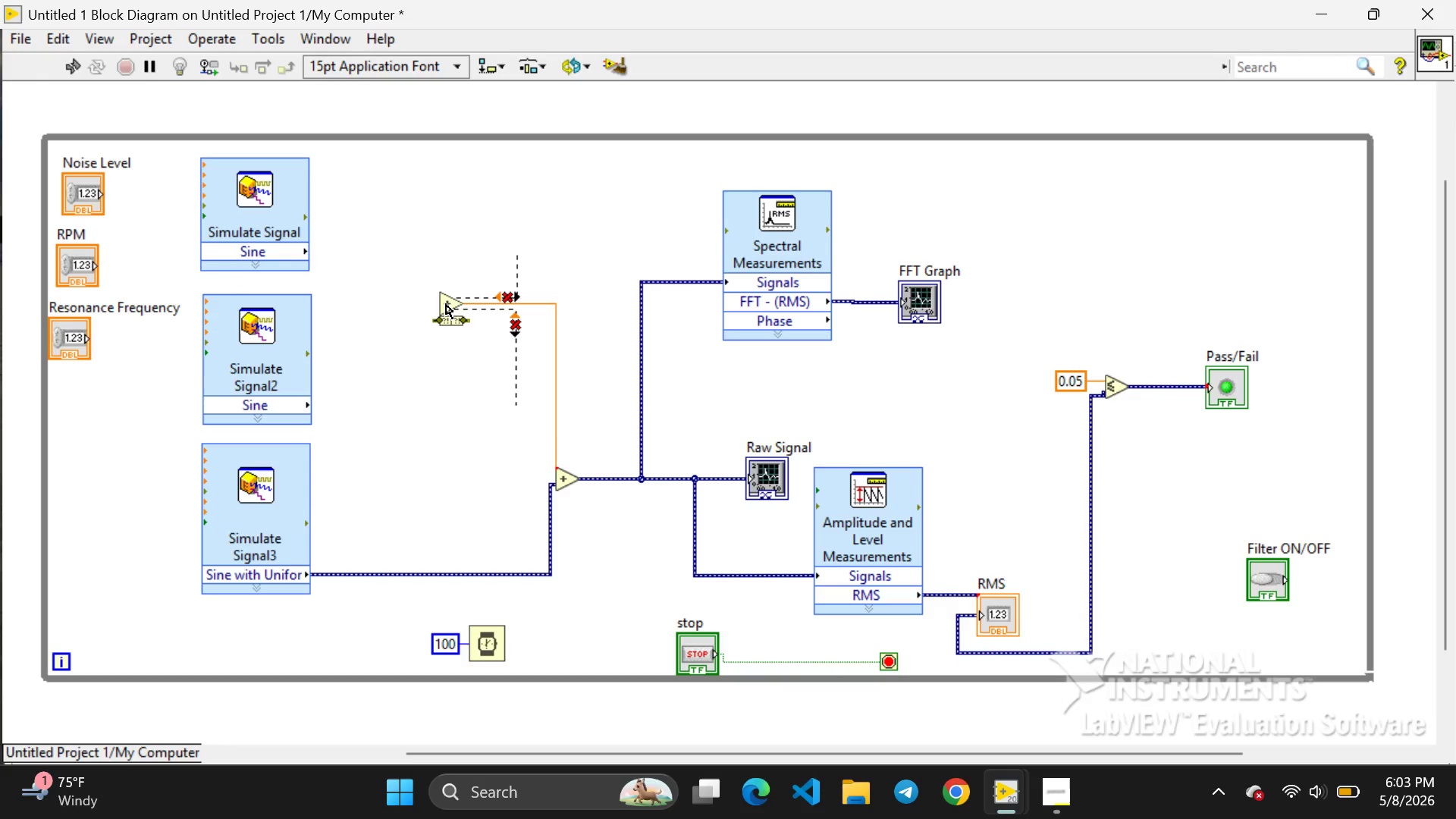 
left_click_drag(start_coordinate=[446, 304], to_coordinate=[403, 301])
 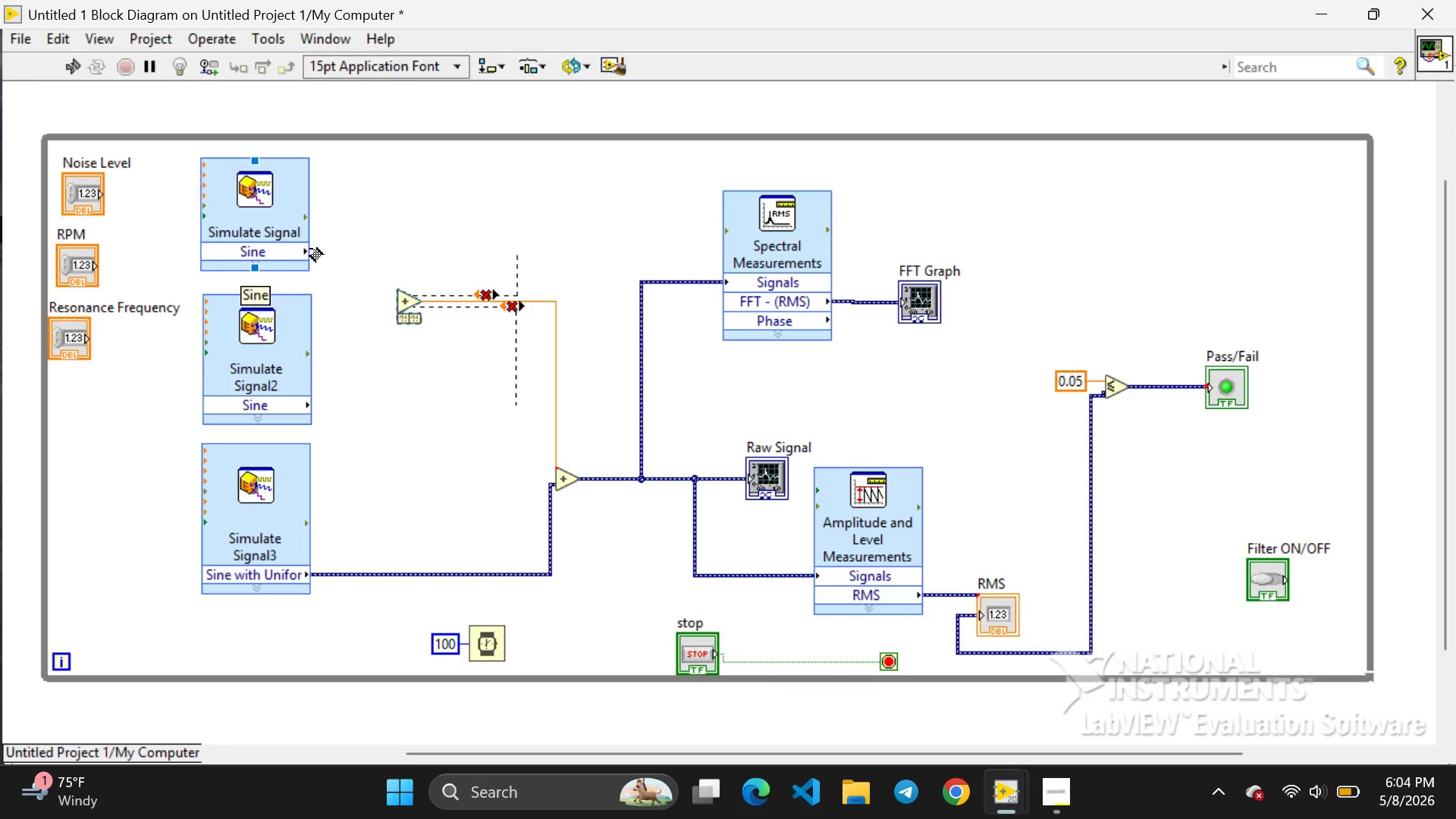 
left_click_drag(start_coordinate=[310, 249], to_coordinate=[391, 295])
 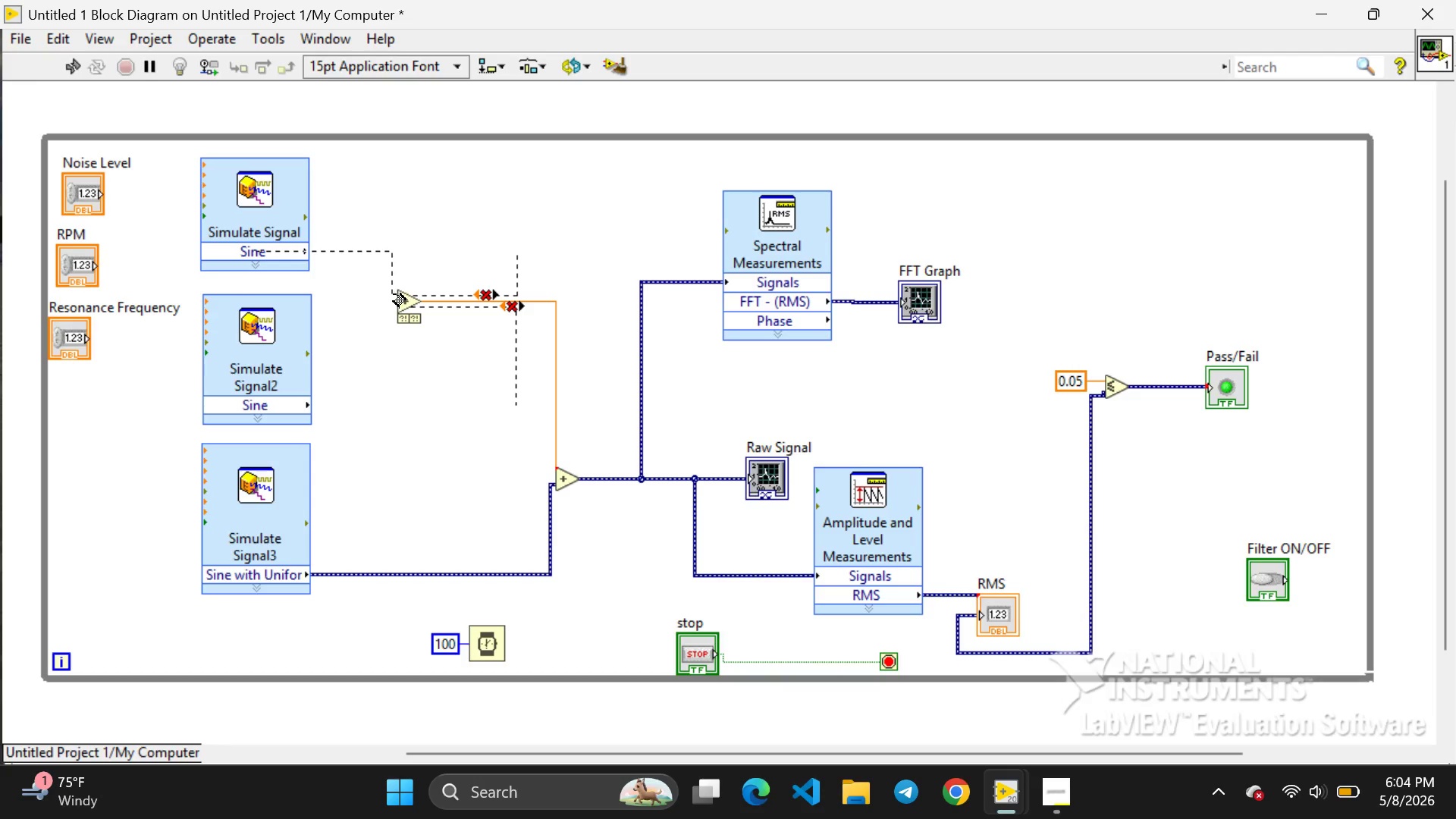 
left_click_drag(start_coordinate=[391, 294], to_coordinate=[397, 294])
 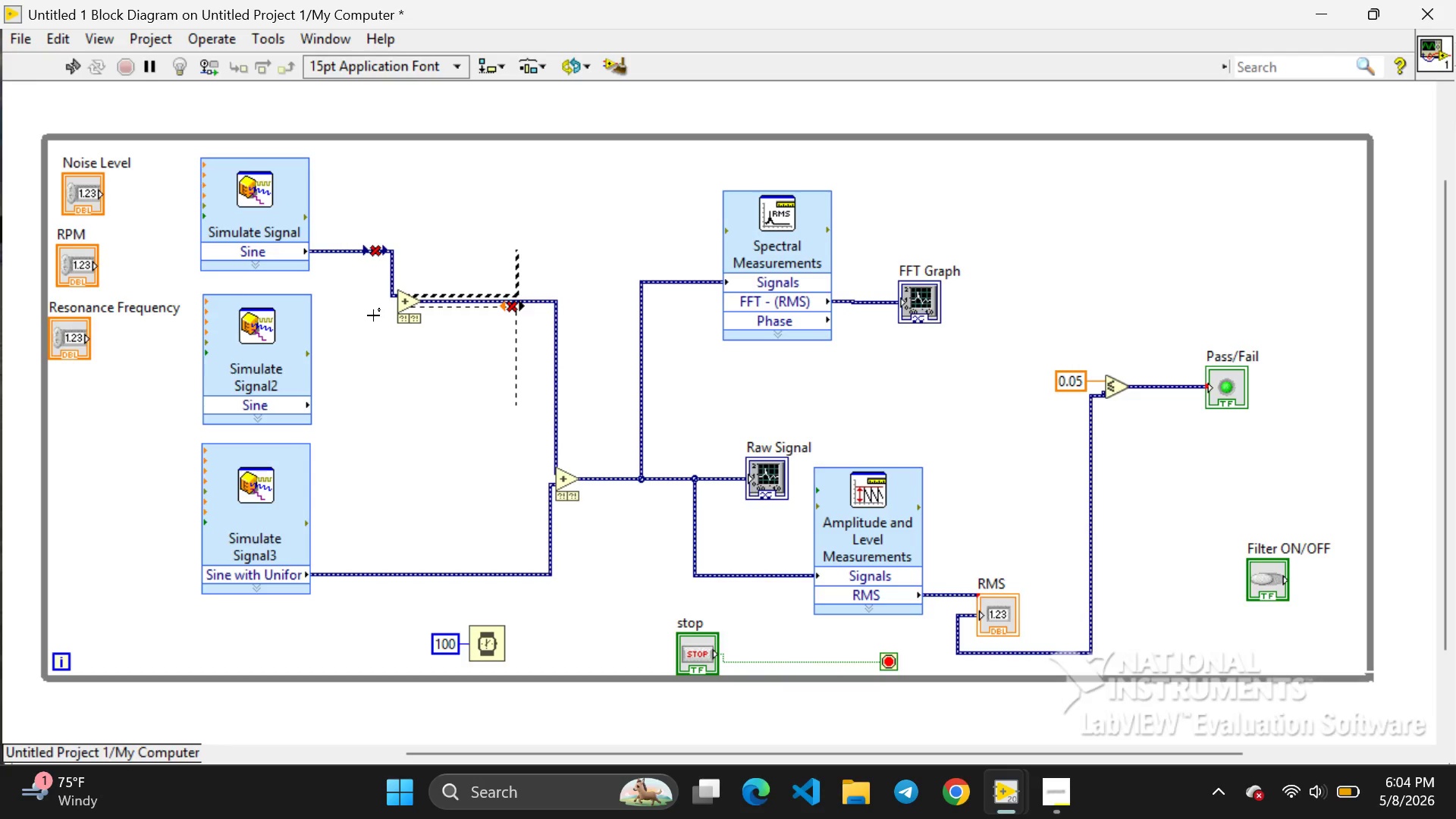 
left_click([373, 315])
 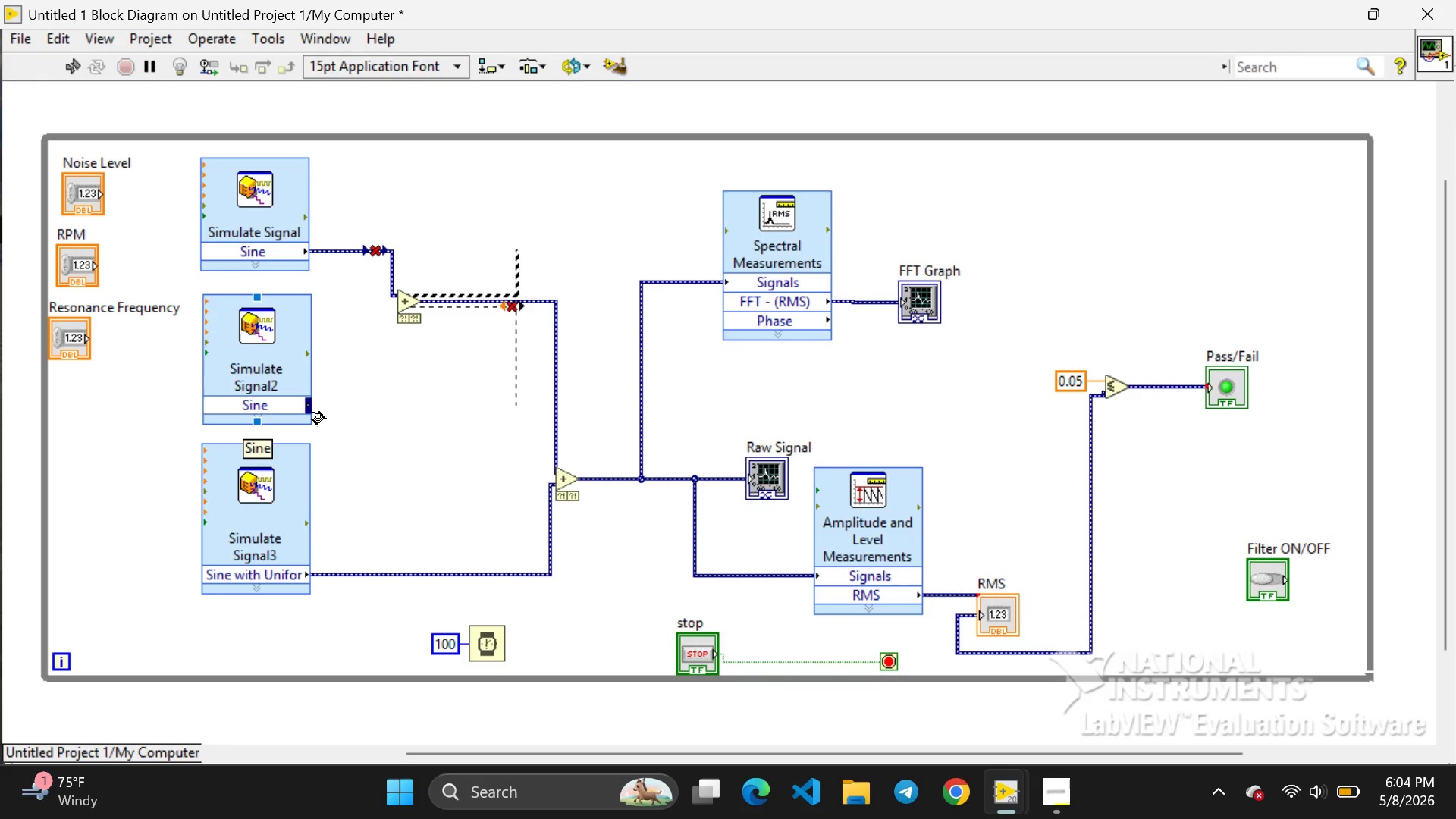 
left_click_drag(start_coordinate=[312, 410], to_coordinate=[379, 308])
 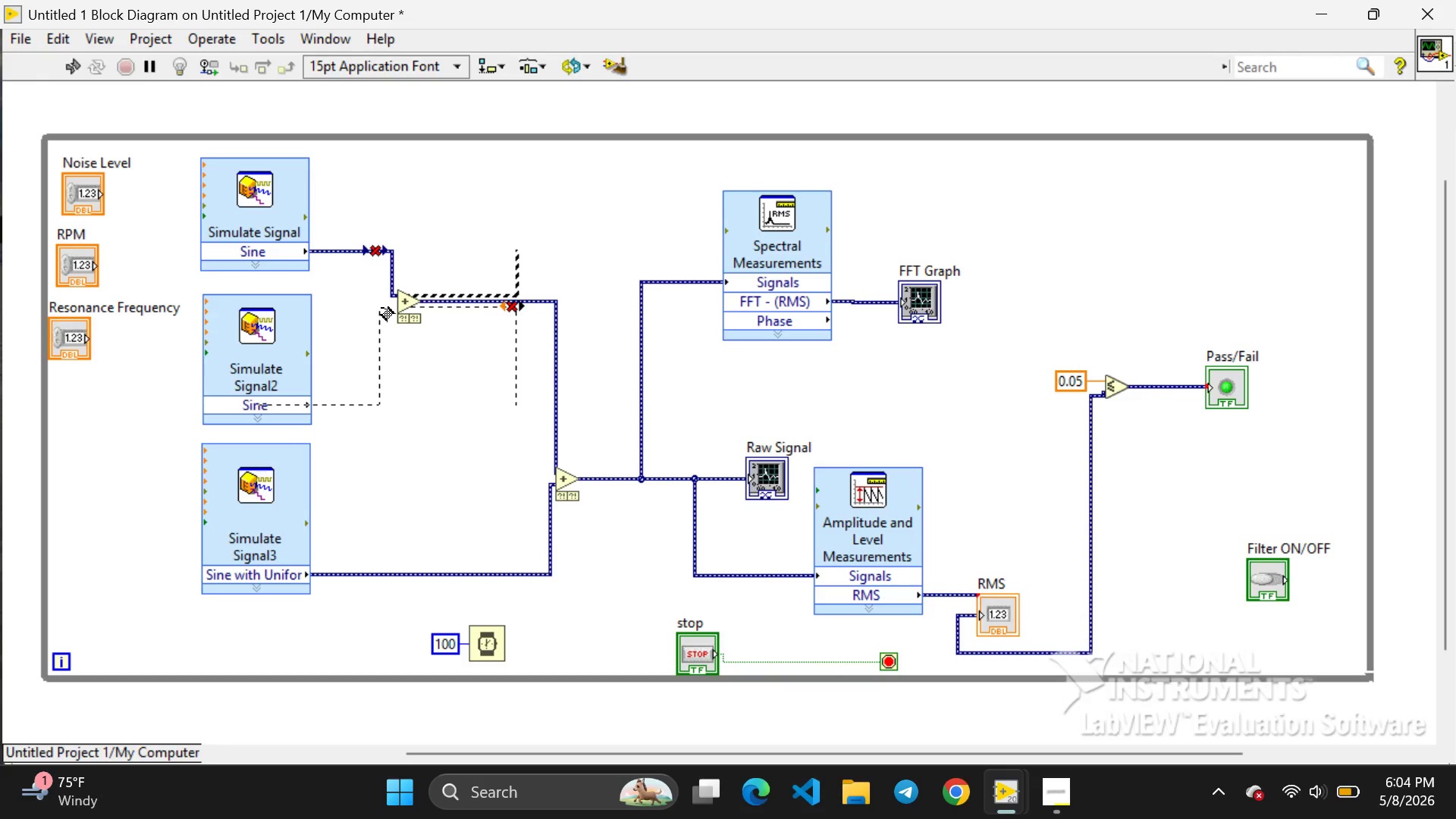 
left_click_drag(start_coordinate=[379, 308], to_coordinate=[397, 305])
 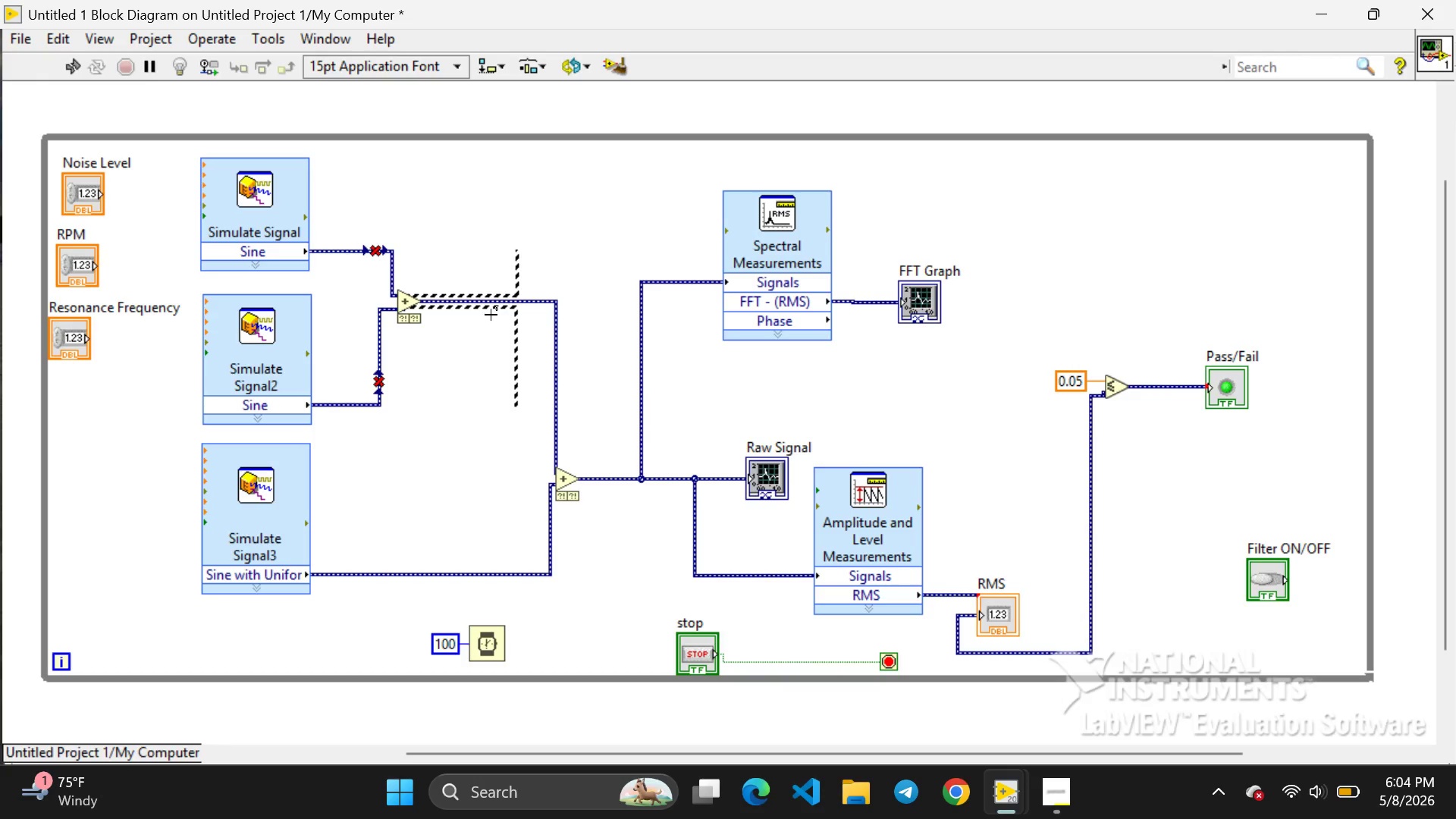 
left_click([482, 312])
 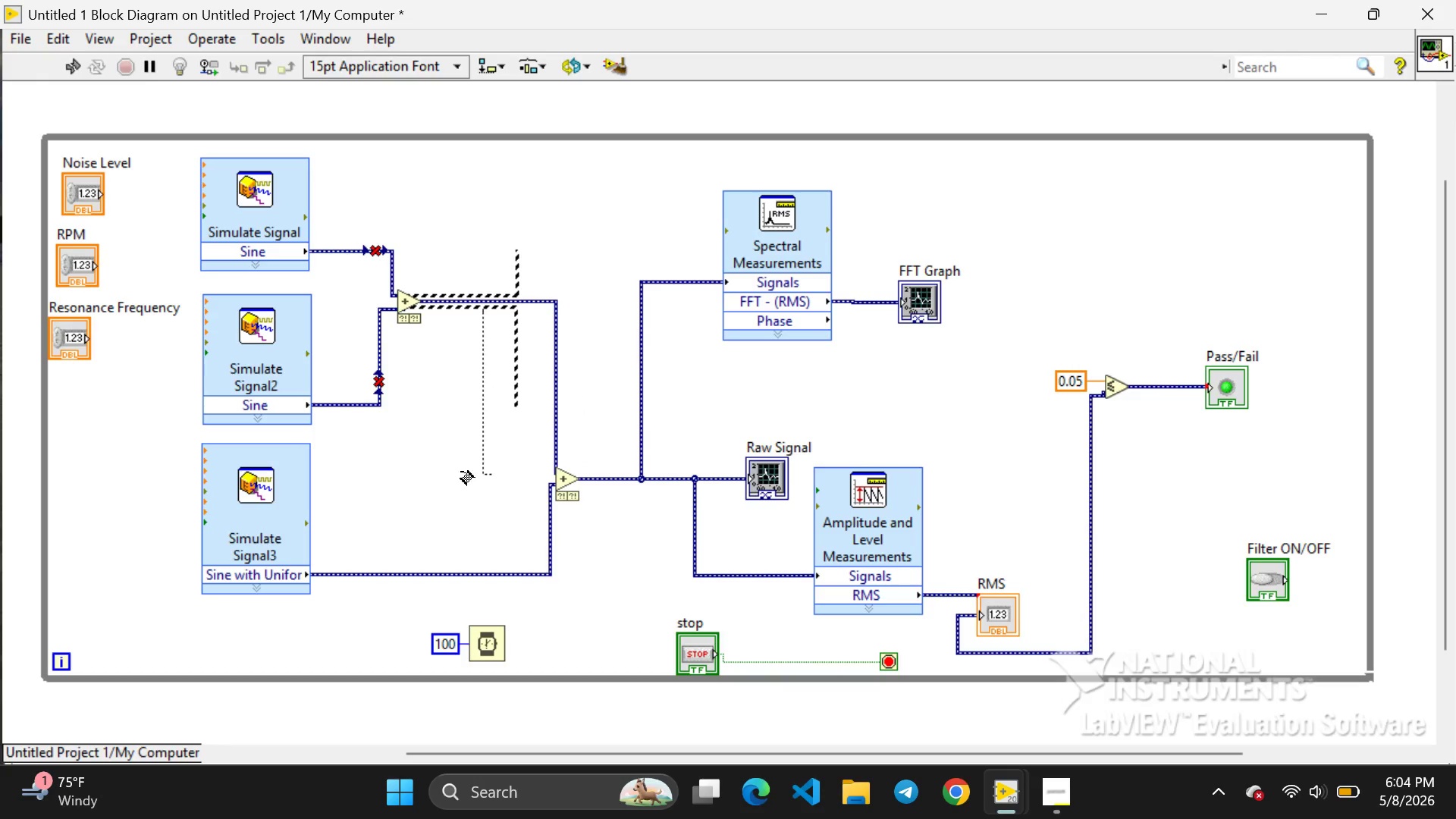 
double_click([458, 471])
 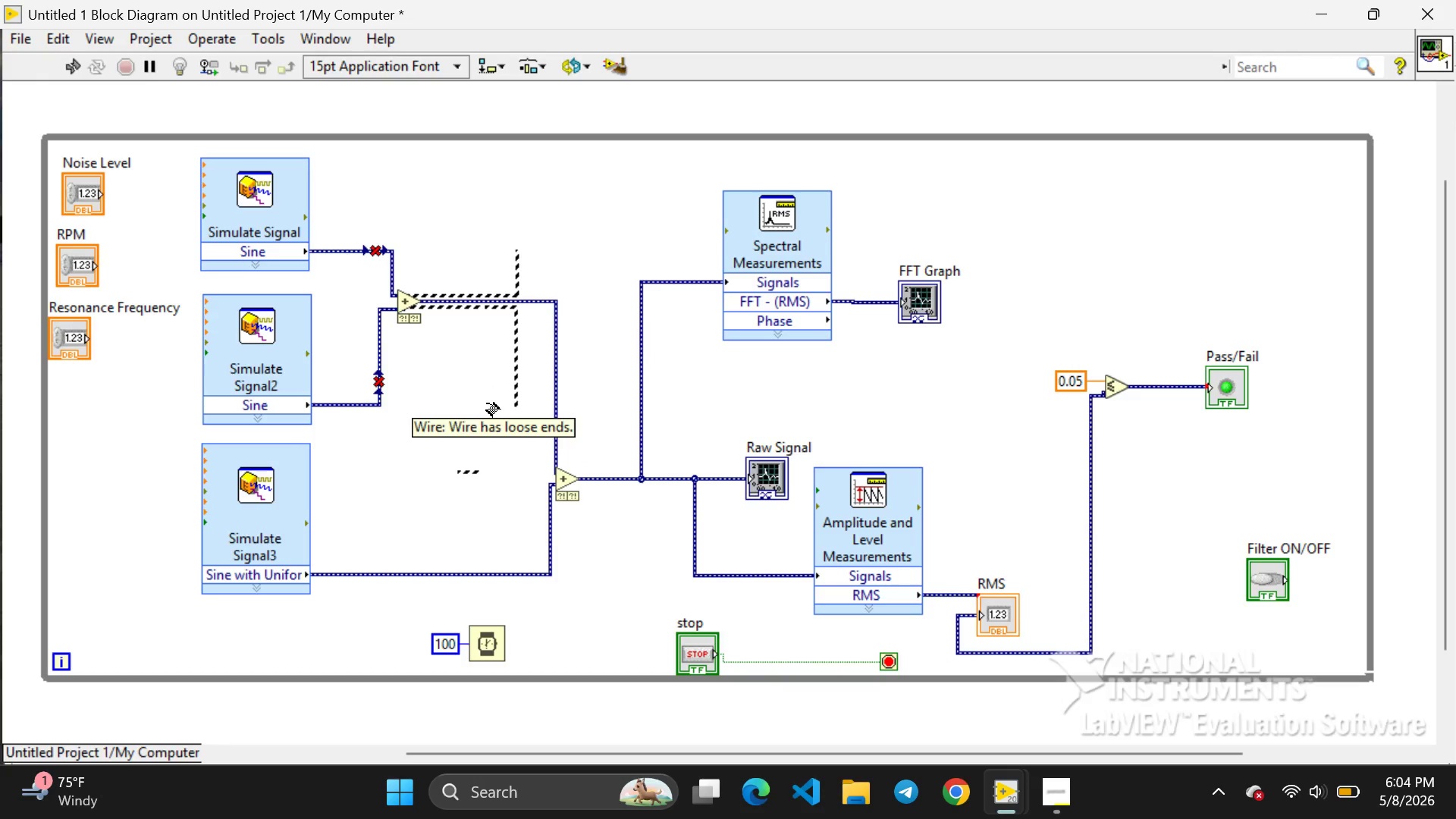 
left_click([487, 403])
 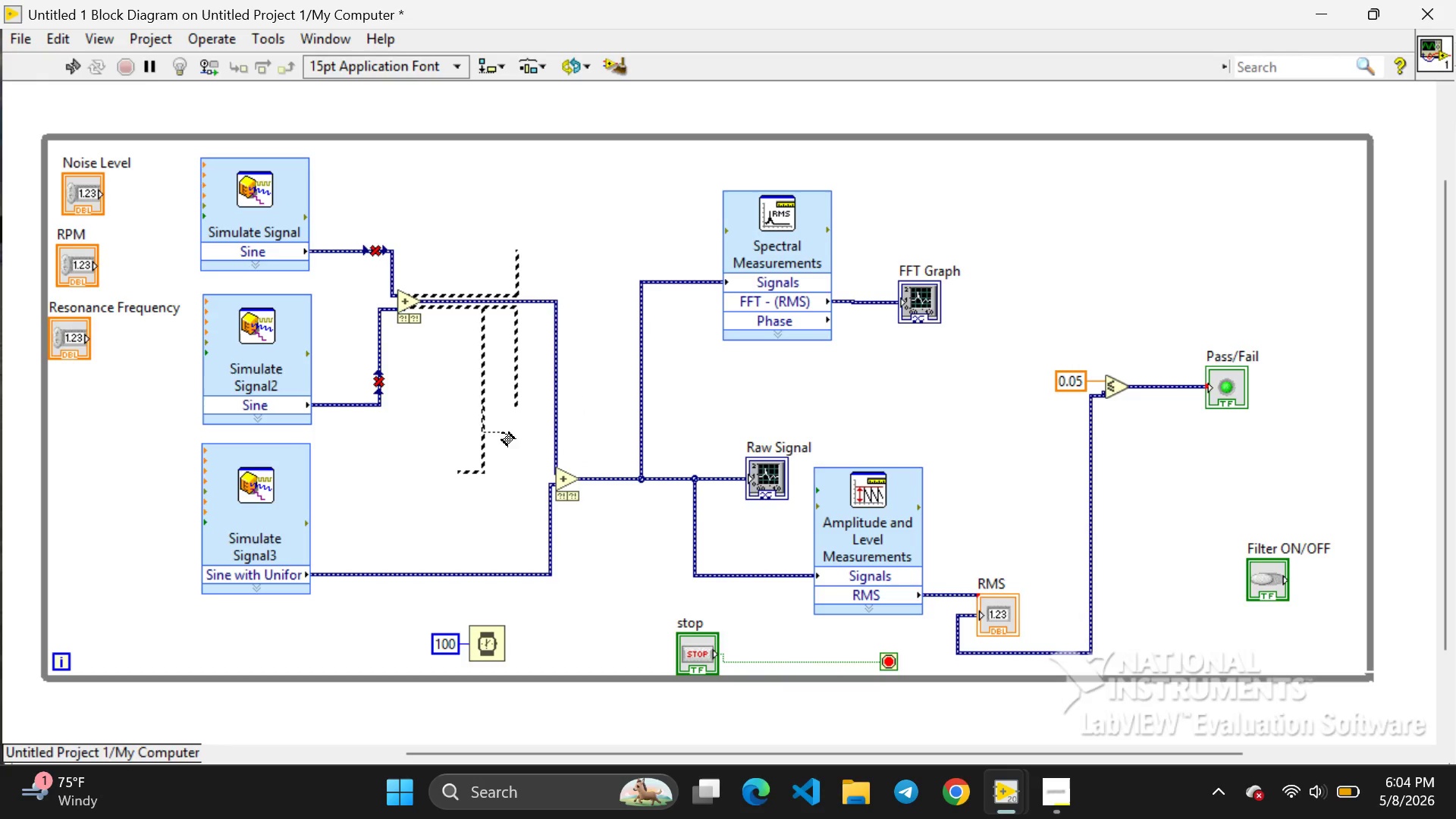 
double_click([492, 438])
 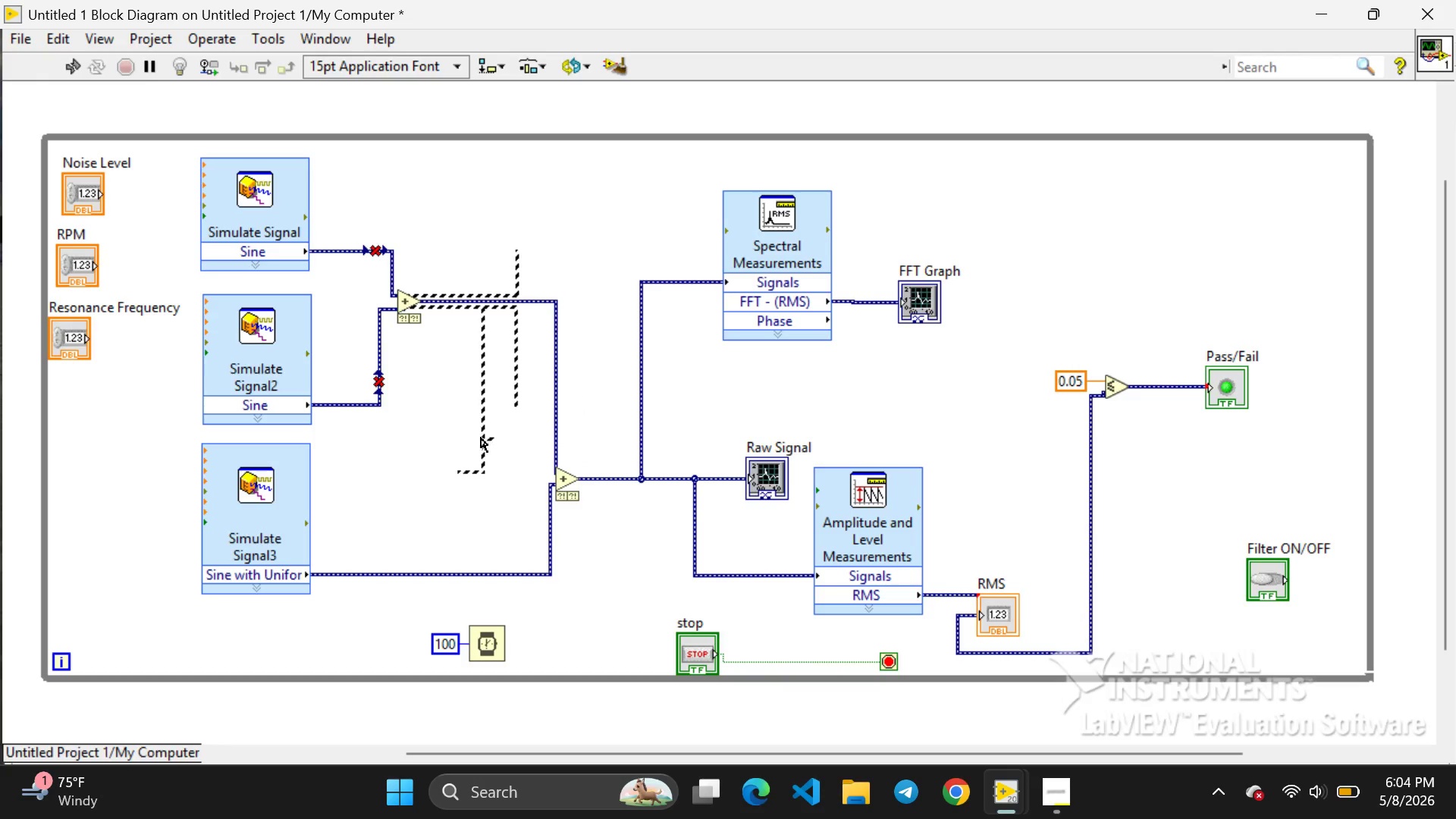 
left_click([485, 438])
 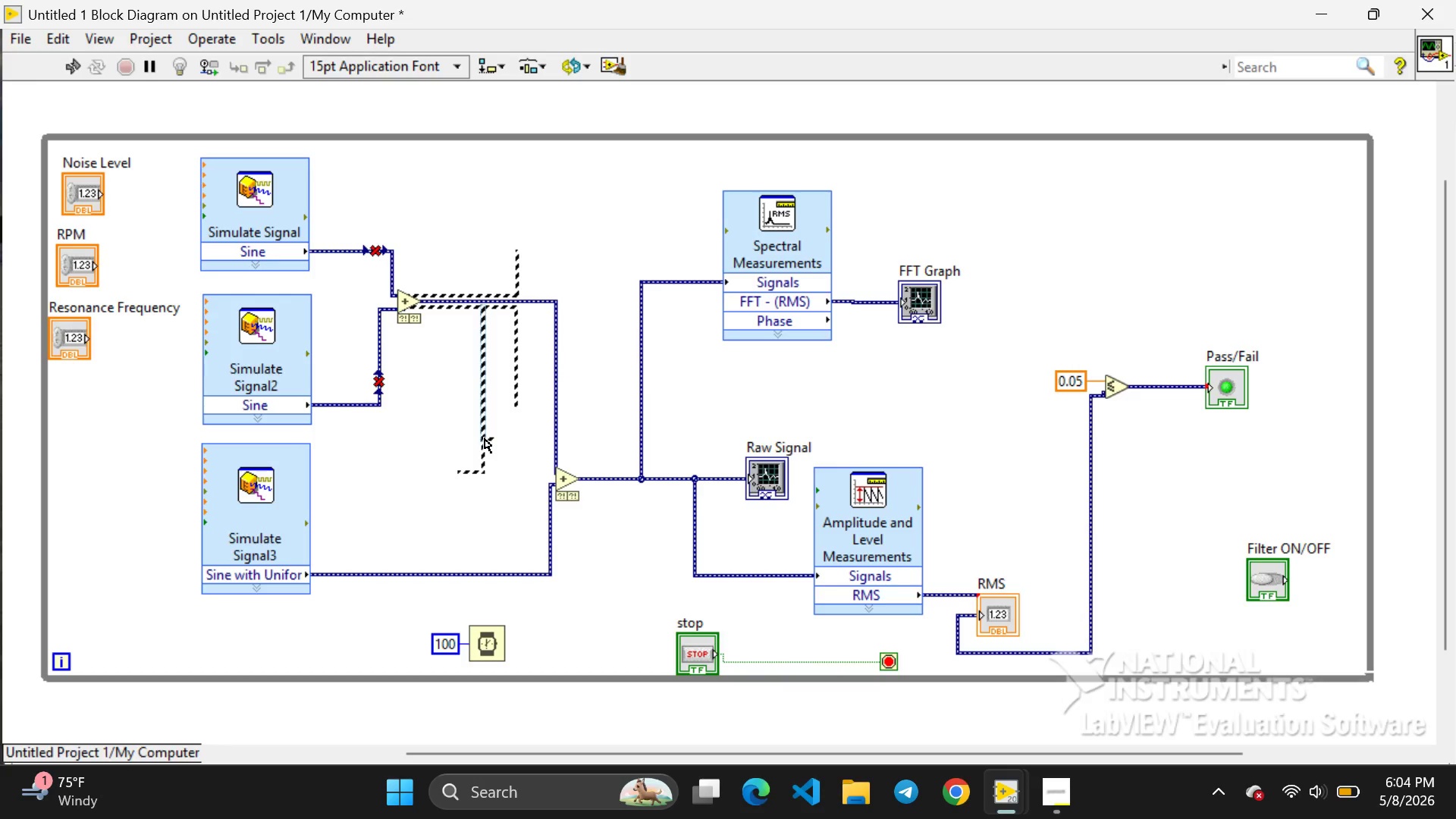 
key(Backspace)
 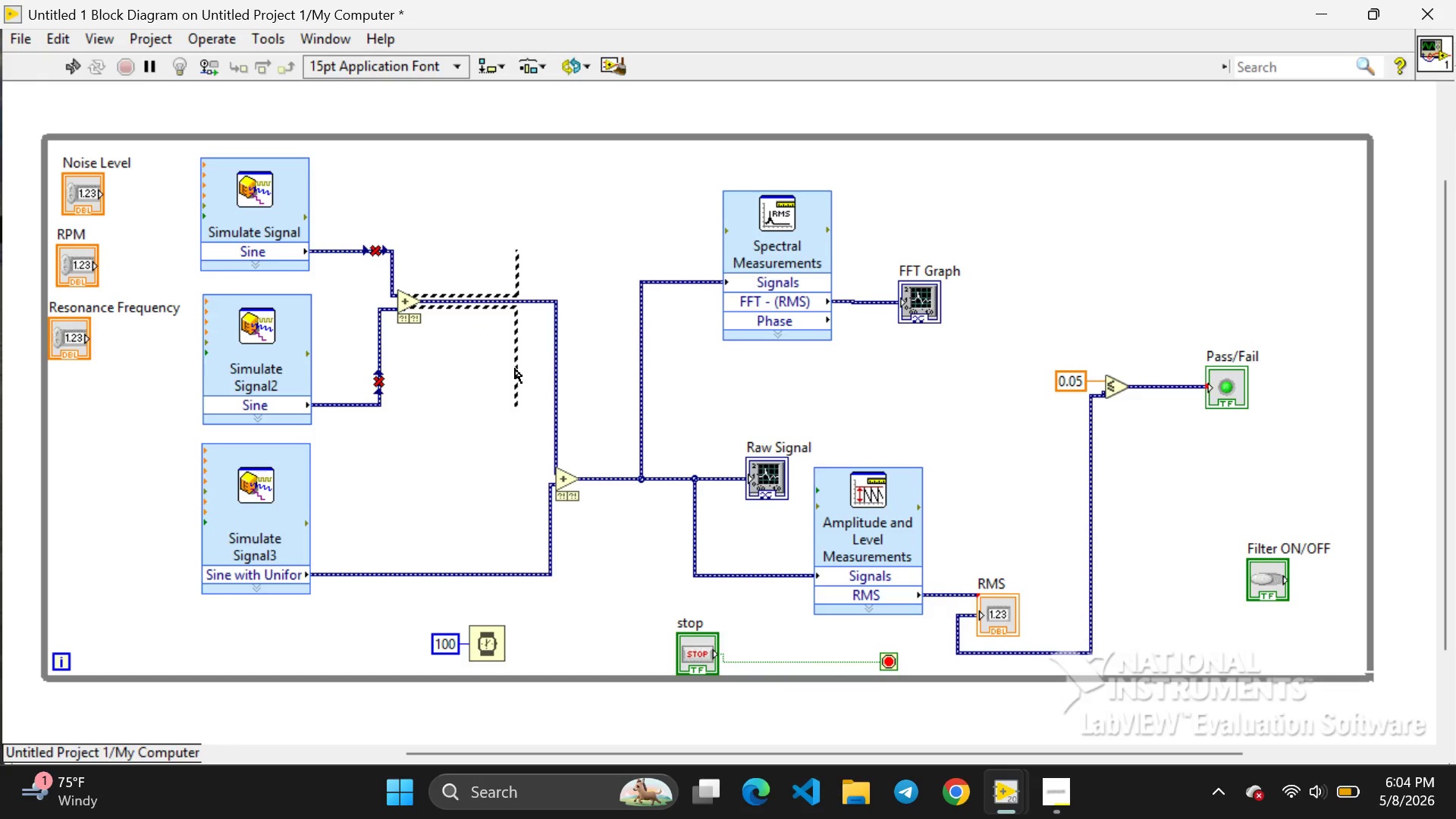 
left_click([516, 368])
 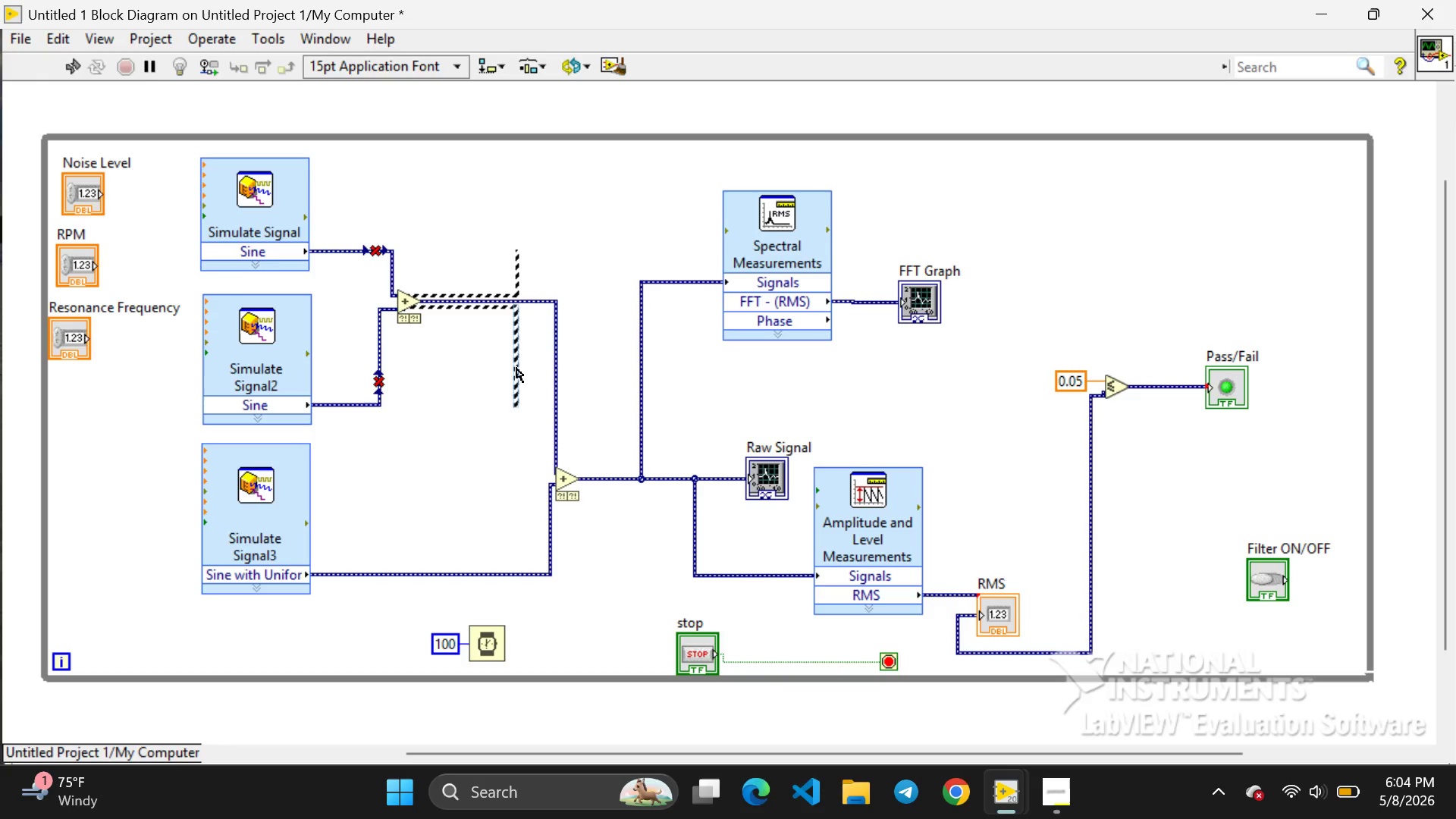 
key(Backspace)
 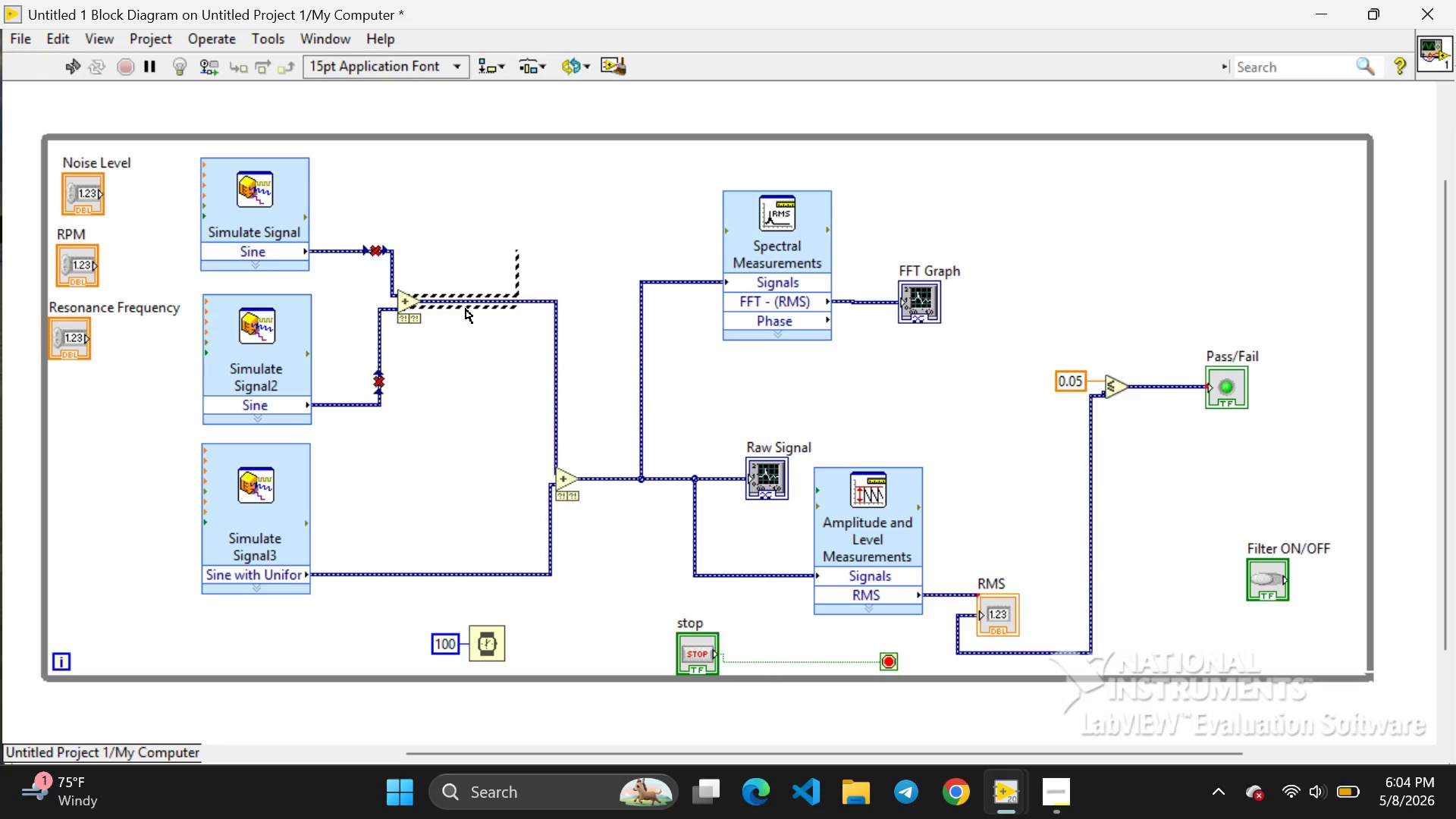 
left_click([466, 309])
 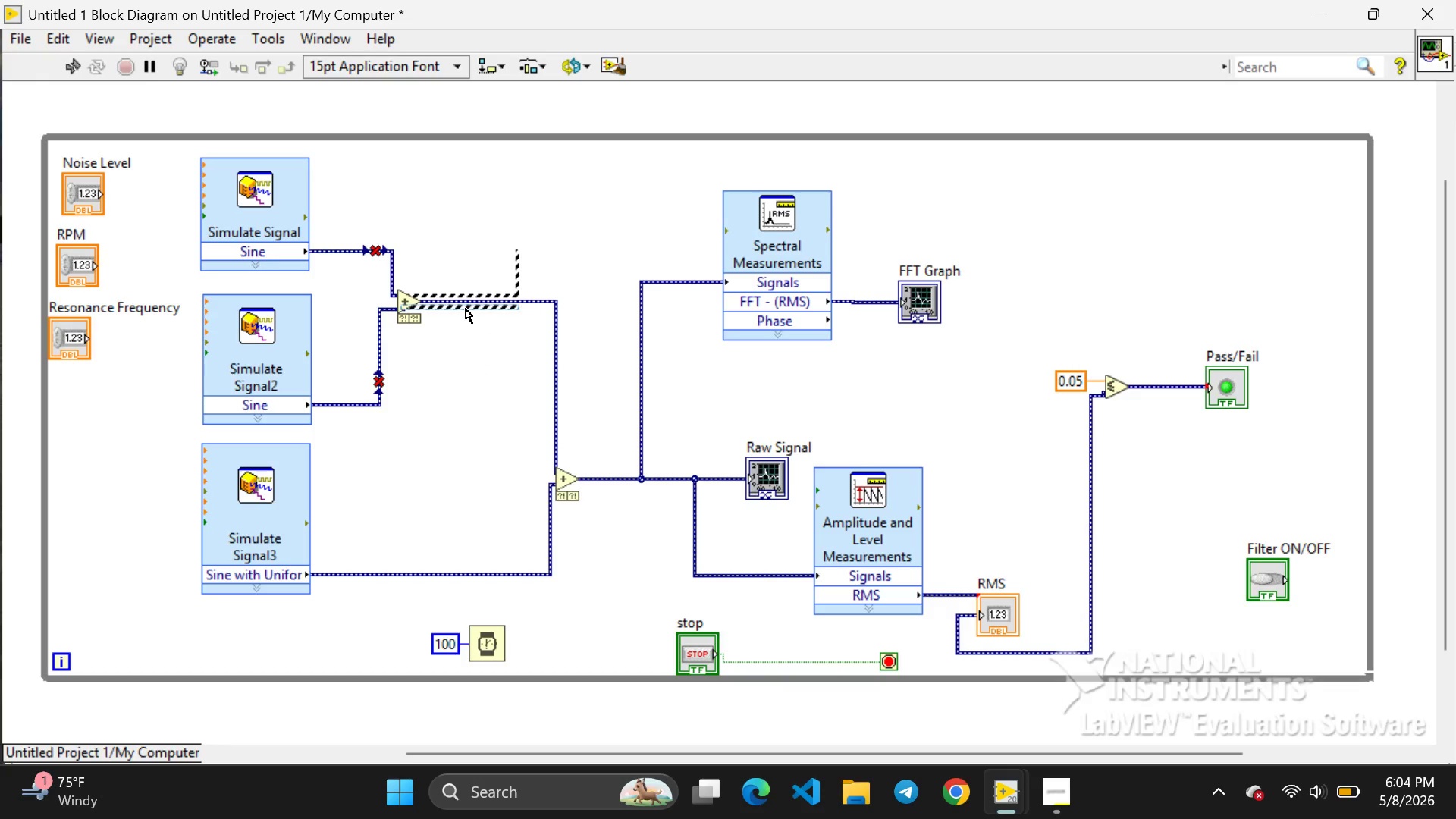 
key(Backspace)
 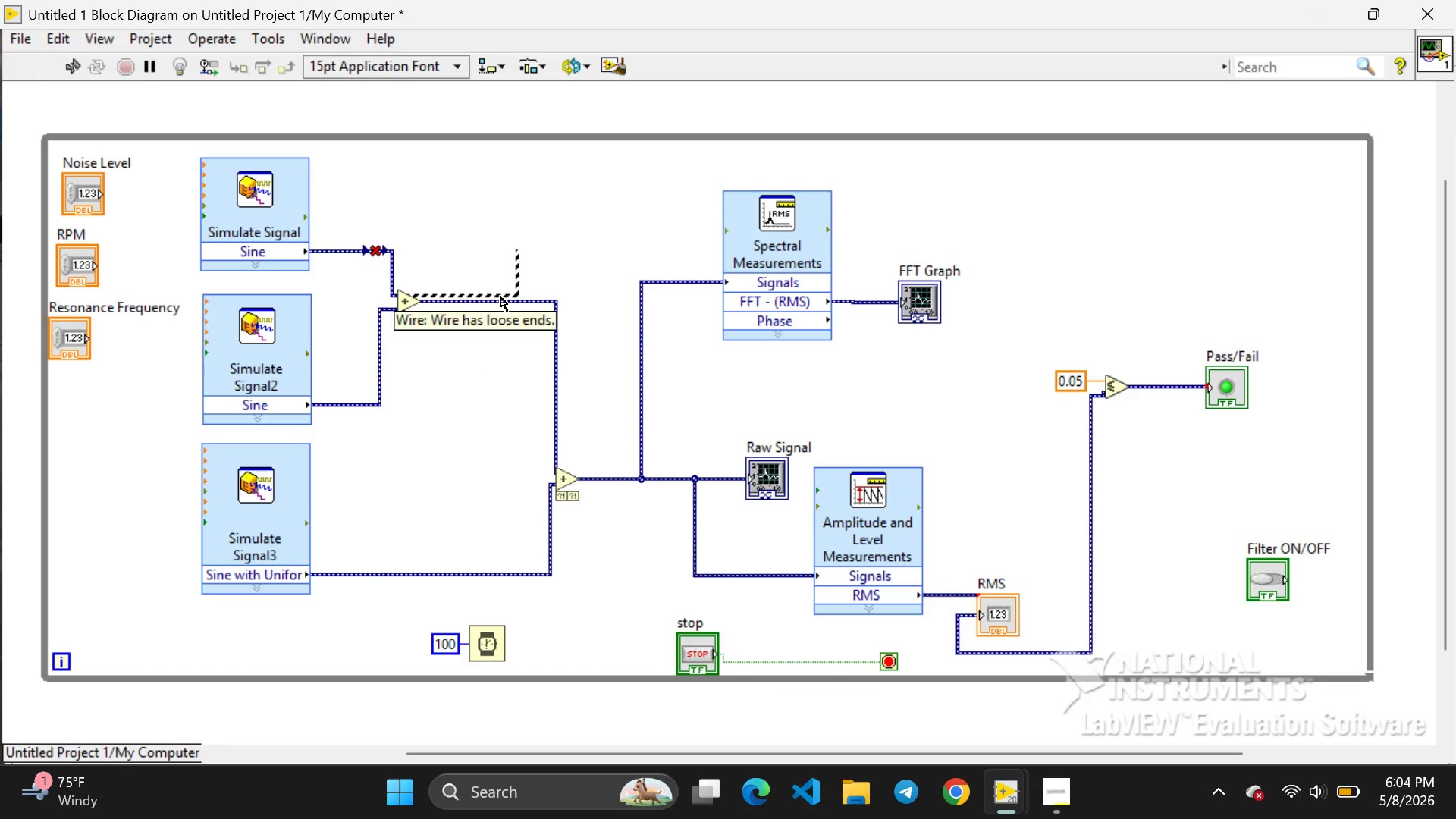 
left_click([500, 297])
 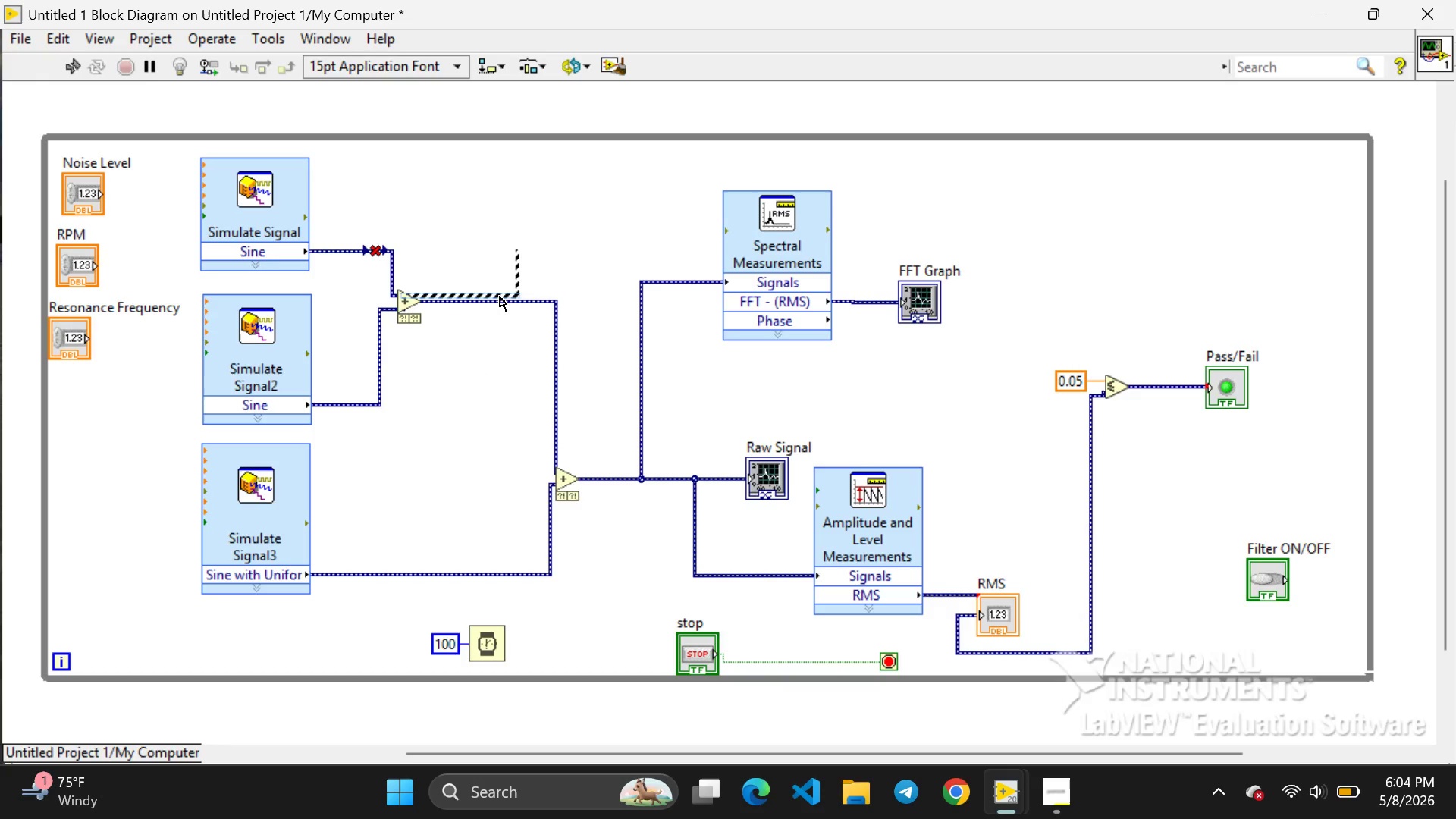 
key(Backspace)
 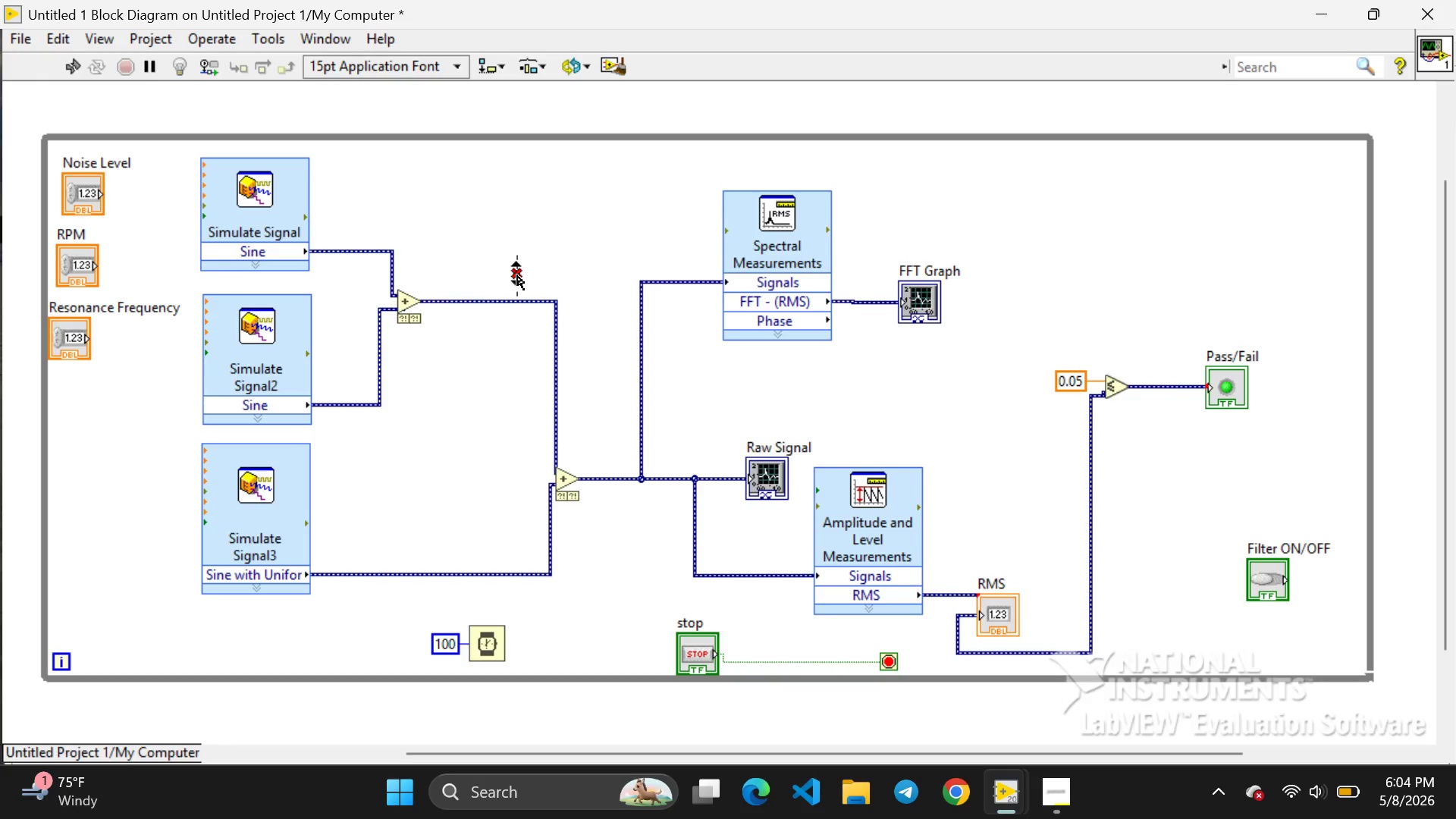 
left_click([517, 275])
 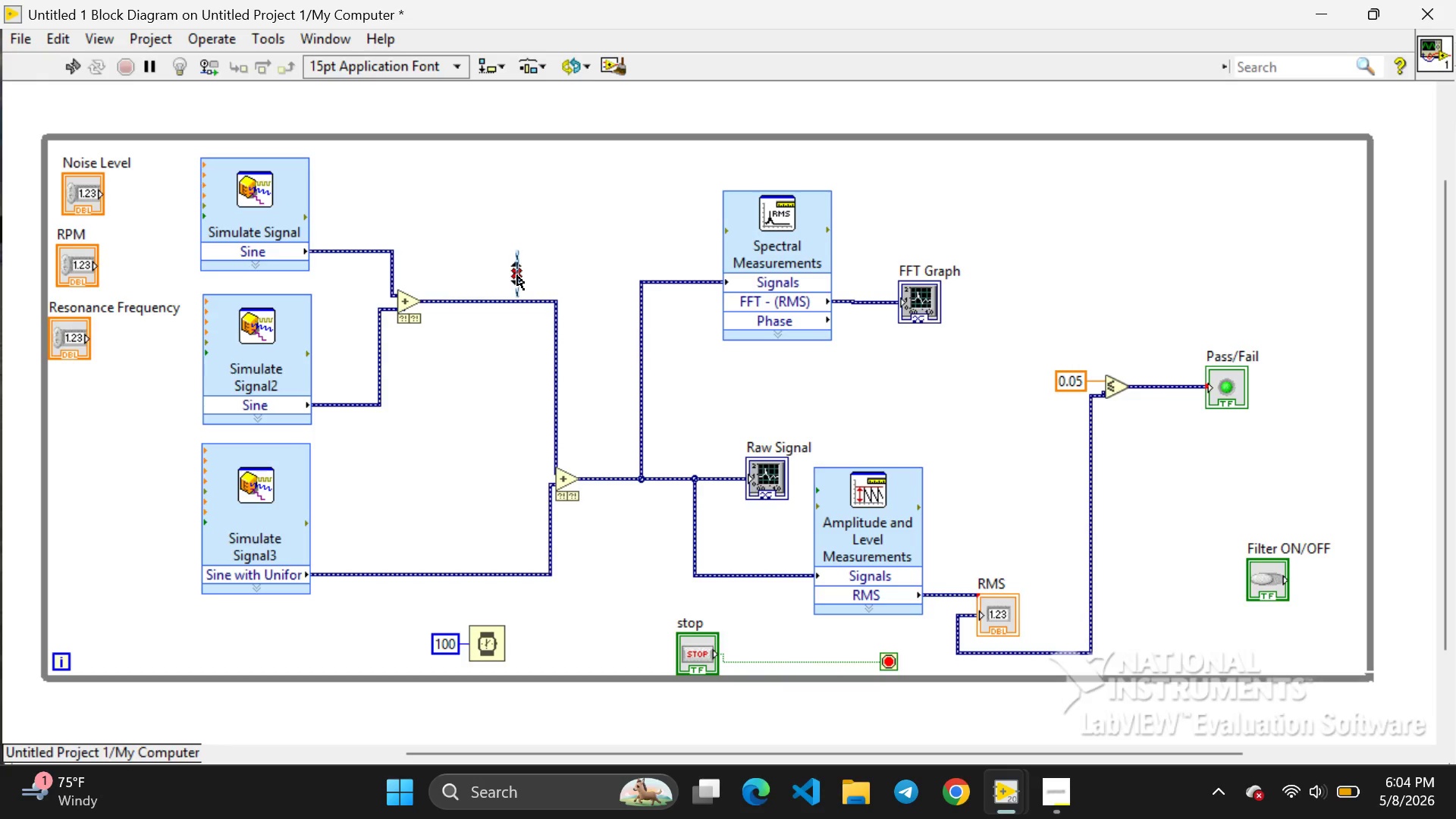 
key(Backspace)
 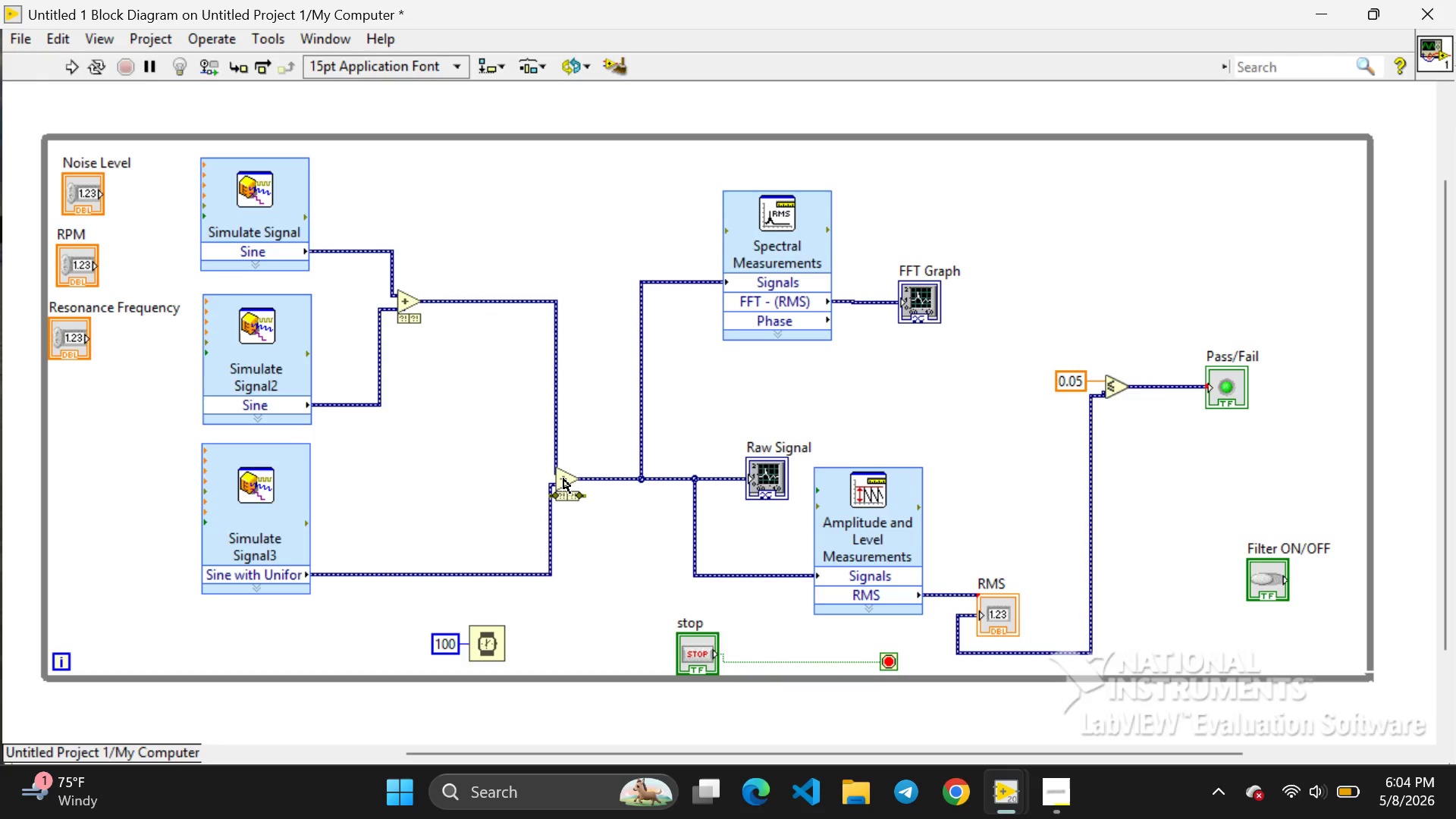 
left_click_drag(start_coordinate=[563, 478], to_coordinate=[529, 475])
 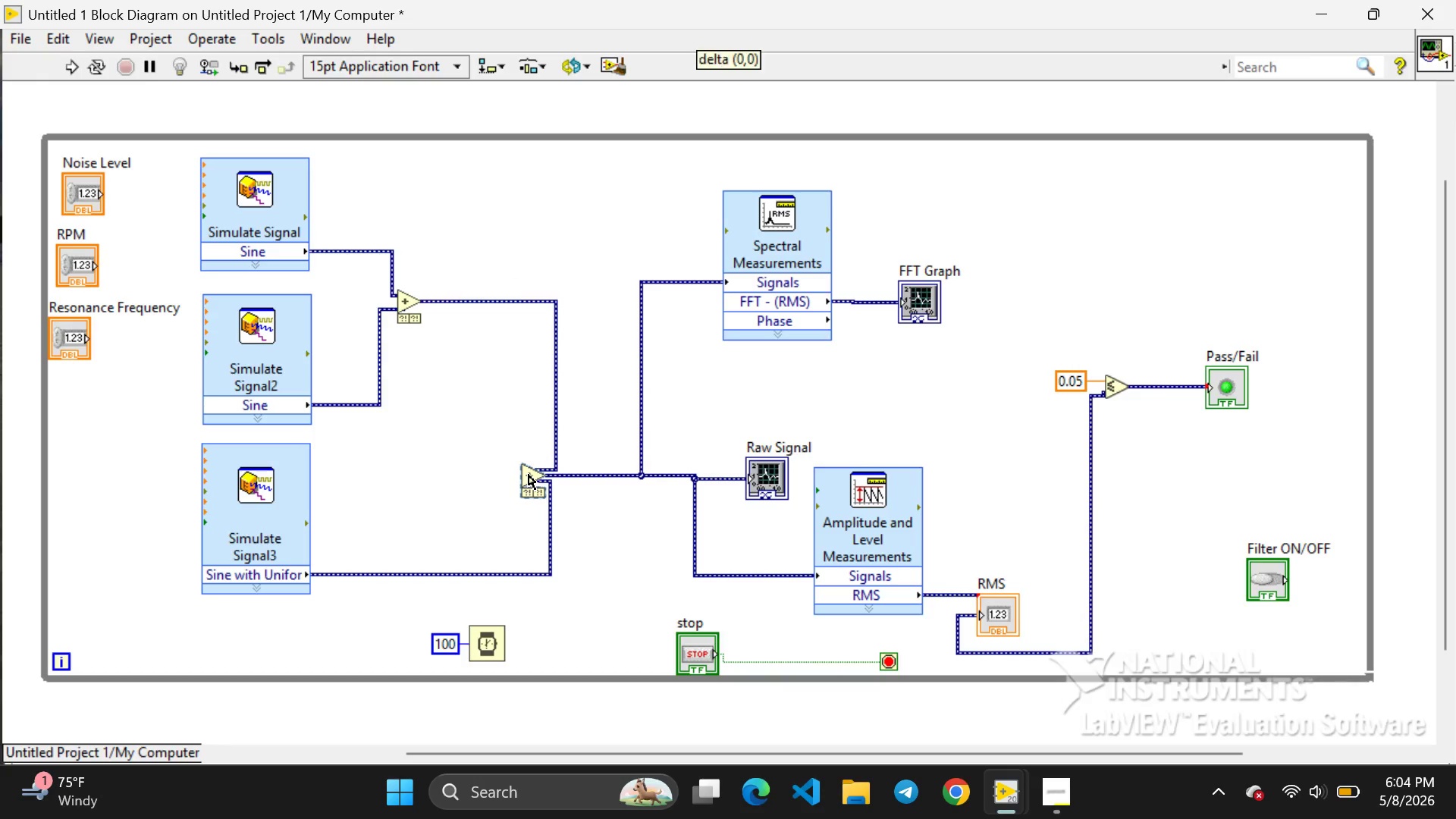 
double_click([529, 475])
 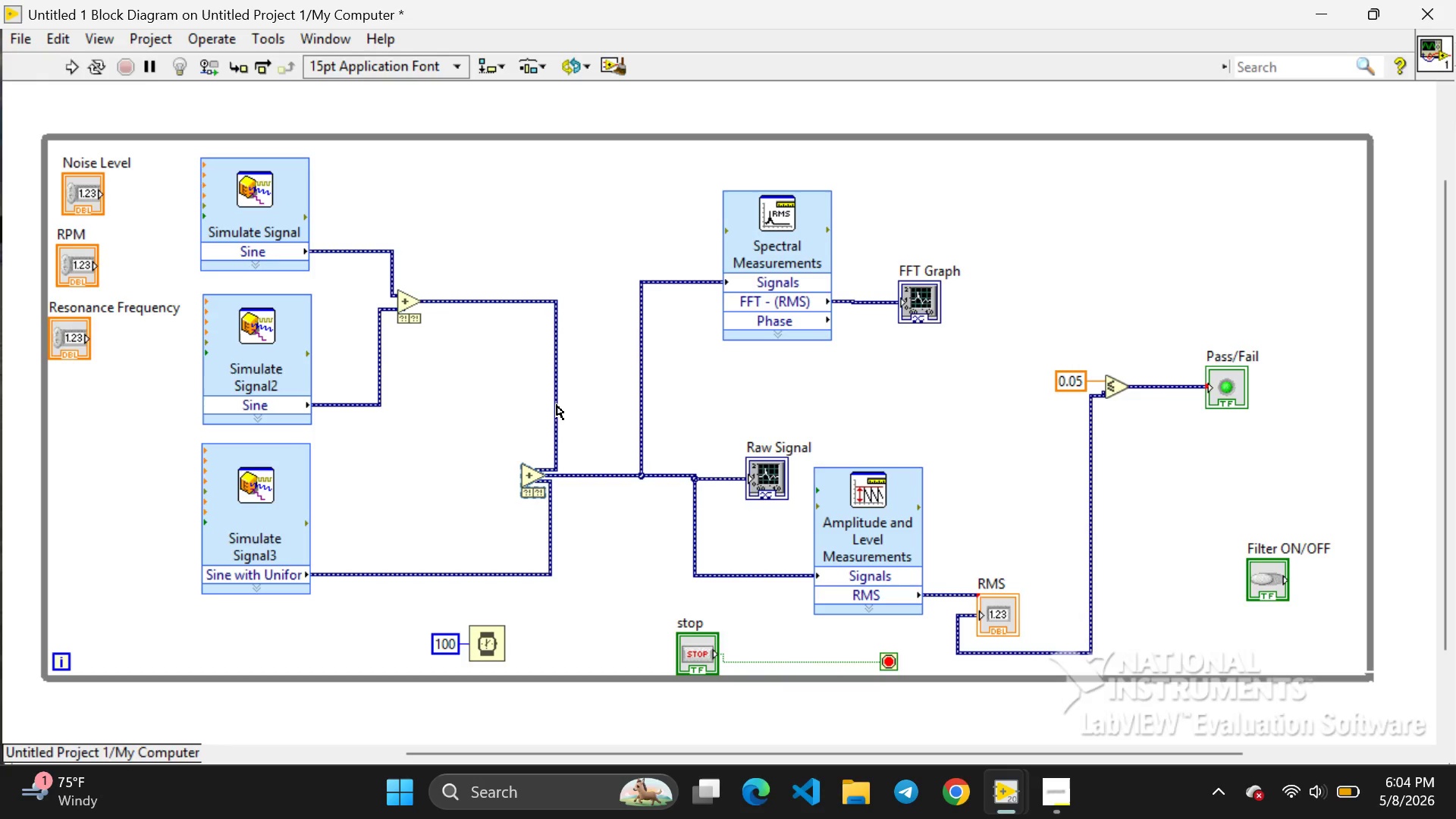 
left_click([557, 405])
 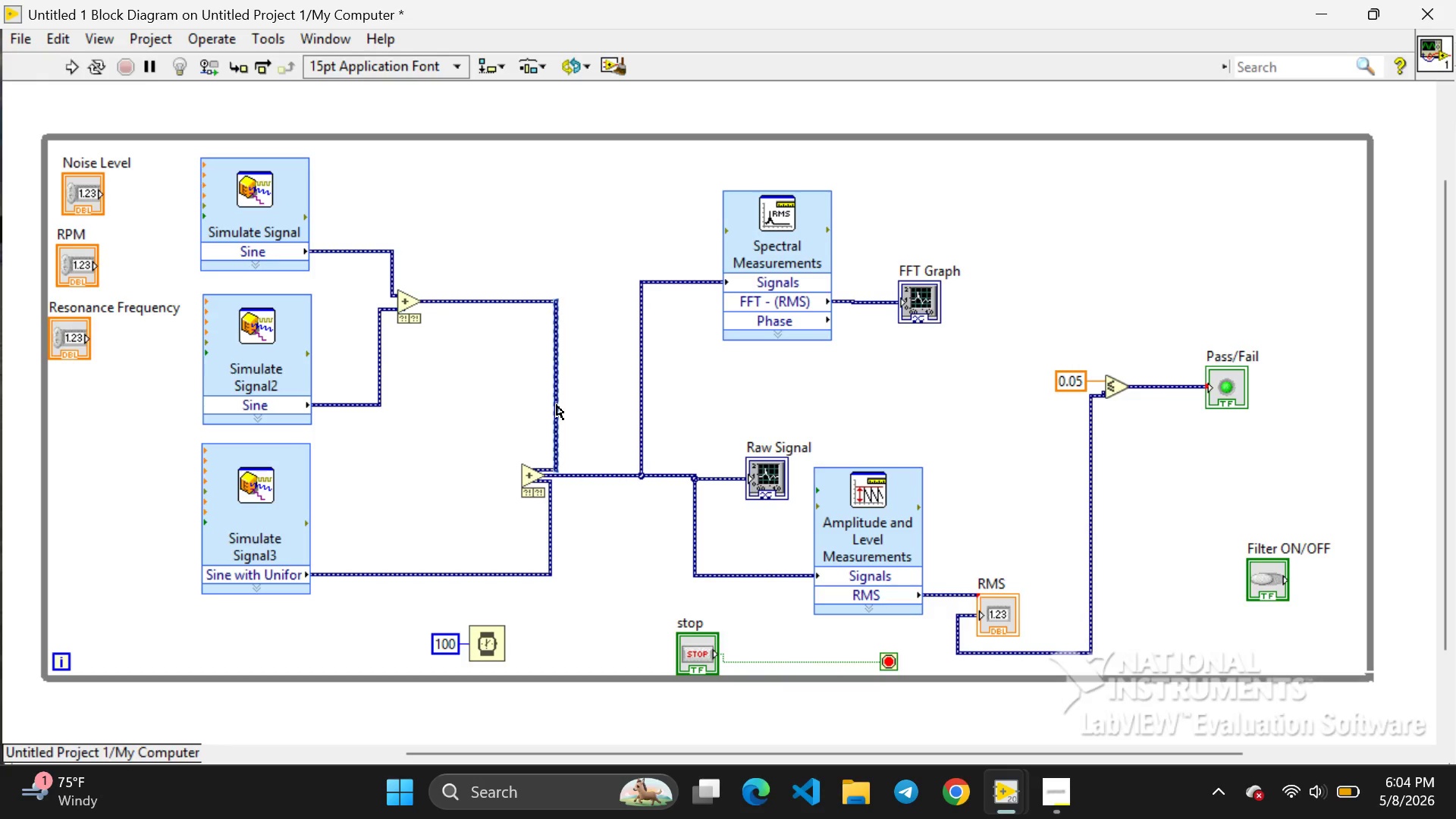 
key(Backspace)
 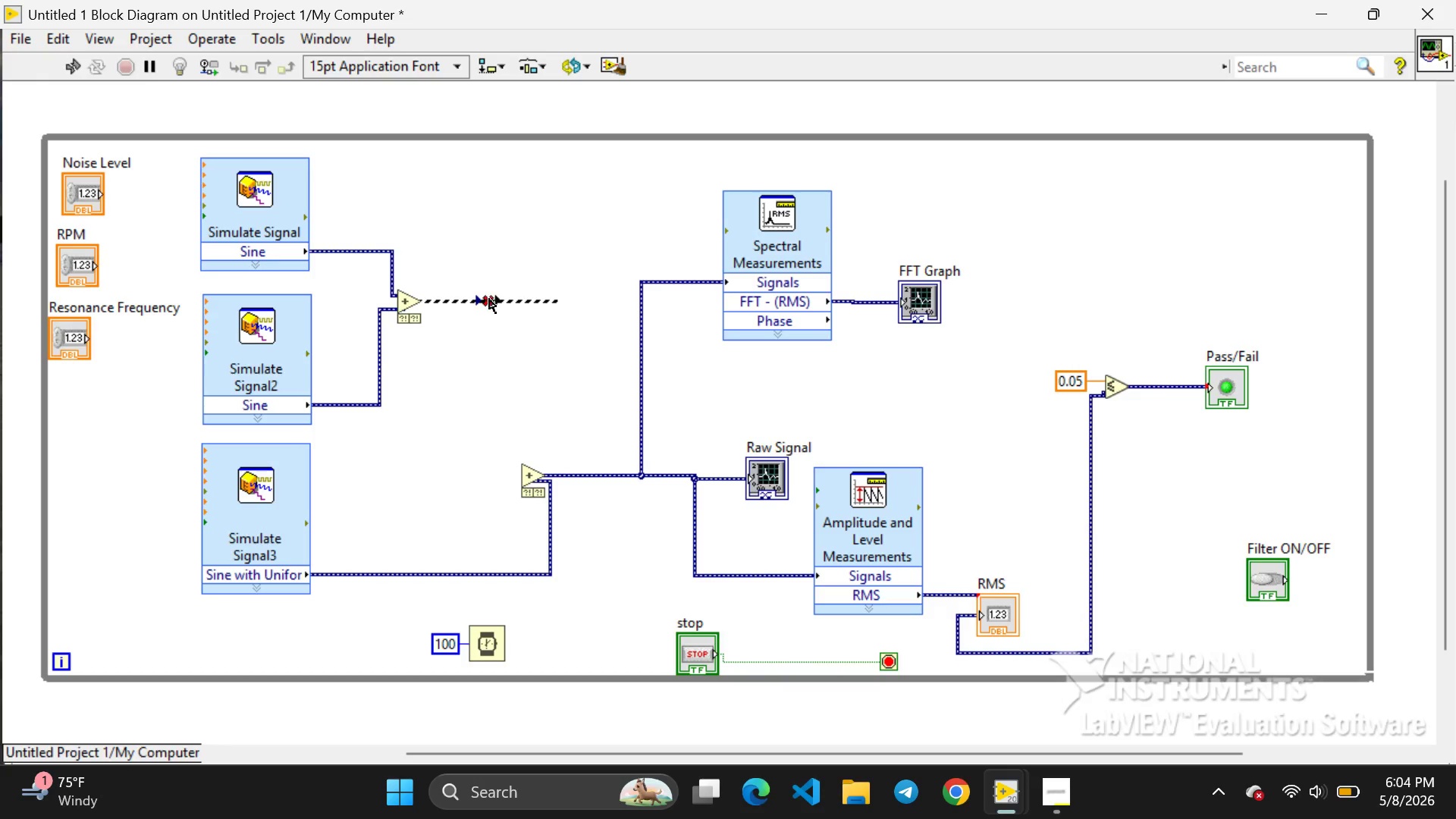 
left_click([488, 300])
 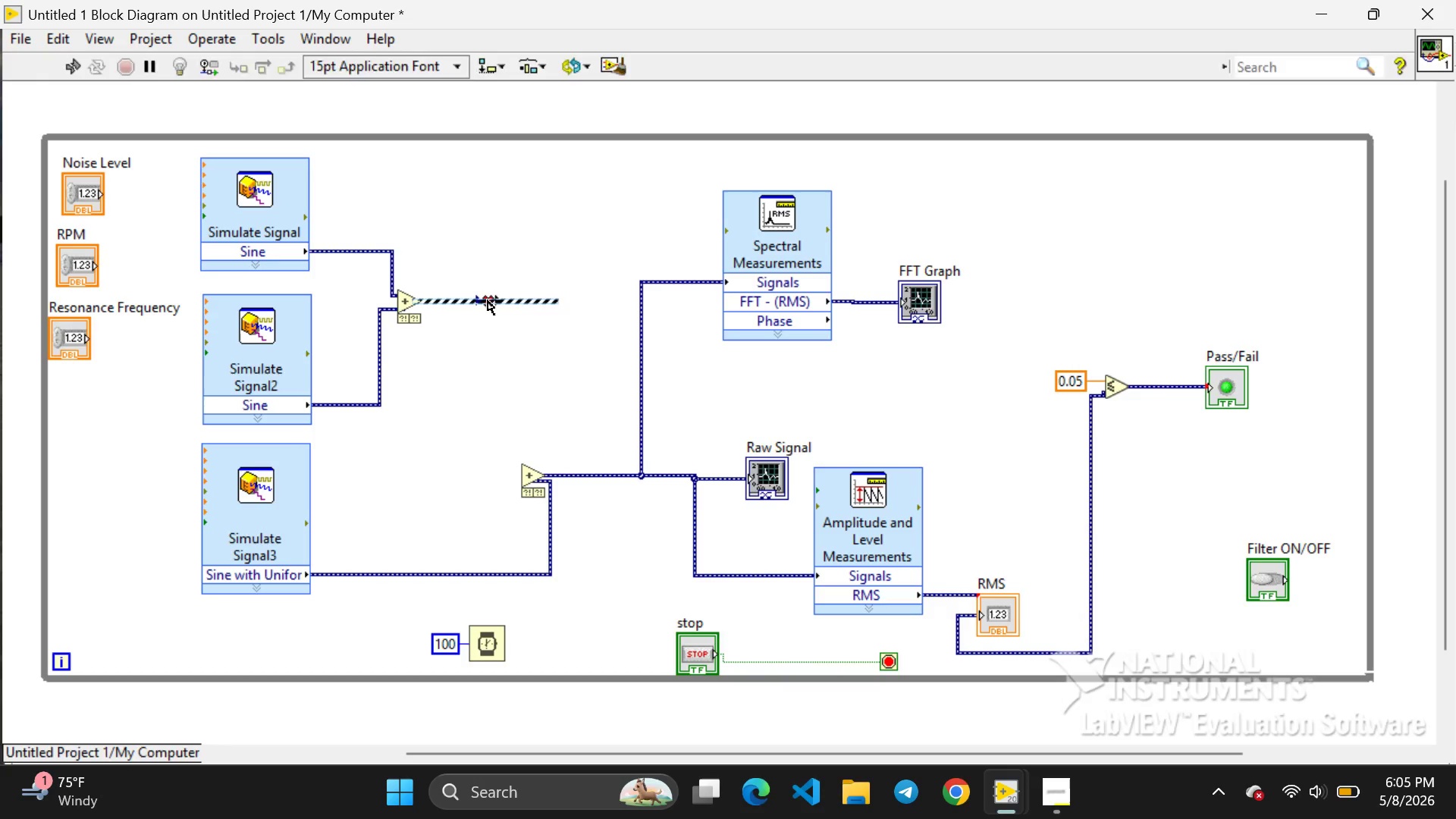 
key(Backspace)
 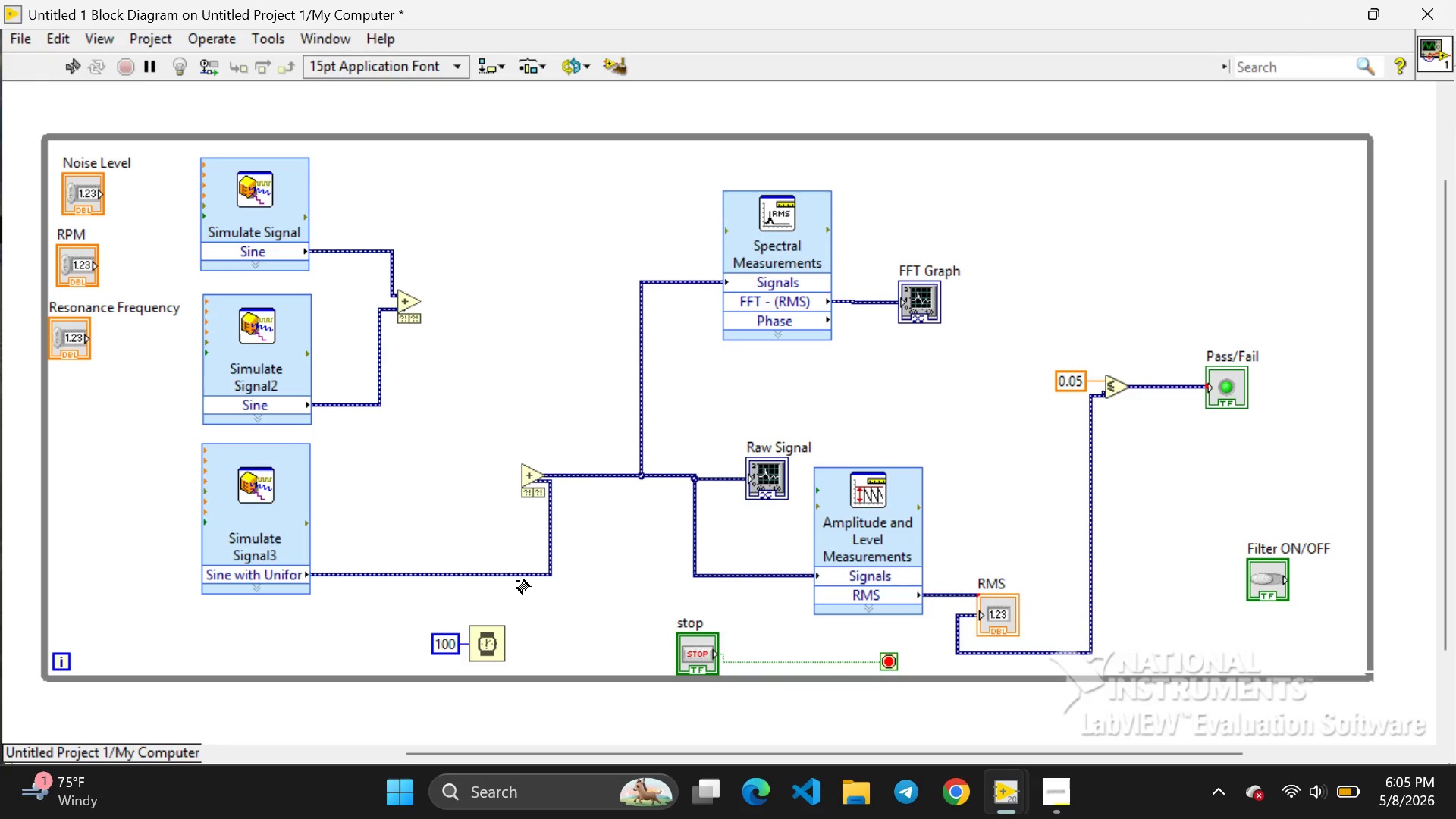 
wait(7.3)
 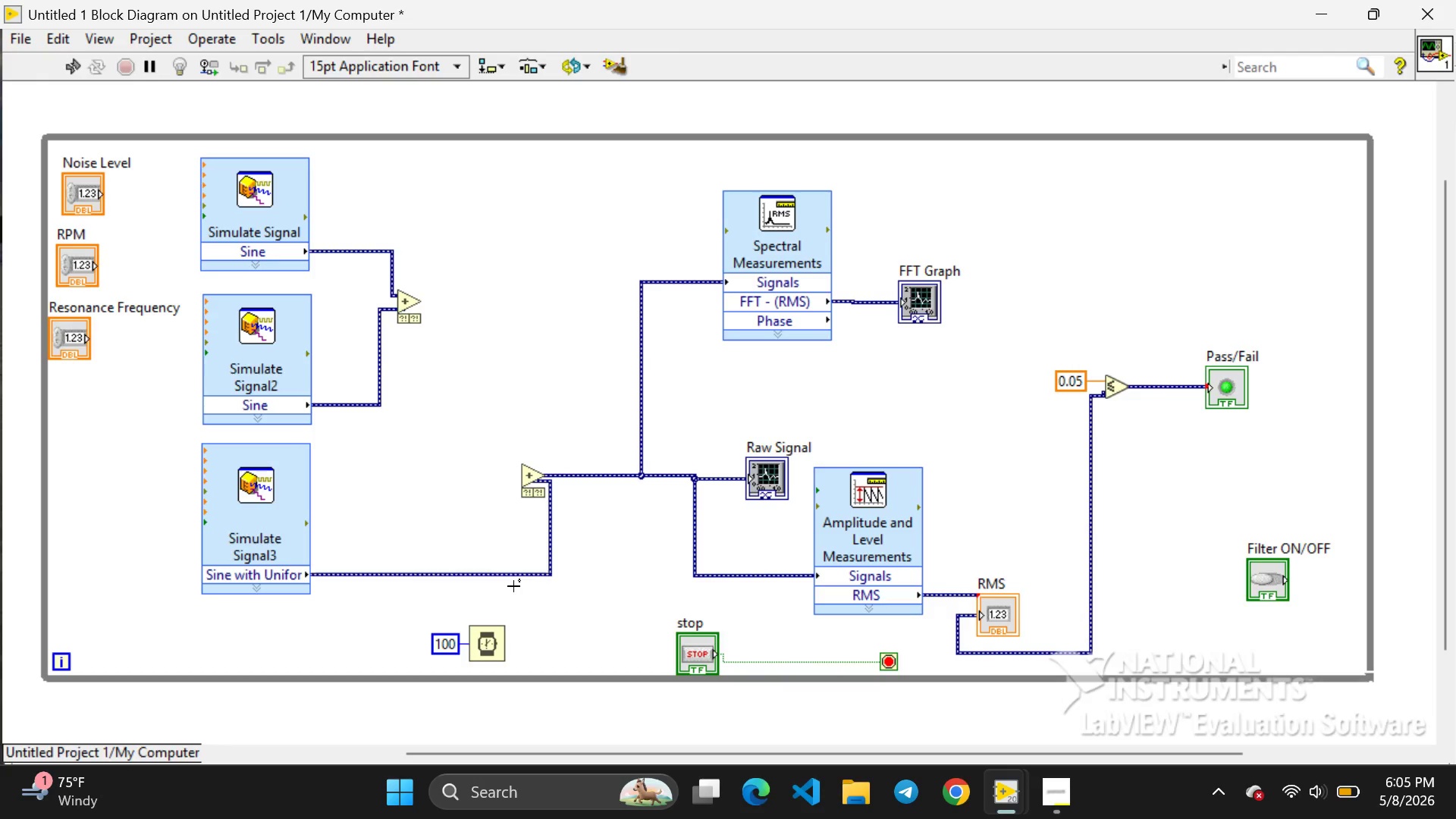 
left_click([515, 576])
 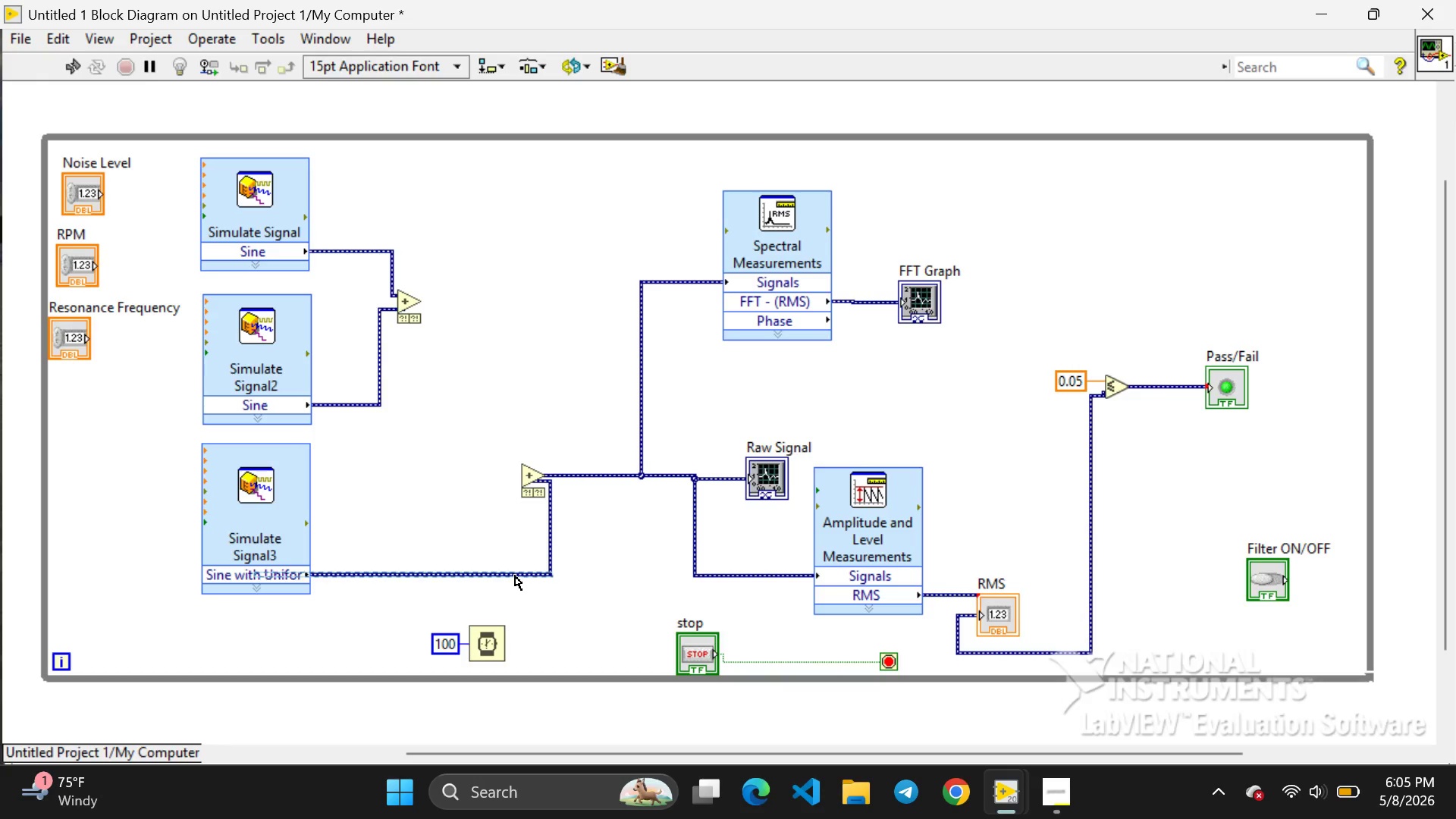 
key(Backspace)
 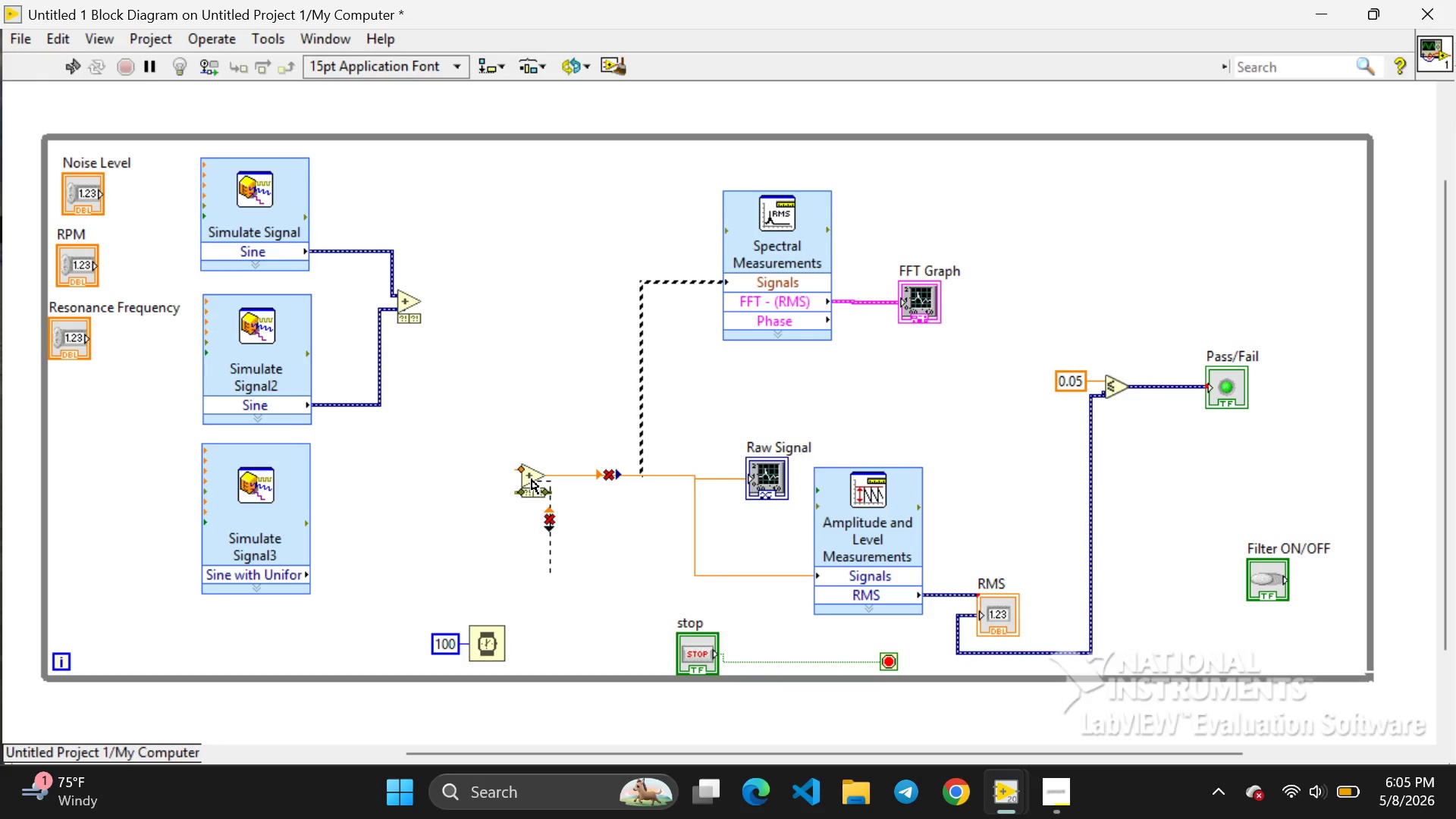 
left_click([532, 479])
 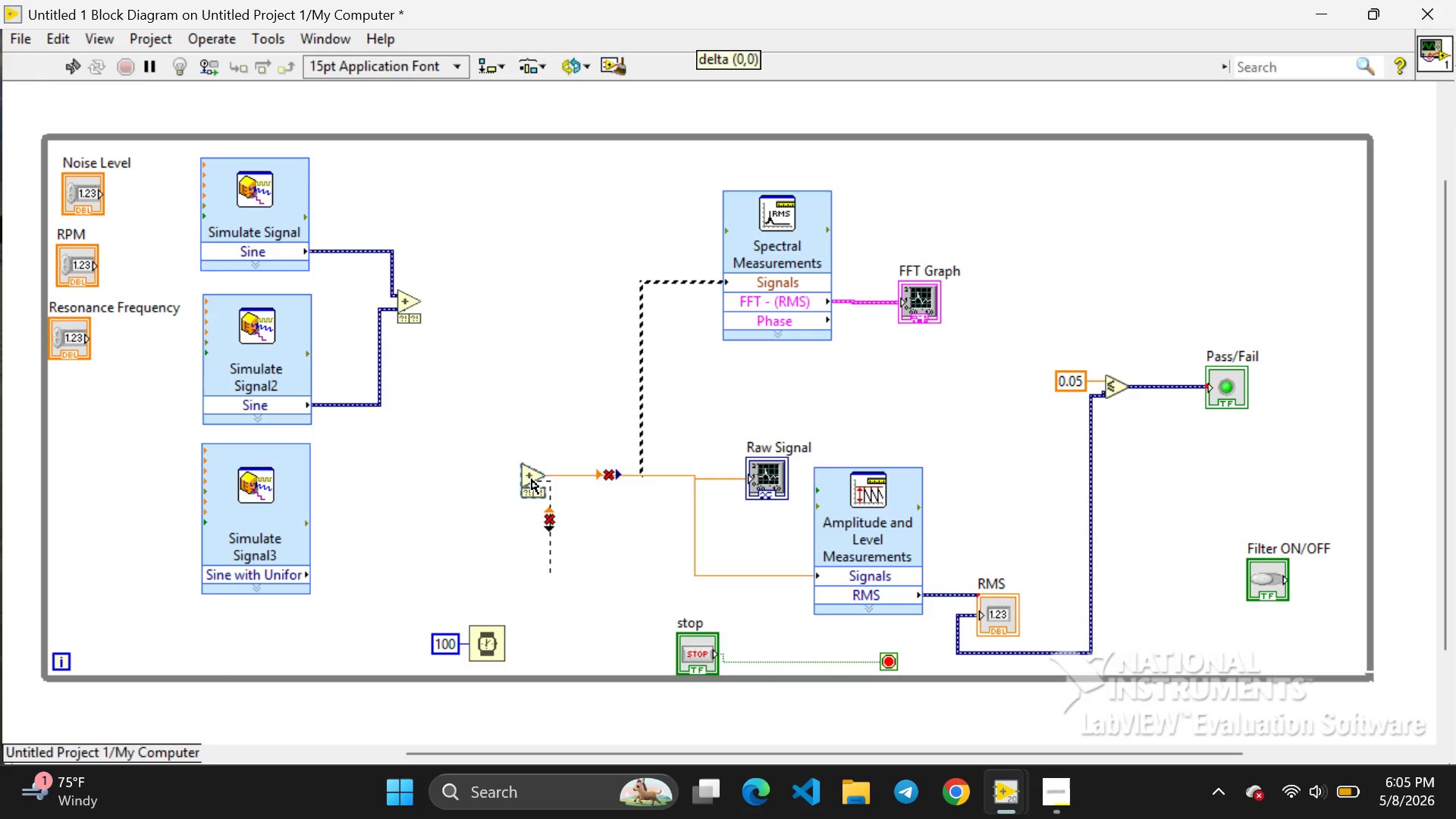 
left_click_drag(start_coordinate=[532, 479], to_coordinate=[408, 497])
 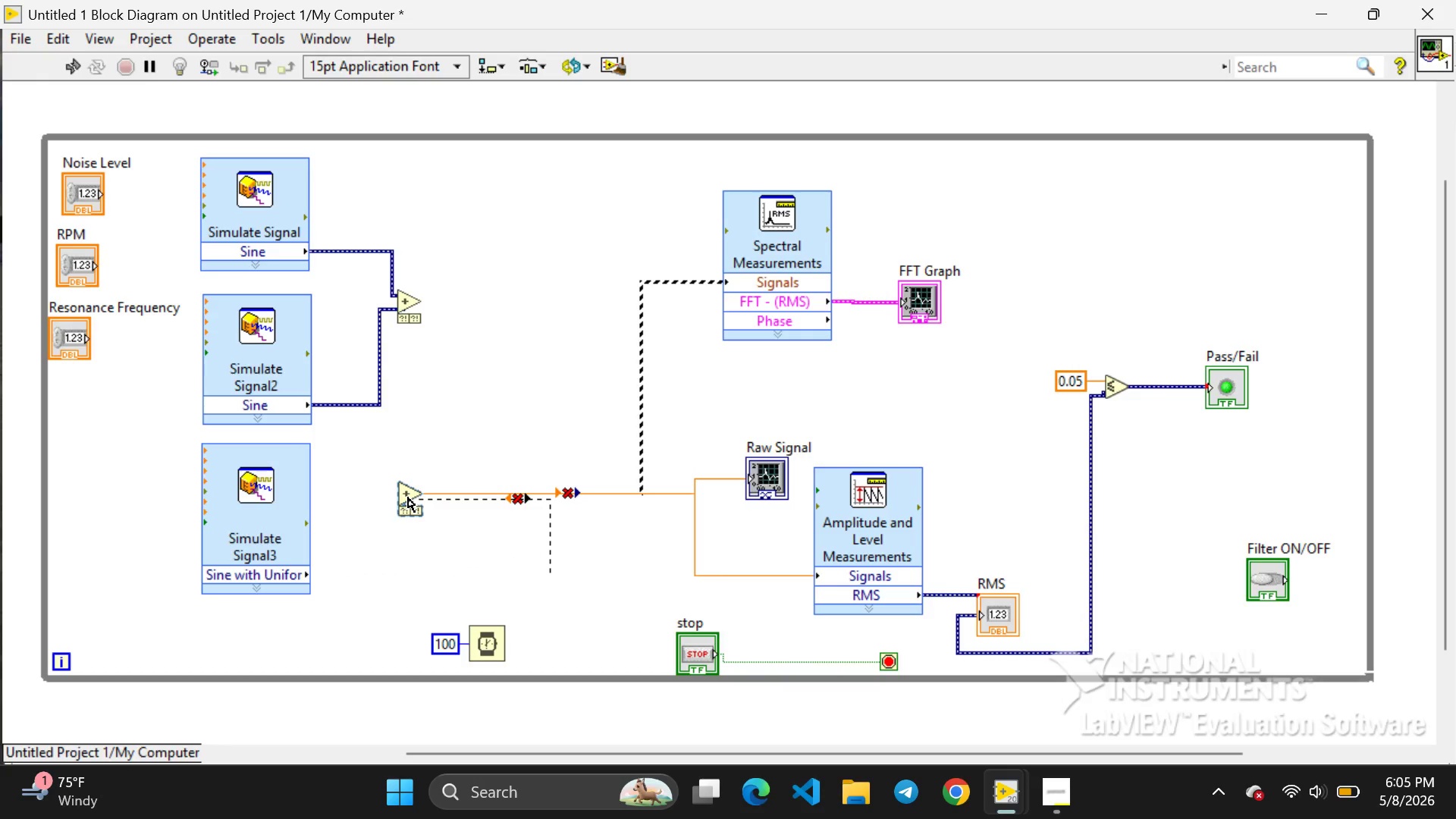 
left_click_drag(start_coordinate=[408, 497], to_coordinate=[441, 495])
 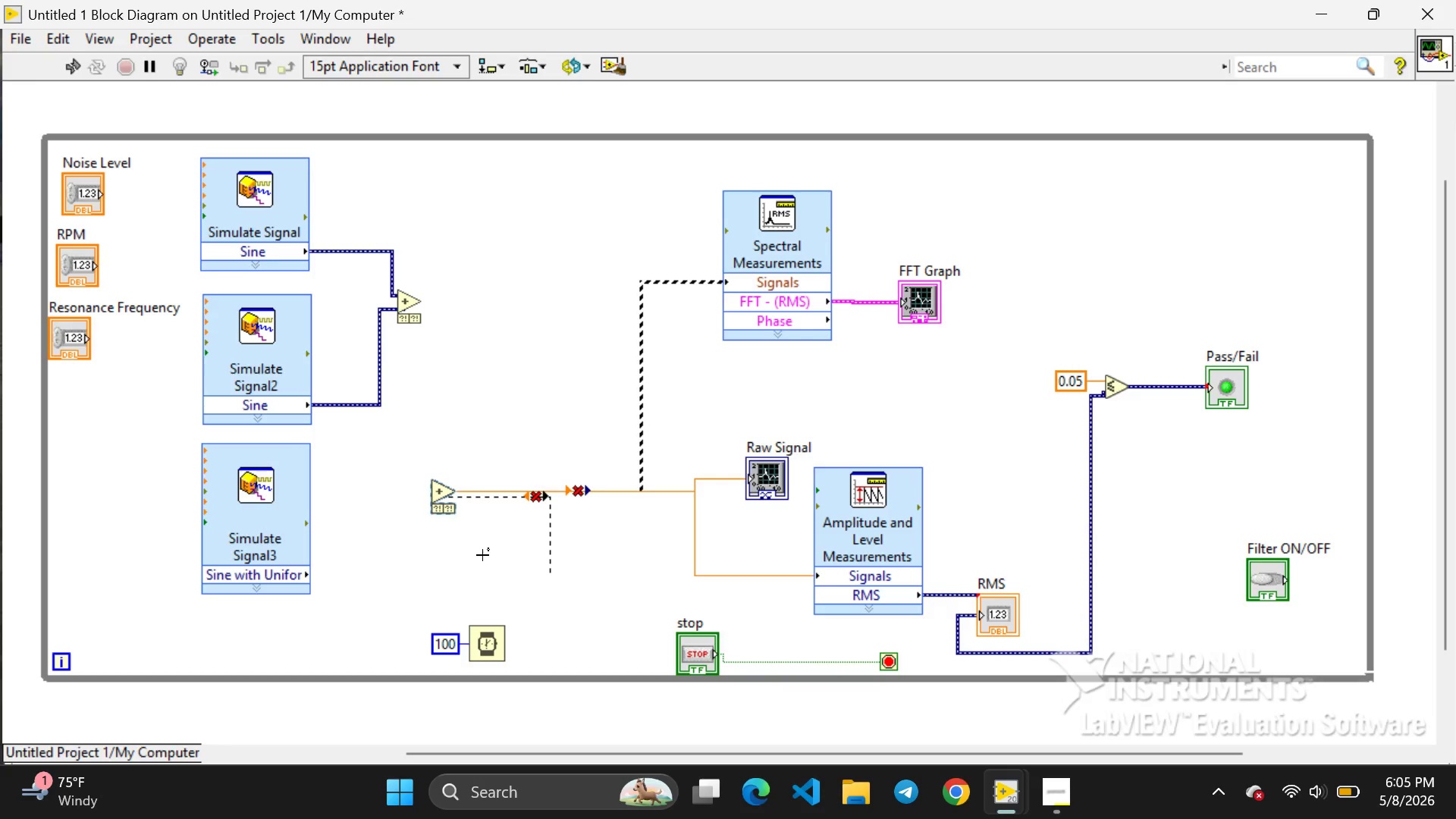 
left_click([482, 555])
 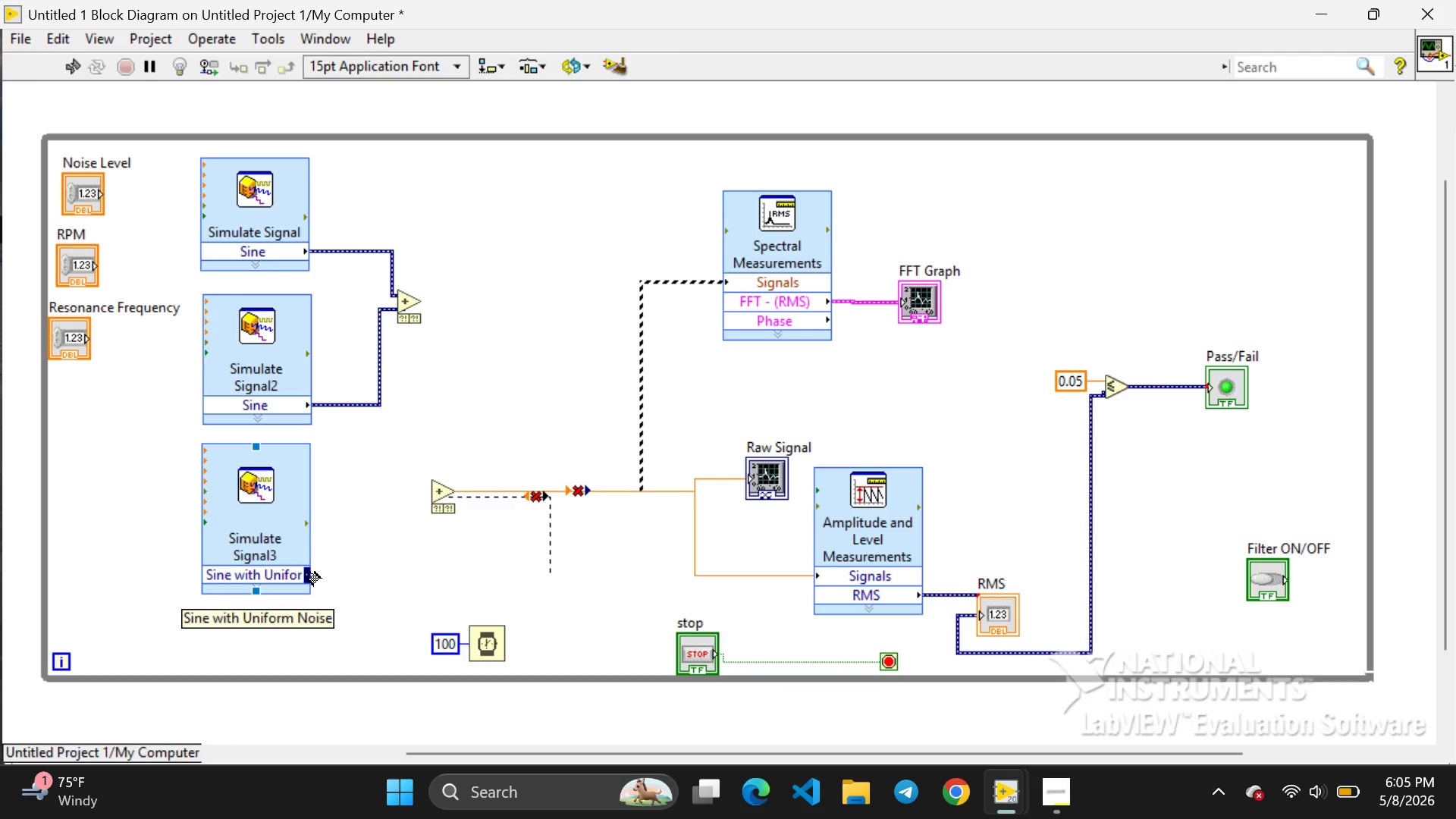 
left_click_drag(start_coordinate=[308, 573], to_coordinate=[416, 497])
 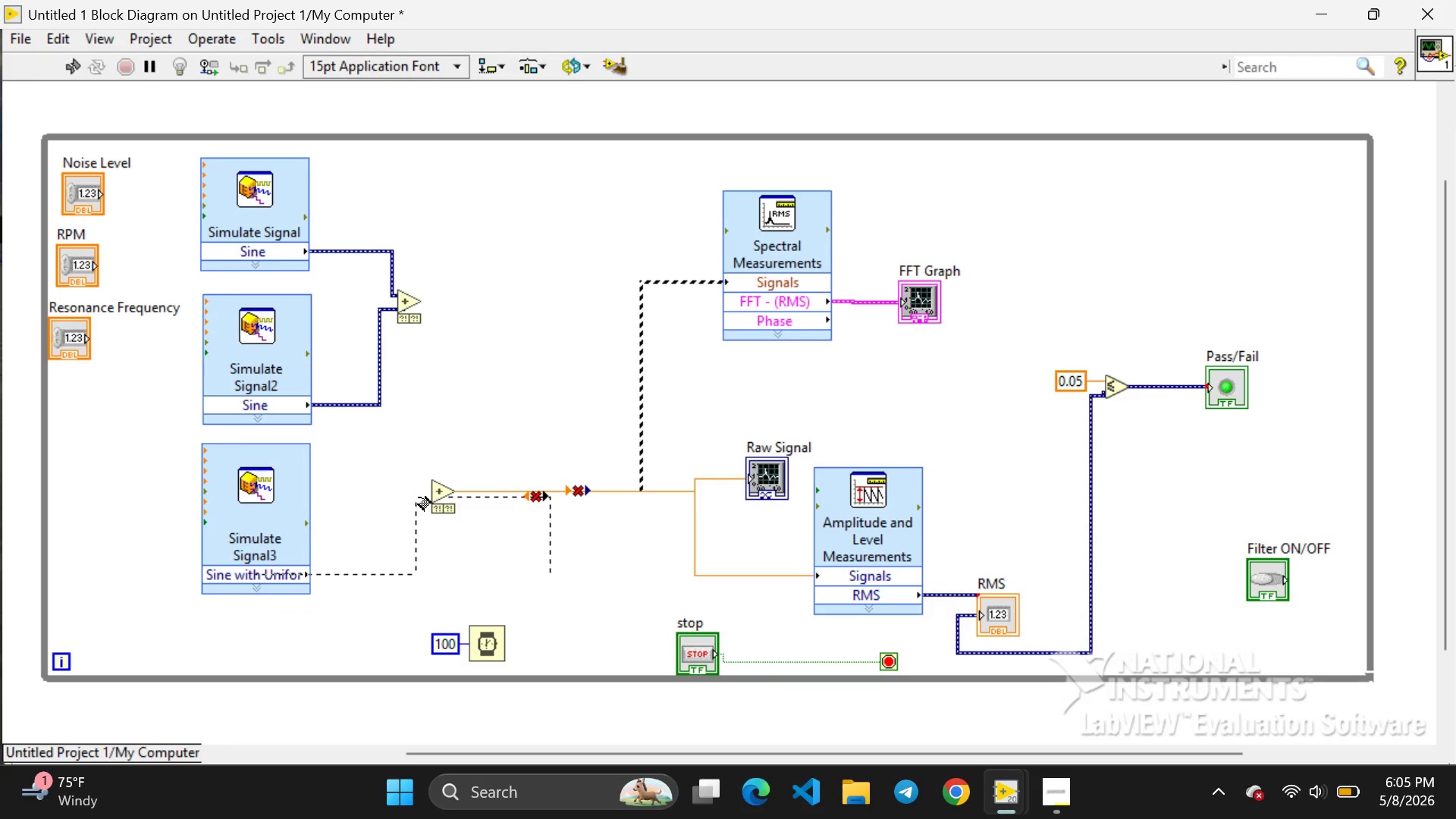 
left_click_drag(start_coordinate=[416, 497], to_coordinate=[428, 499])
 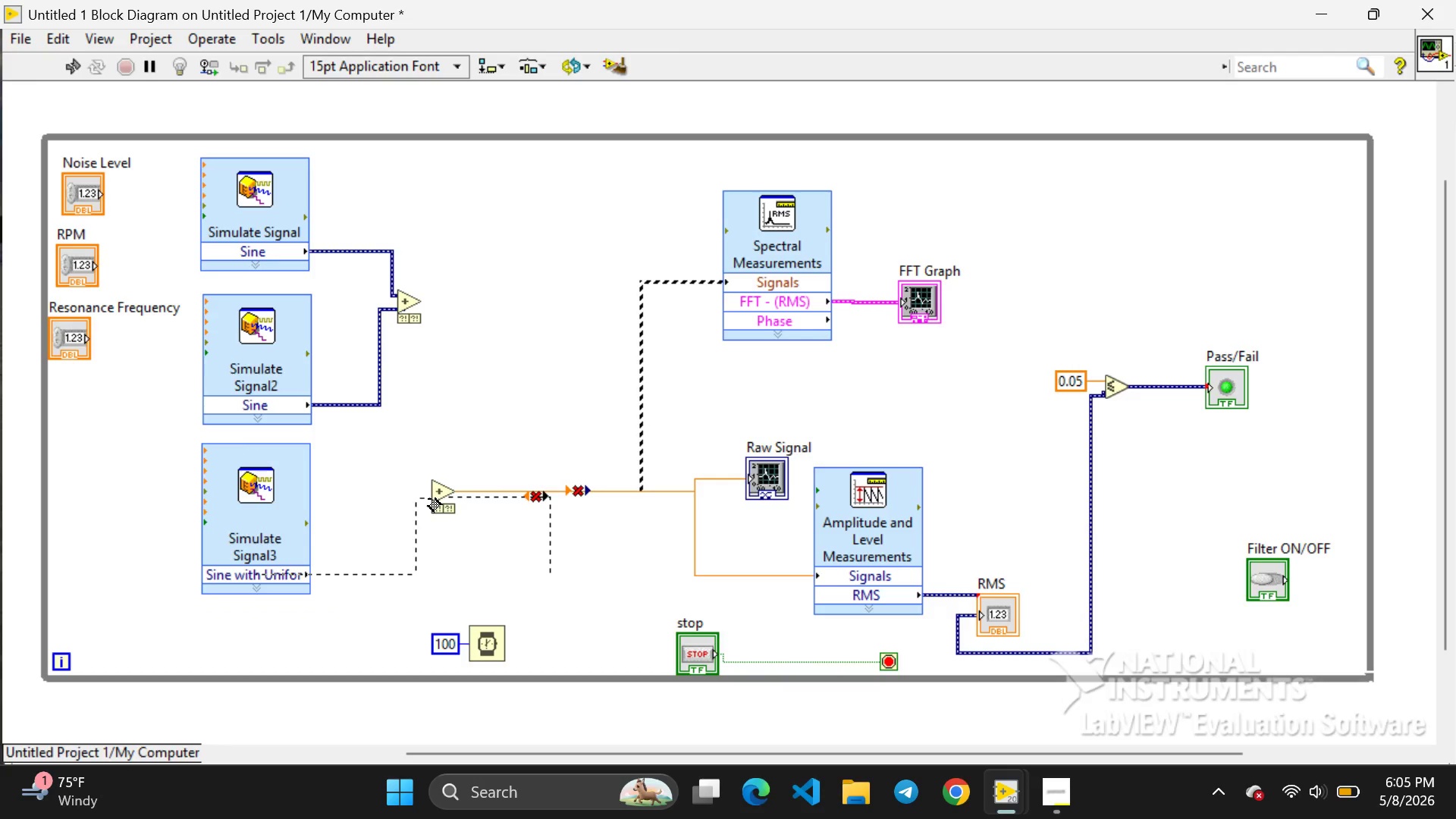 
left_click_drag(start_coordinate=[428, 499], to_coordinate=[438, 498])
 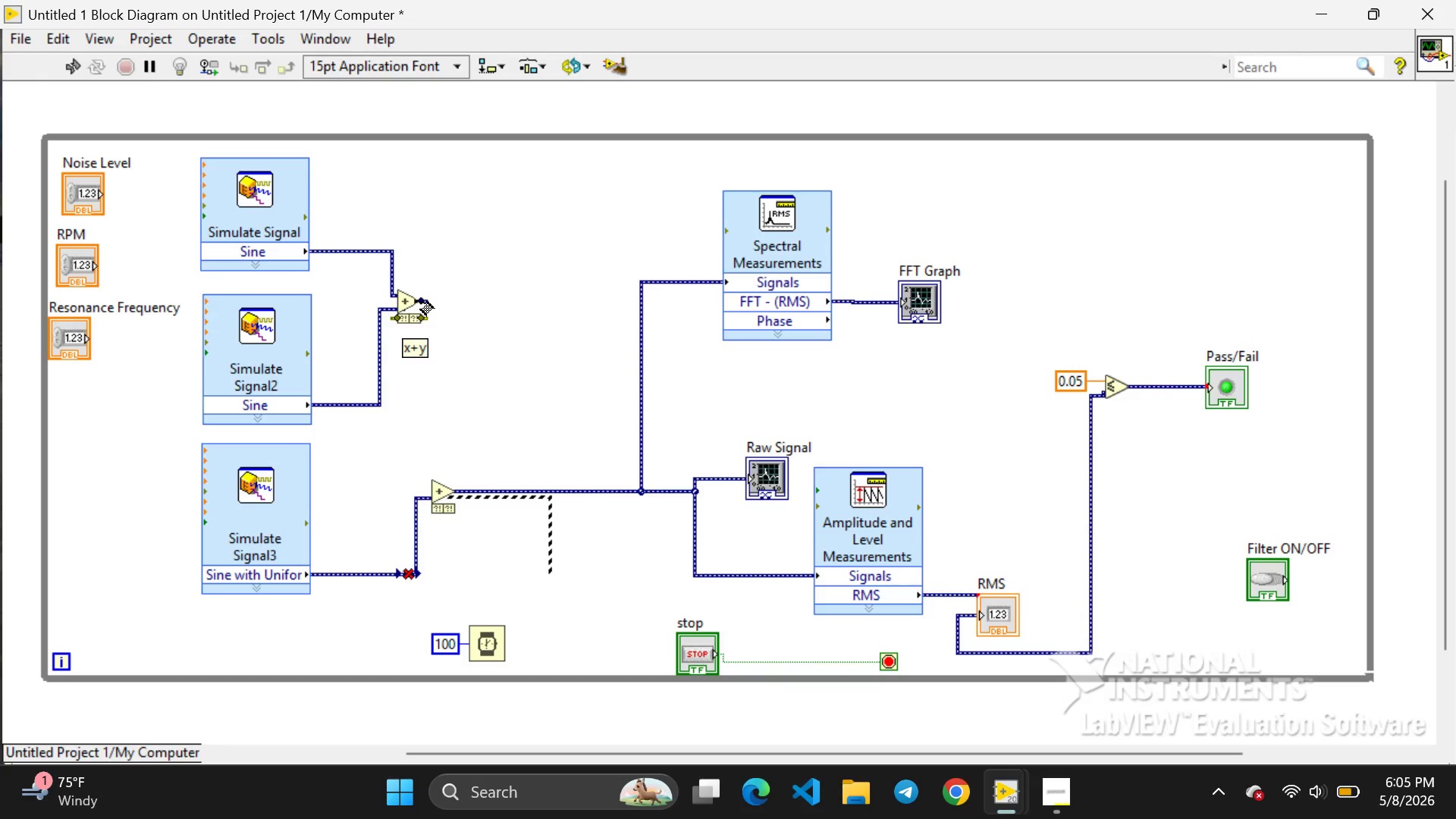 
left_click_drag(start_coordinate=[419, 299], to_coordinate=[424, 487])
 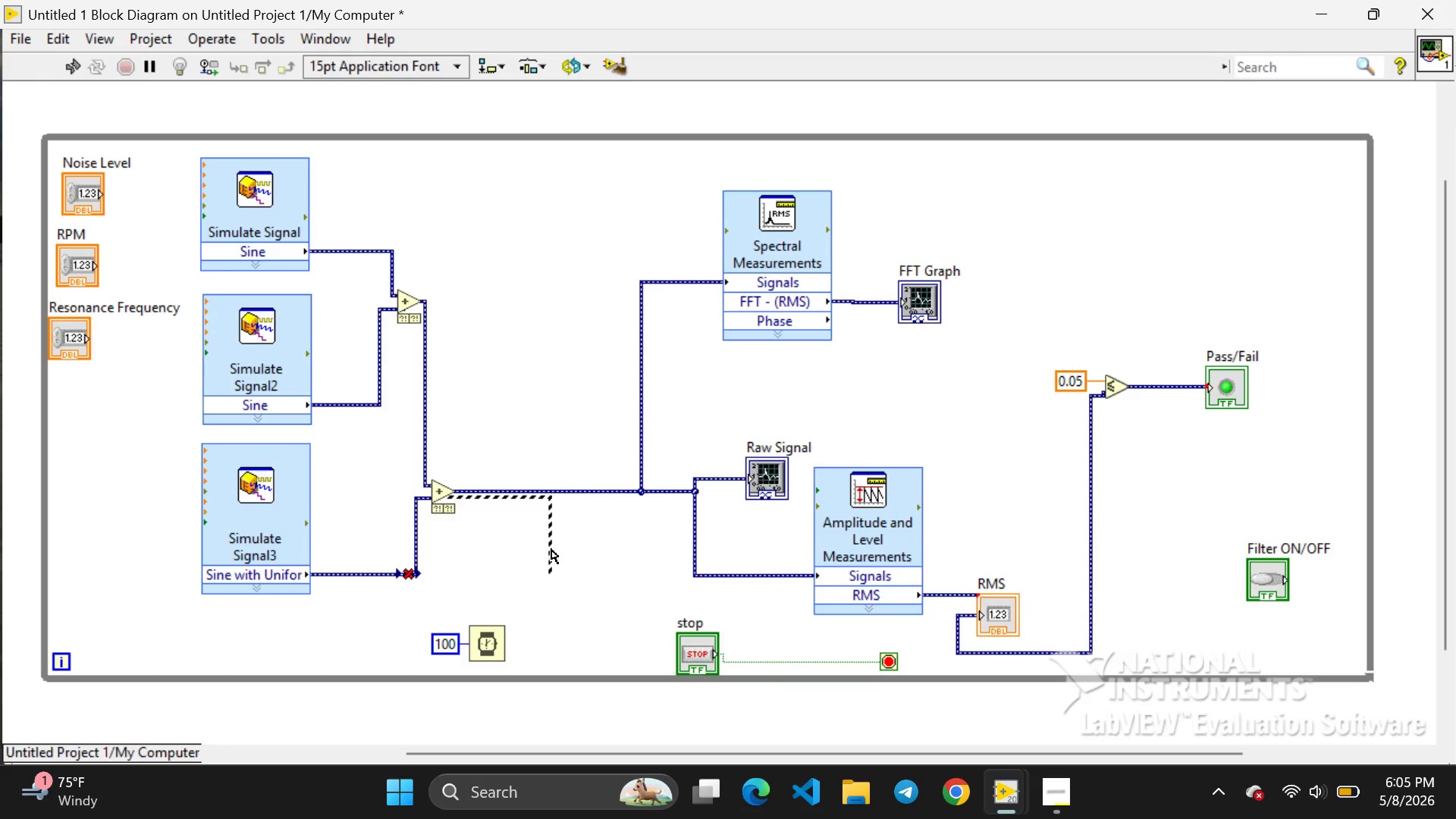 
left_click([550, 542])
 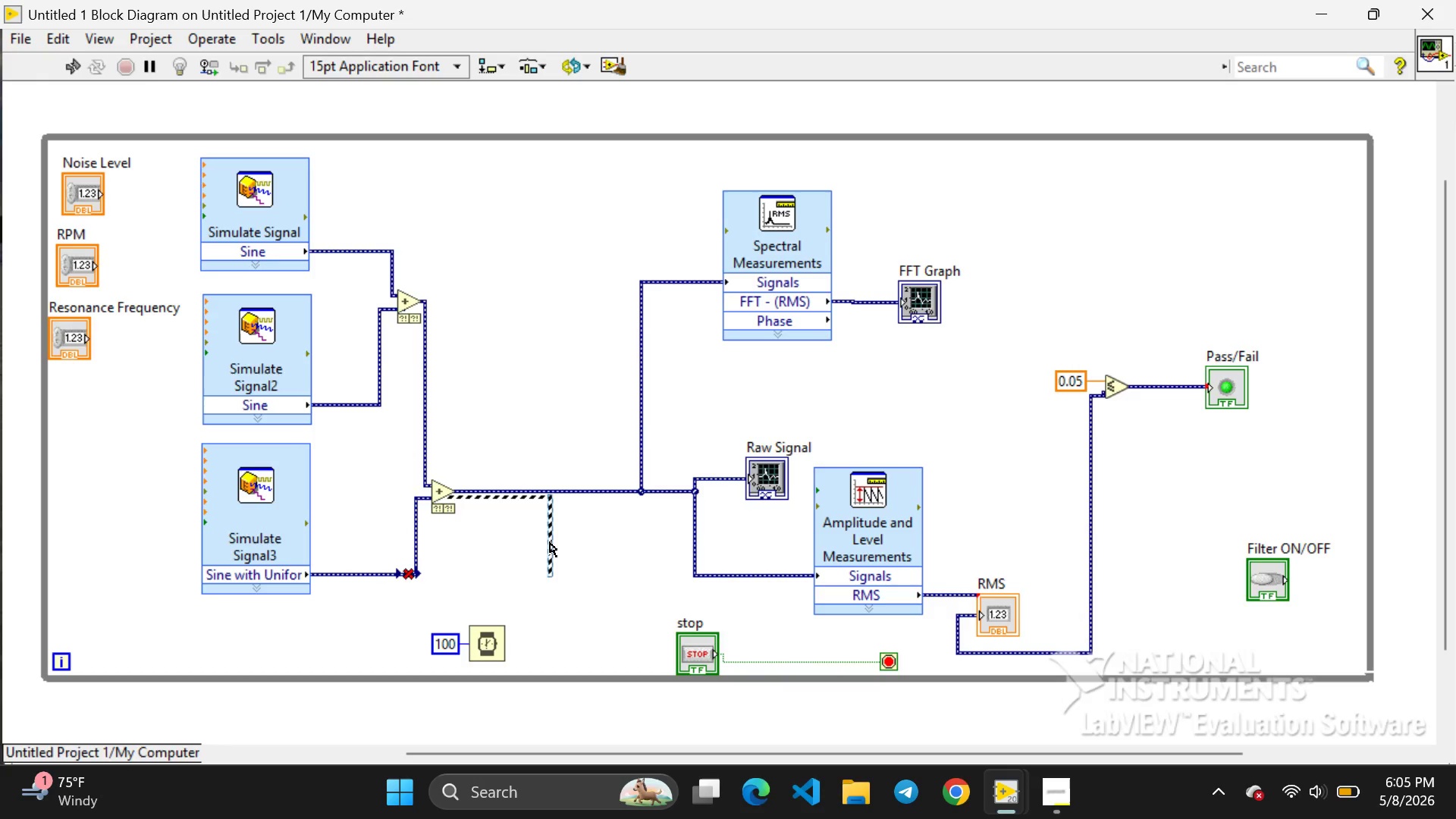 
key(Backspace)
 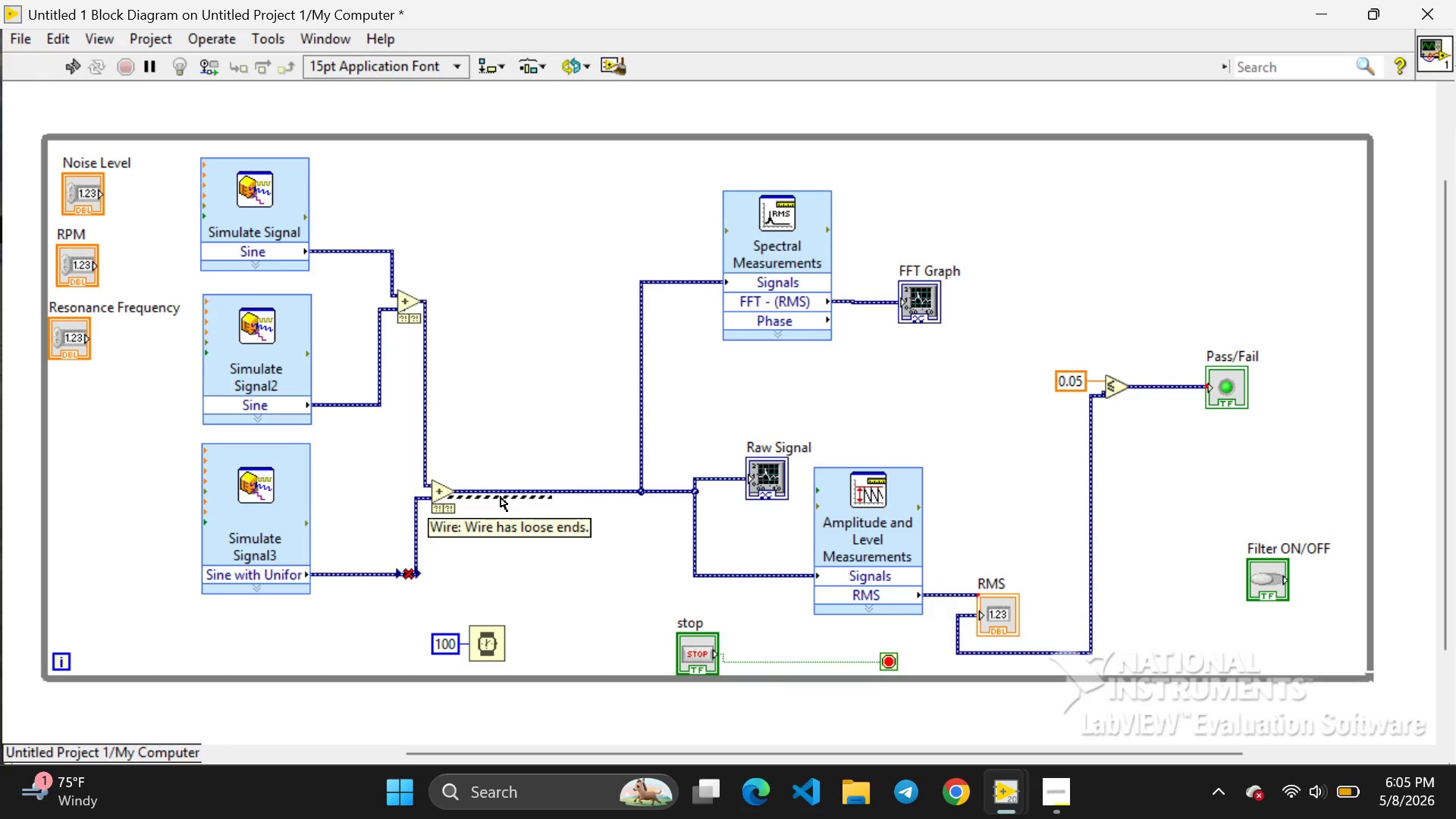 
left_click([500, 496])
 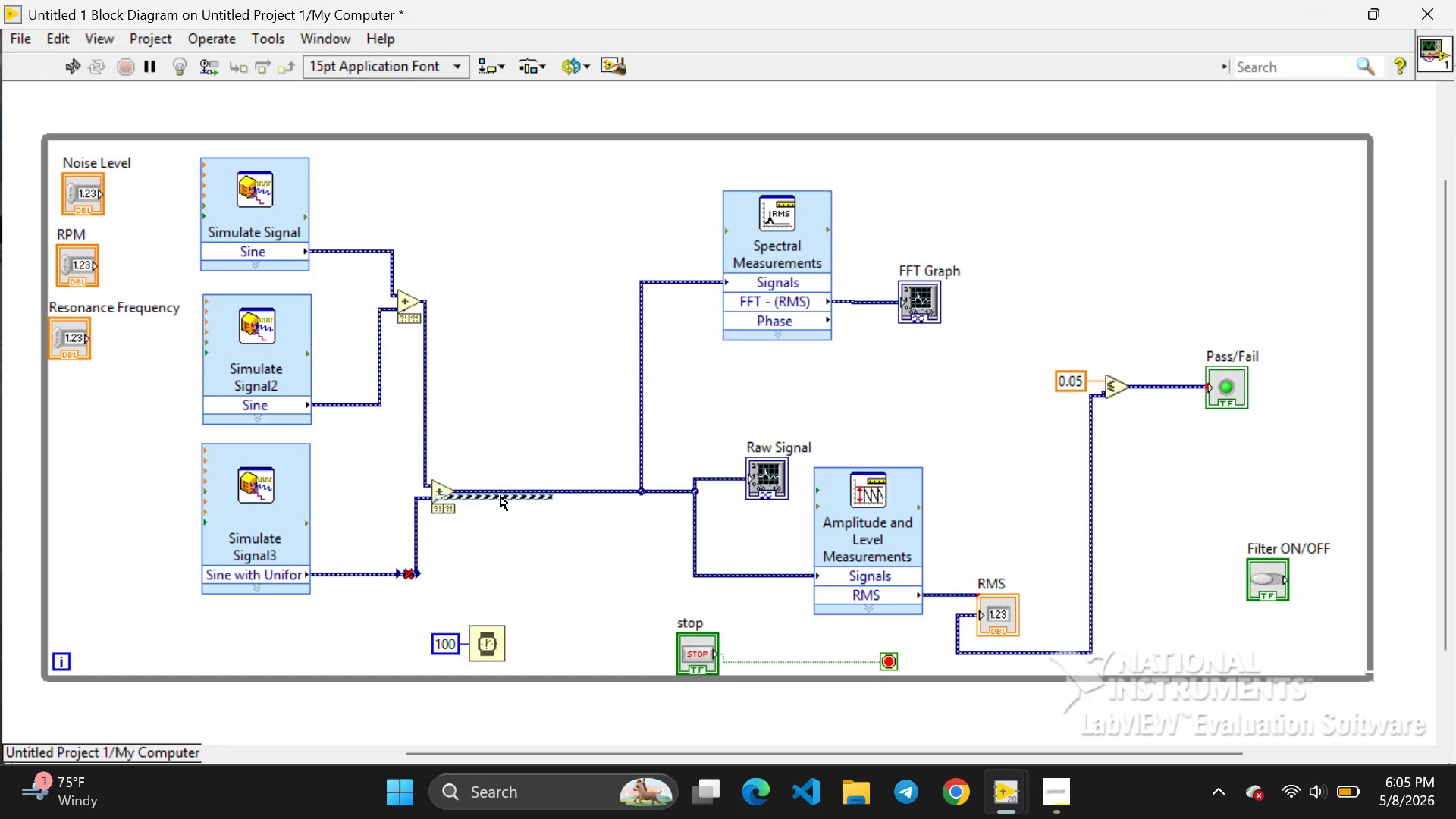 
key(Backspace)
 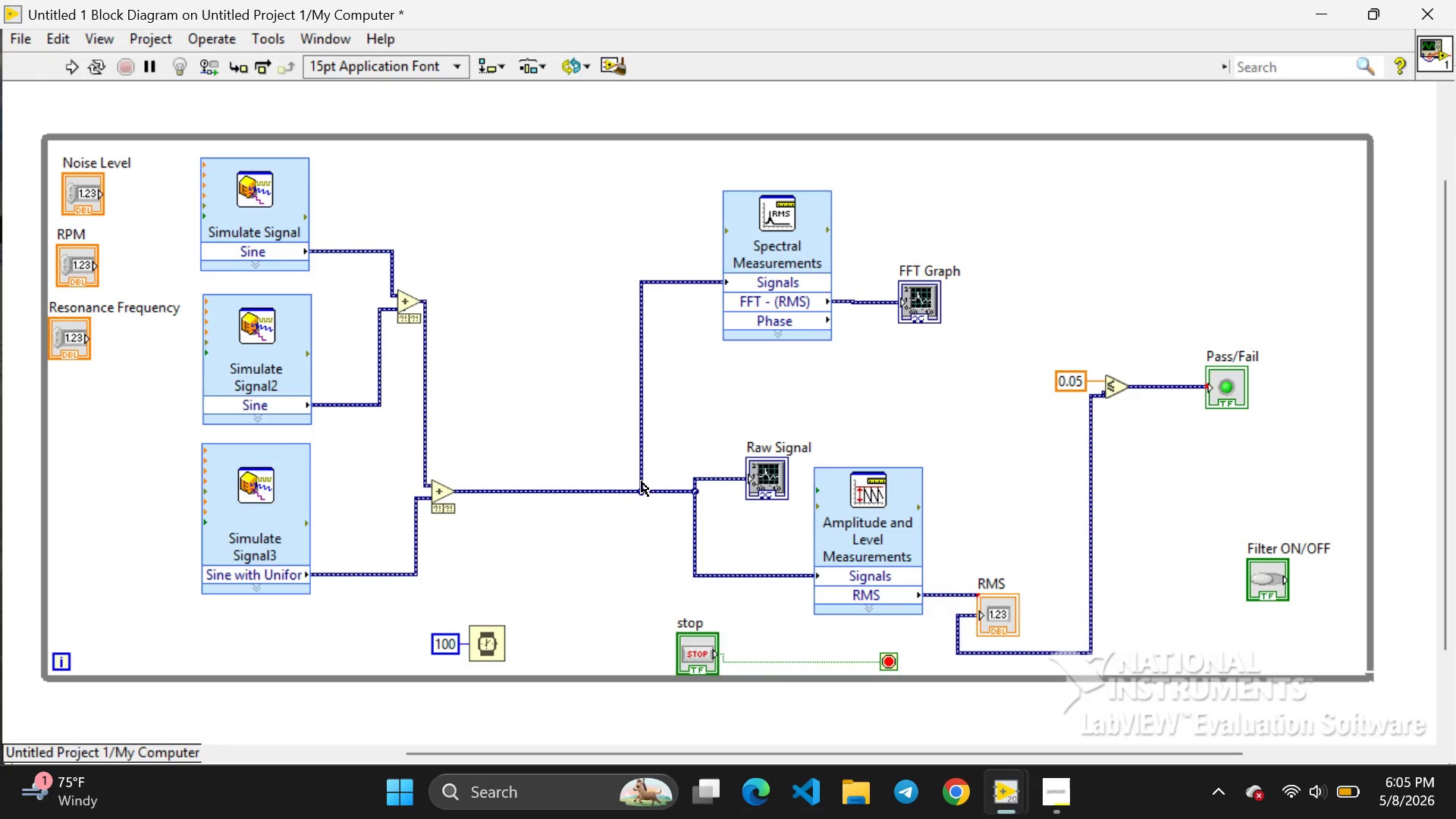 
wait(6.27)
 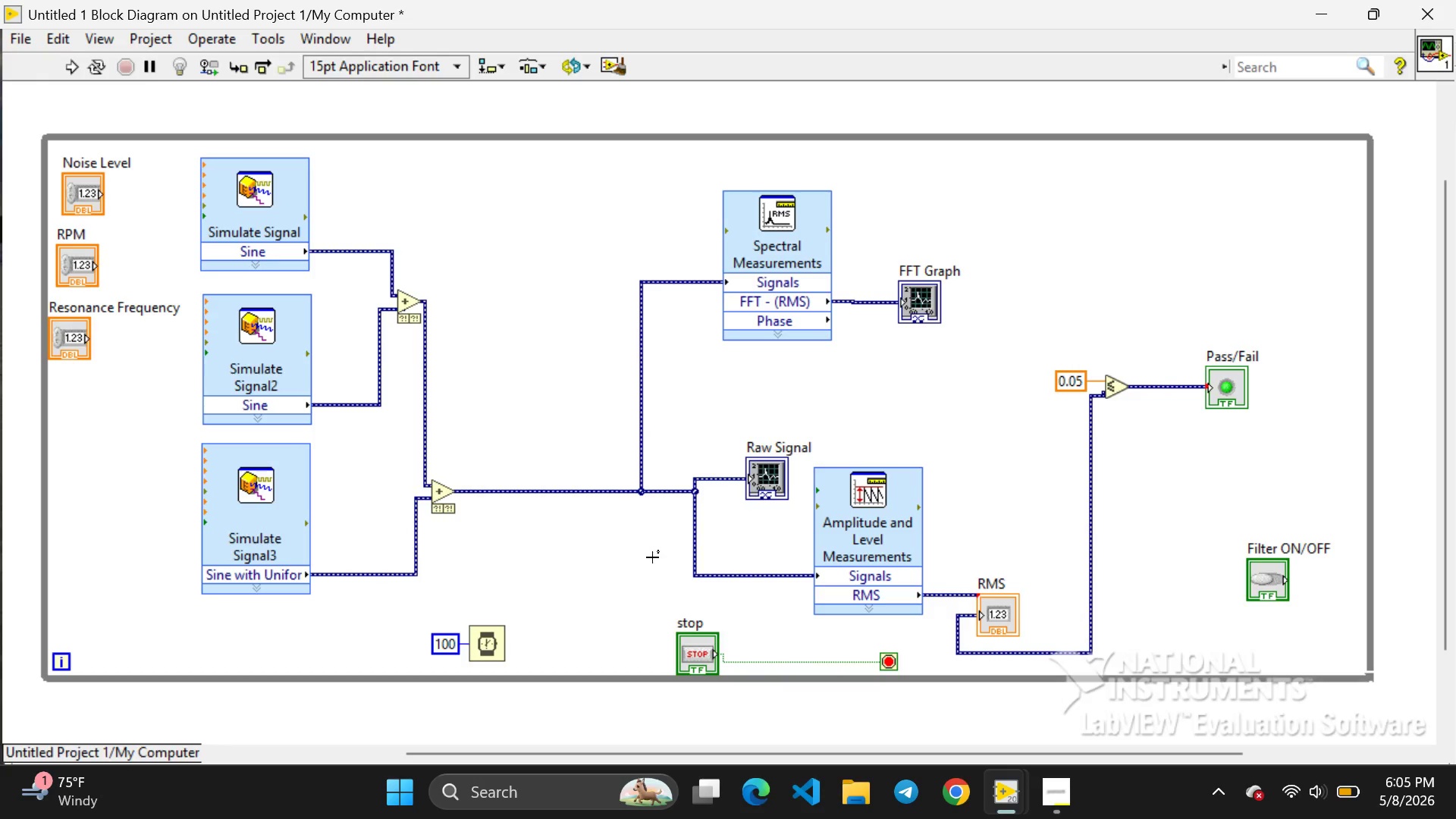 
left_click([645, 492])
 